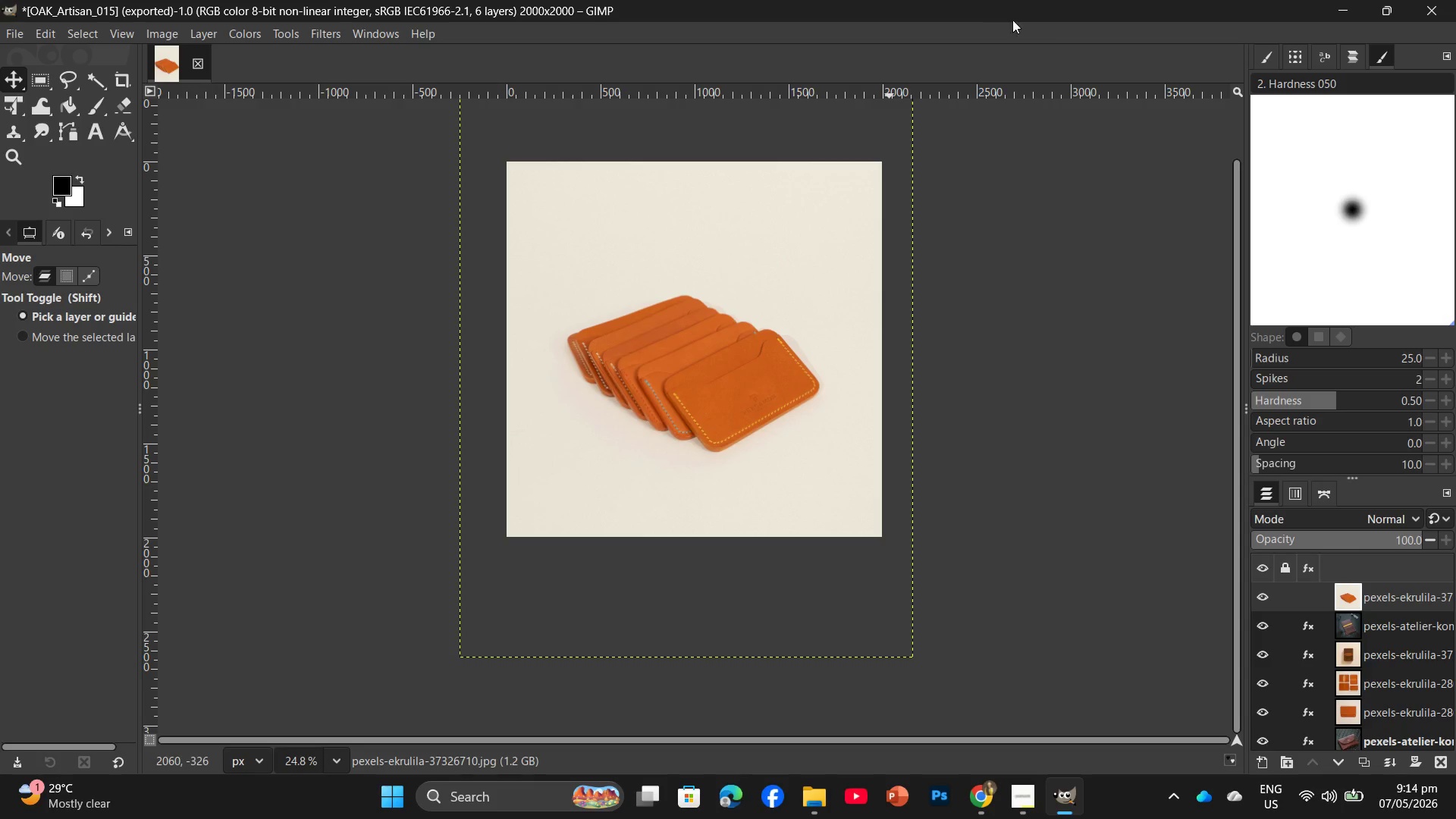 
left_click([331, 34])
 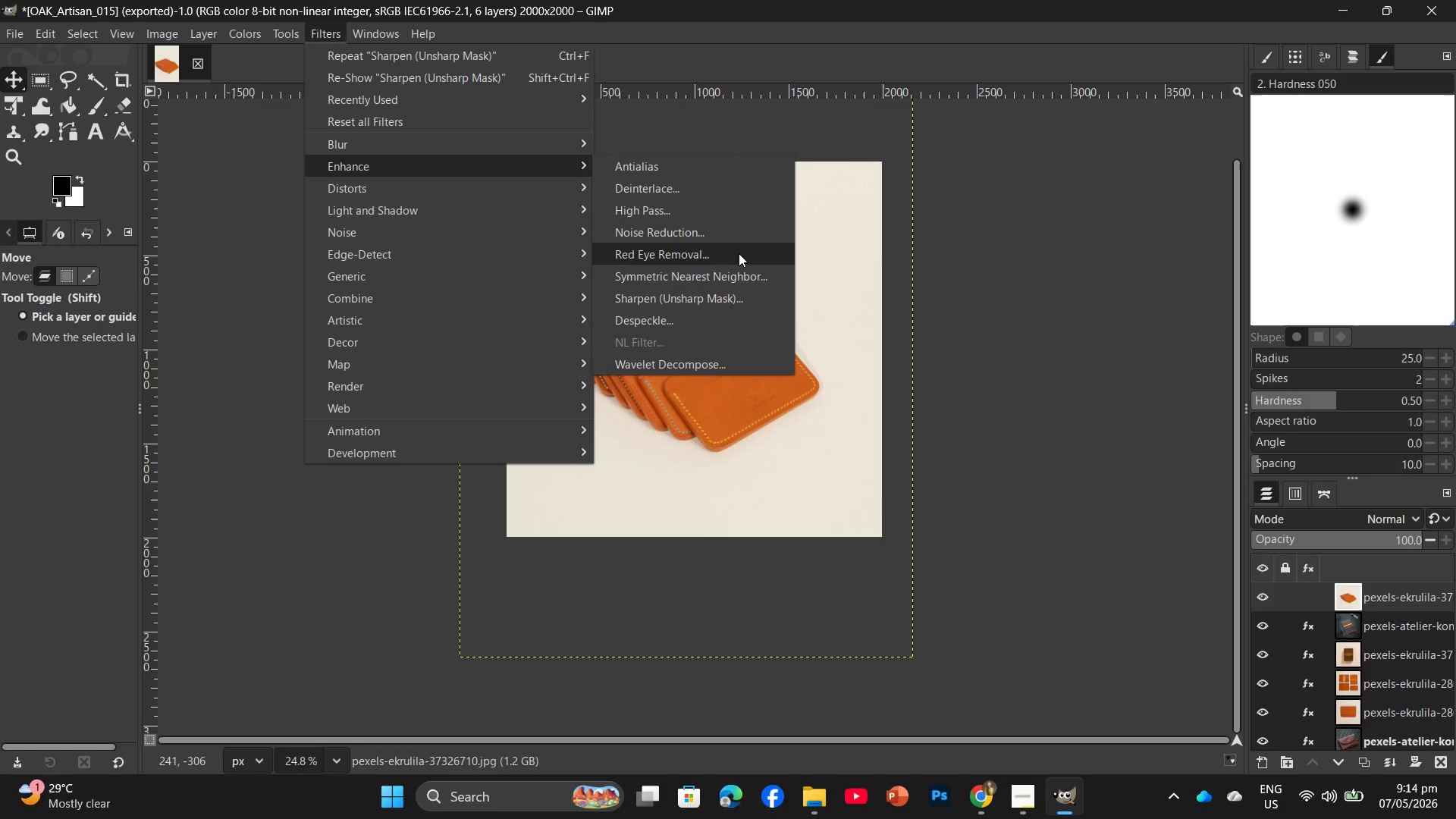 
left_click([675, 302])
 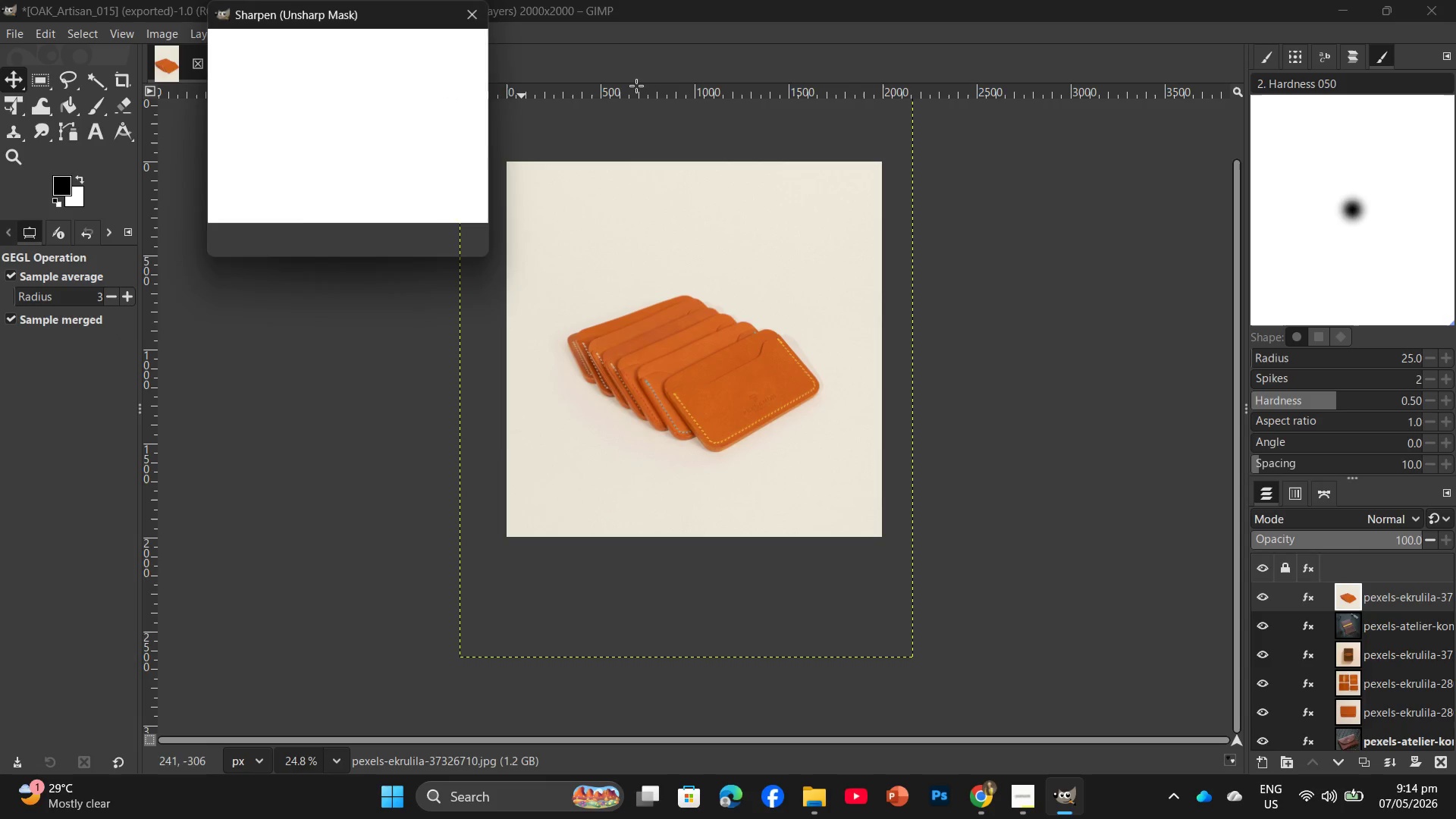 
mouse_move([605, 26])
 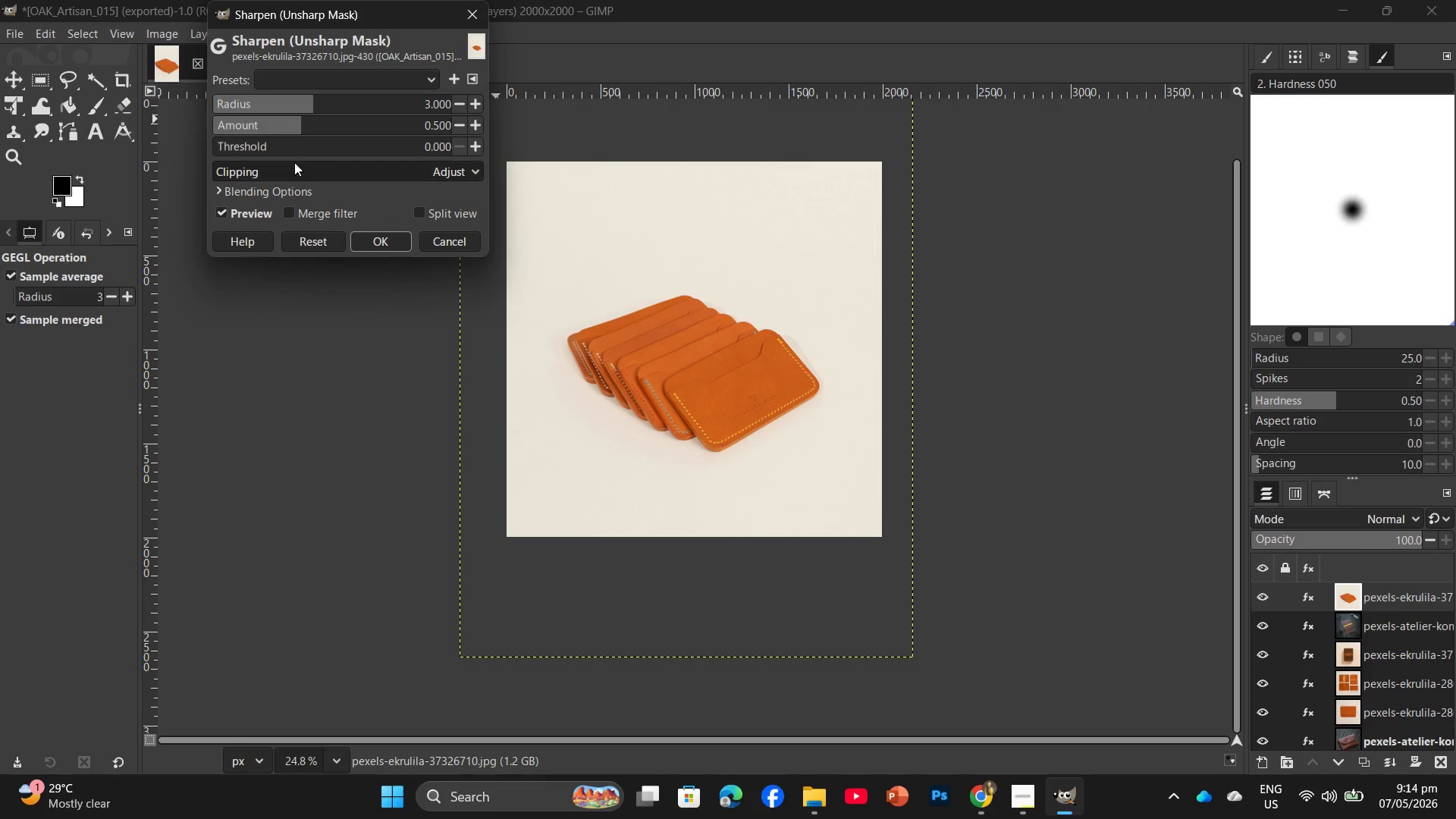 
left_click([247, 150])
 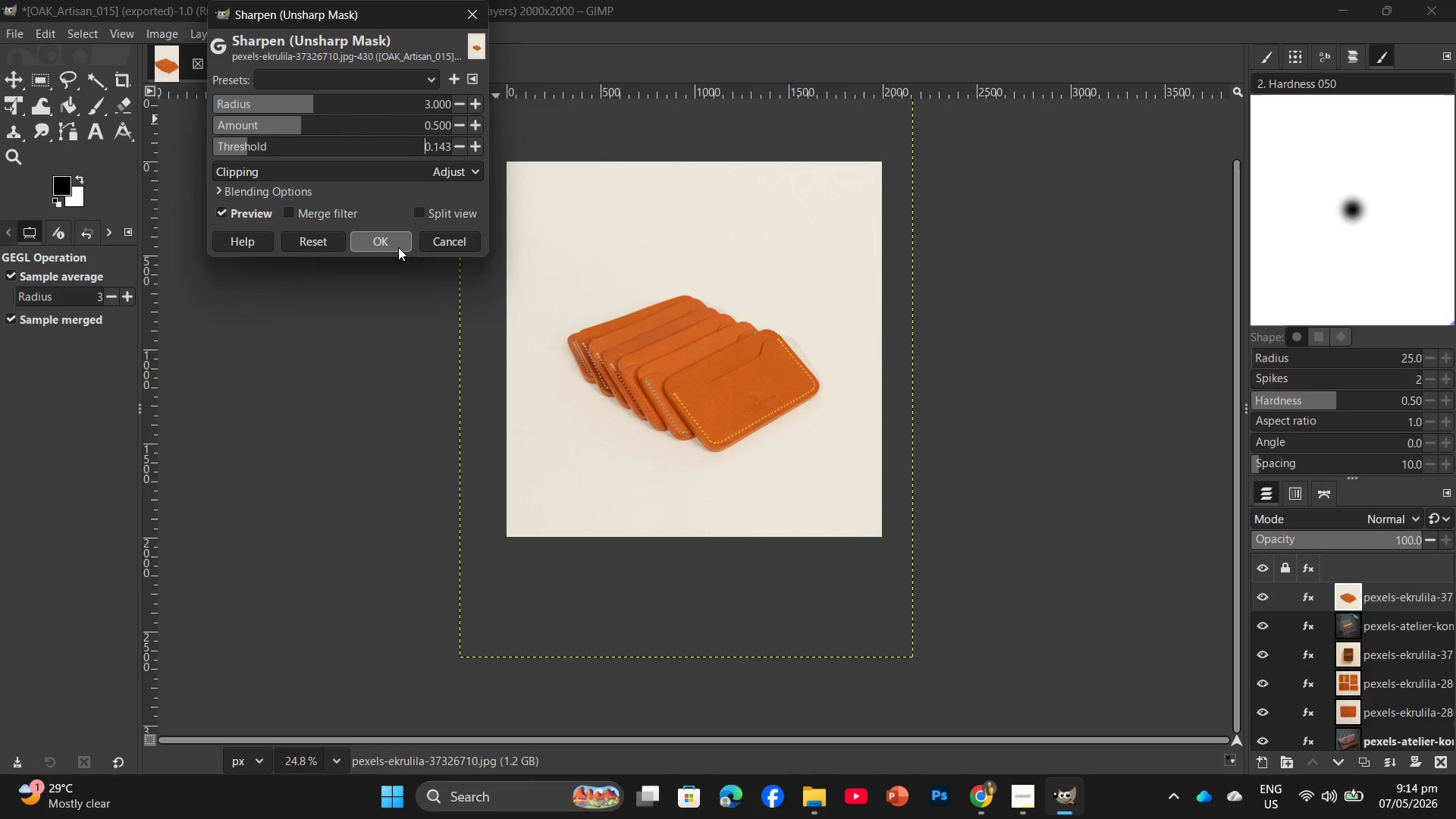 
left_click([398, 247])
 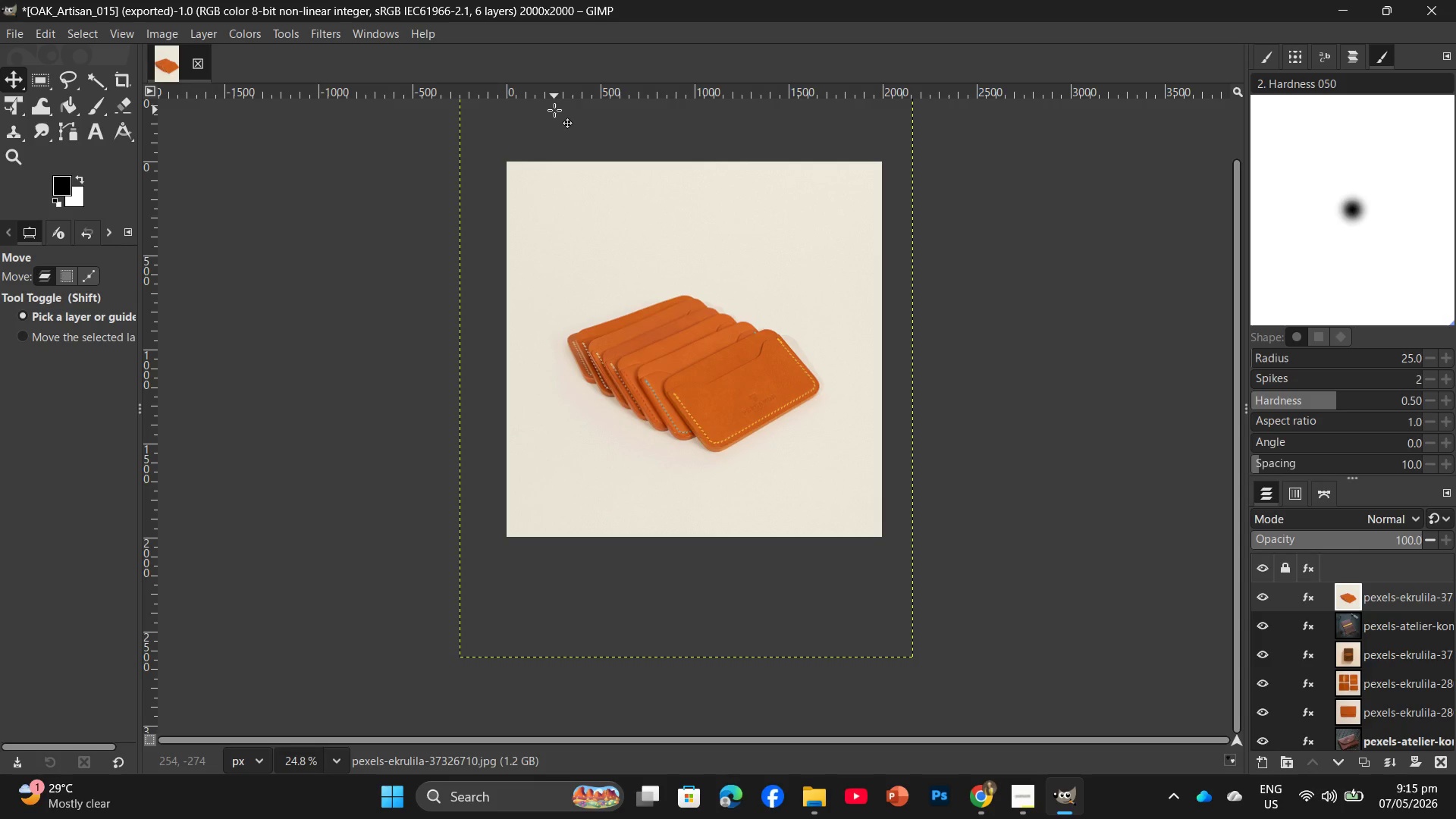 
wait(27.59)
 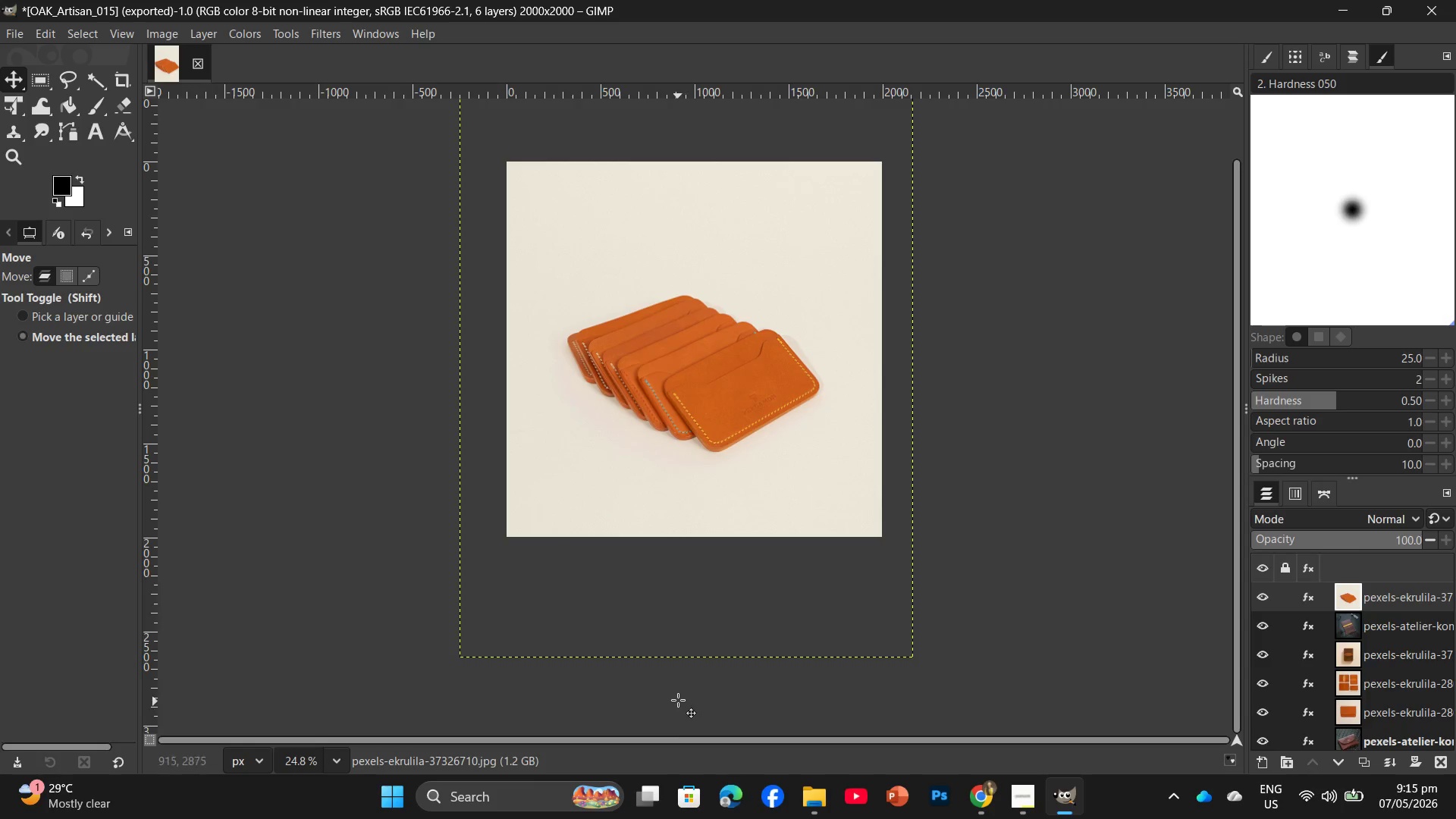 
key(Control+Shift+E)
 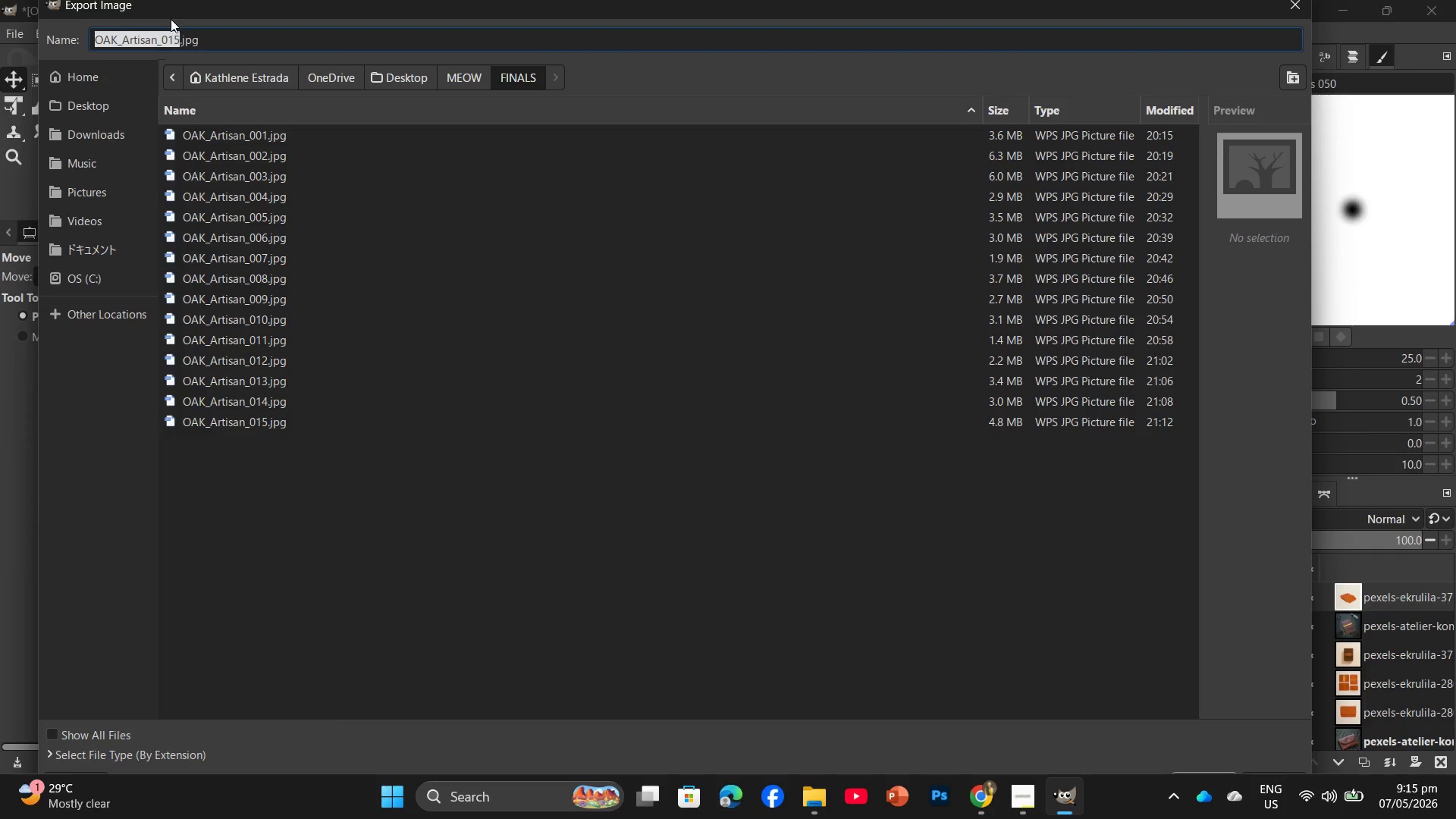 
left_click([180, 36])
 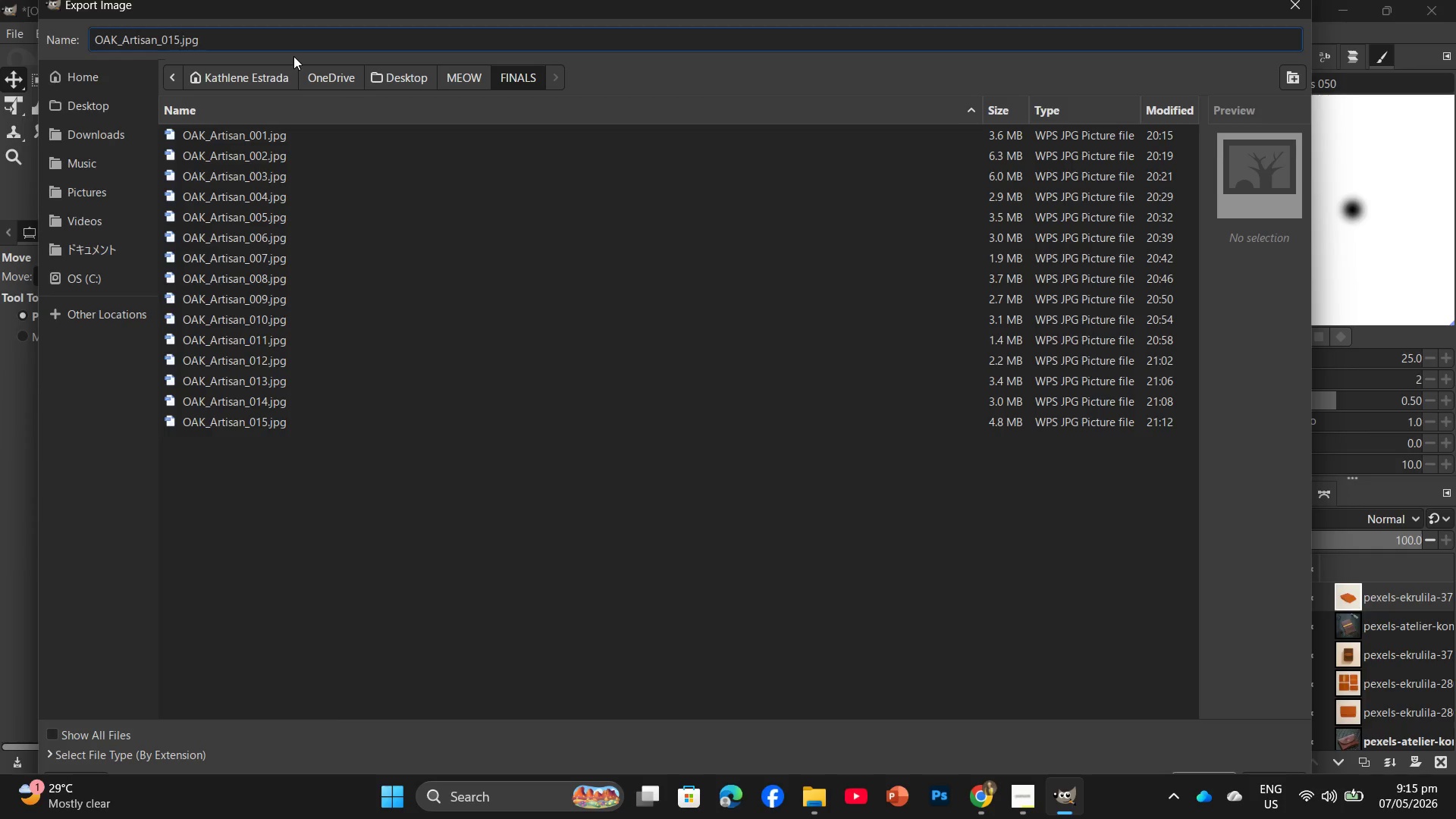 
key(Backspace)
 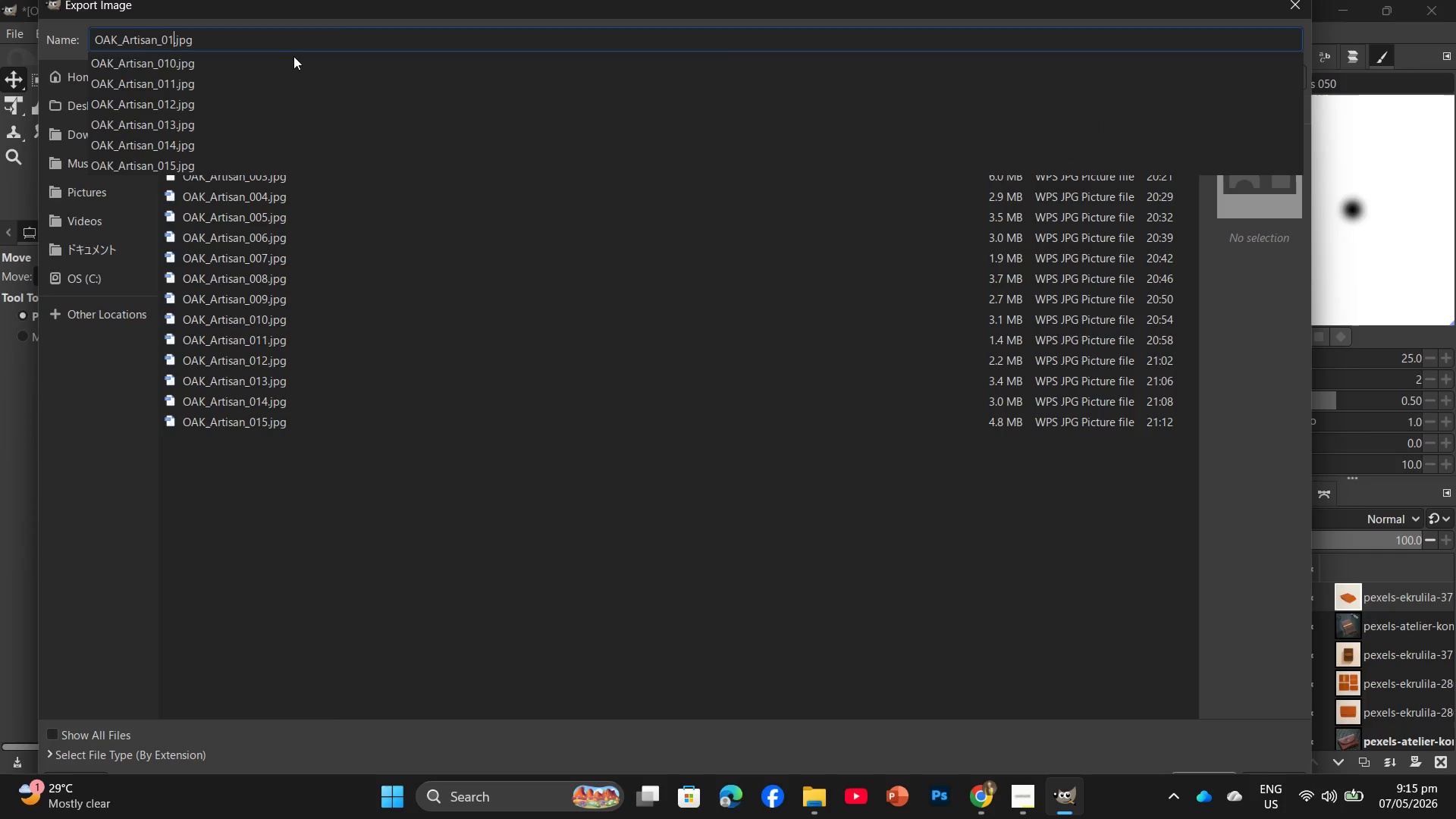 
key(6)
 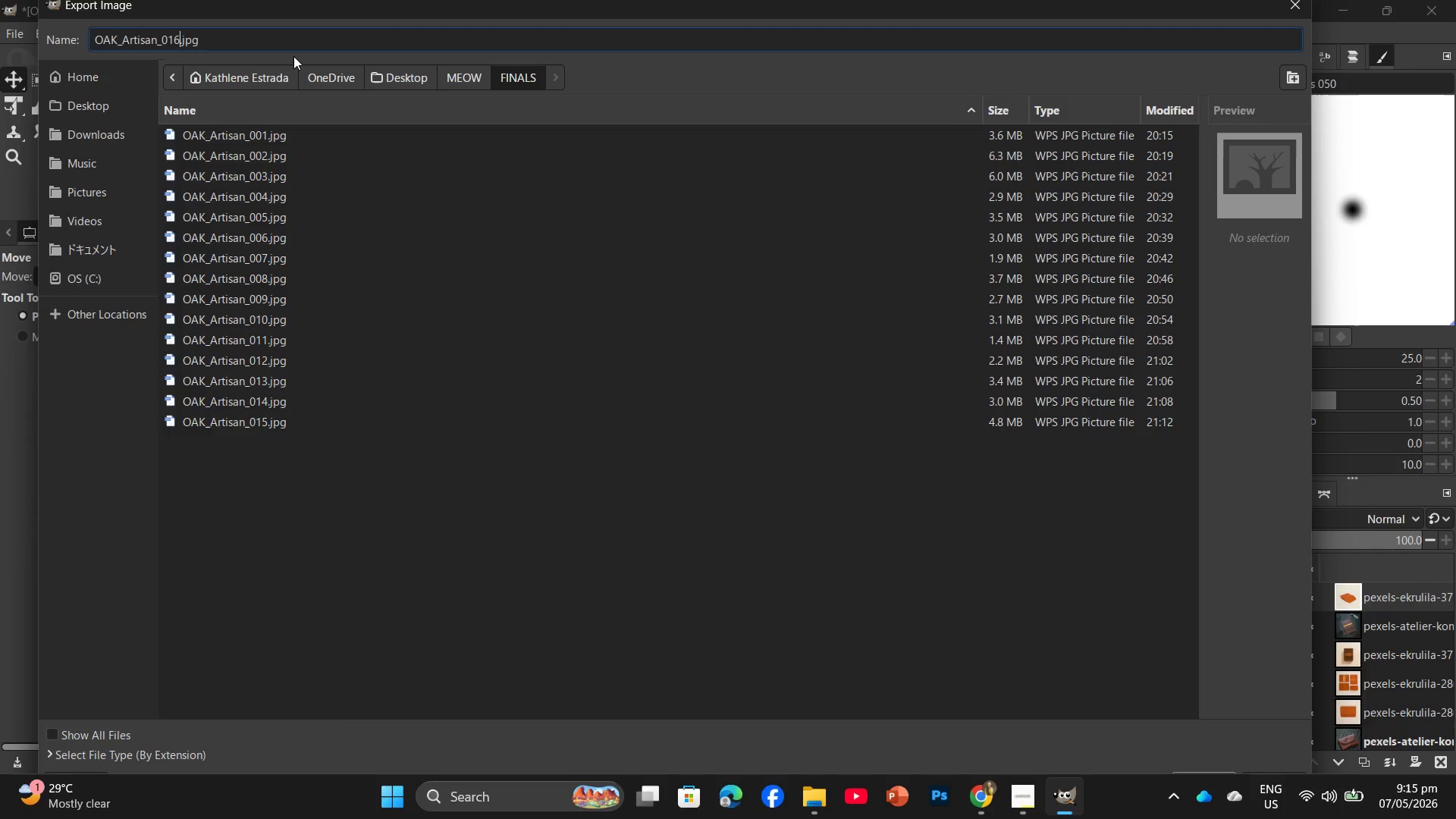 
key(Enter)
 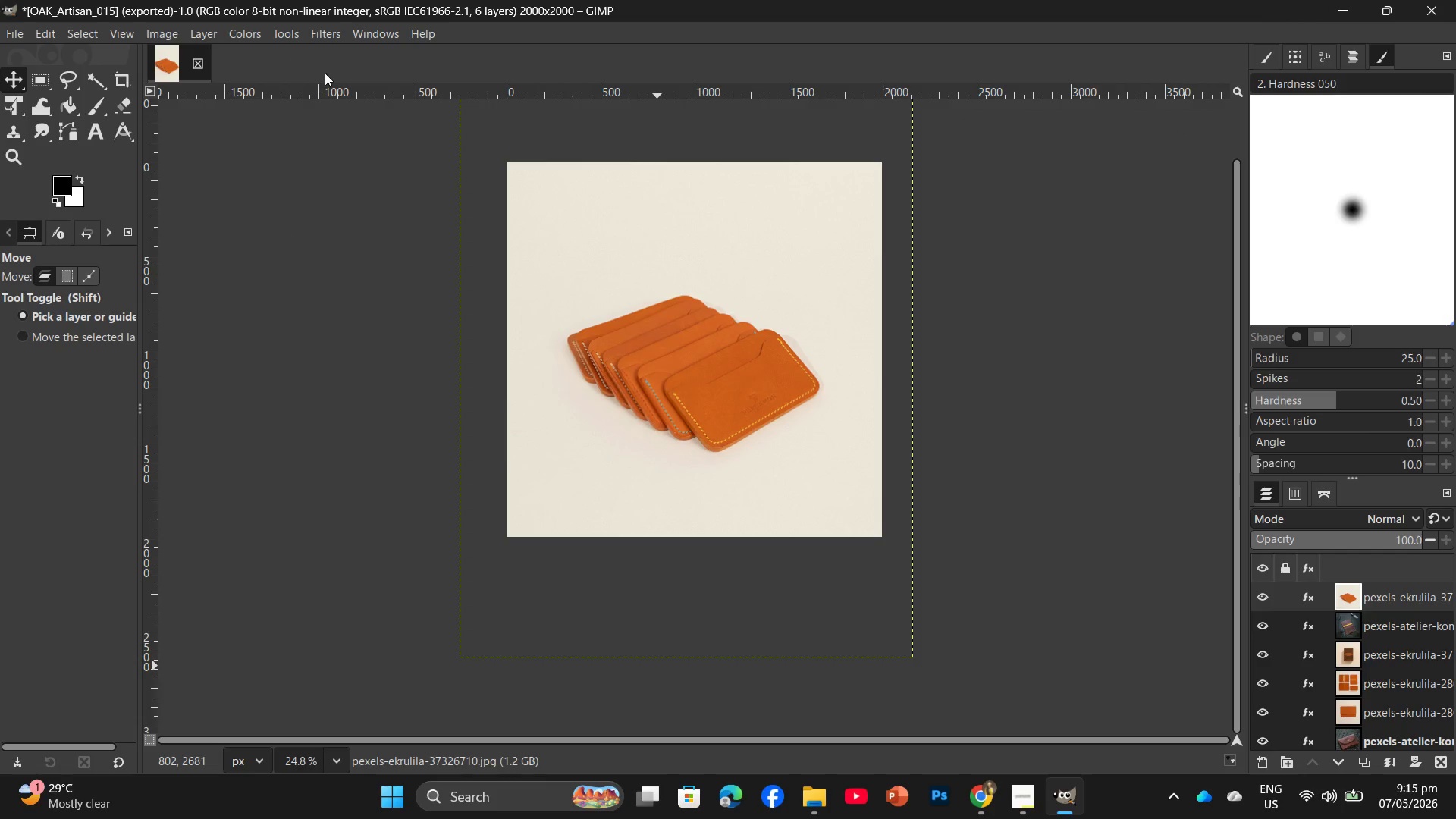 
left_click([814, 803])
 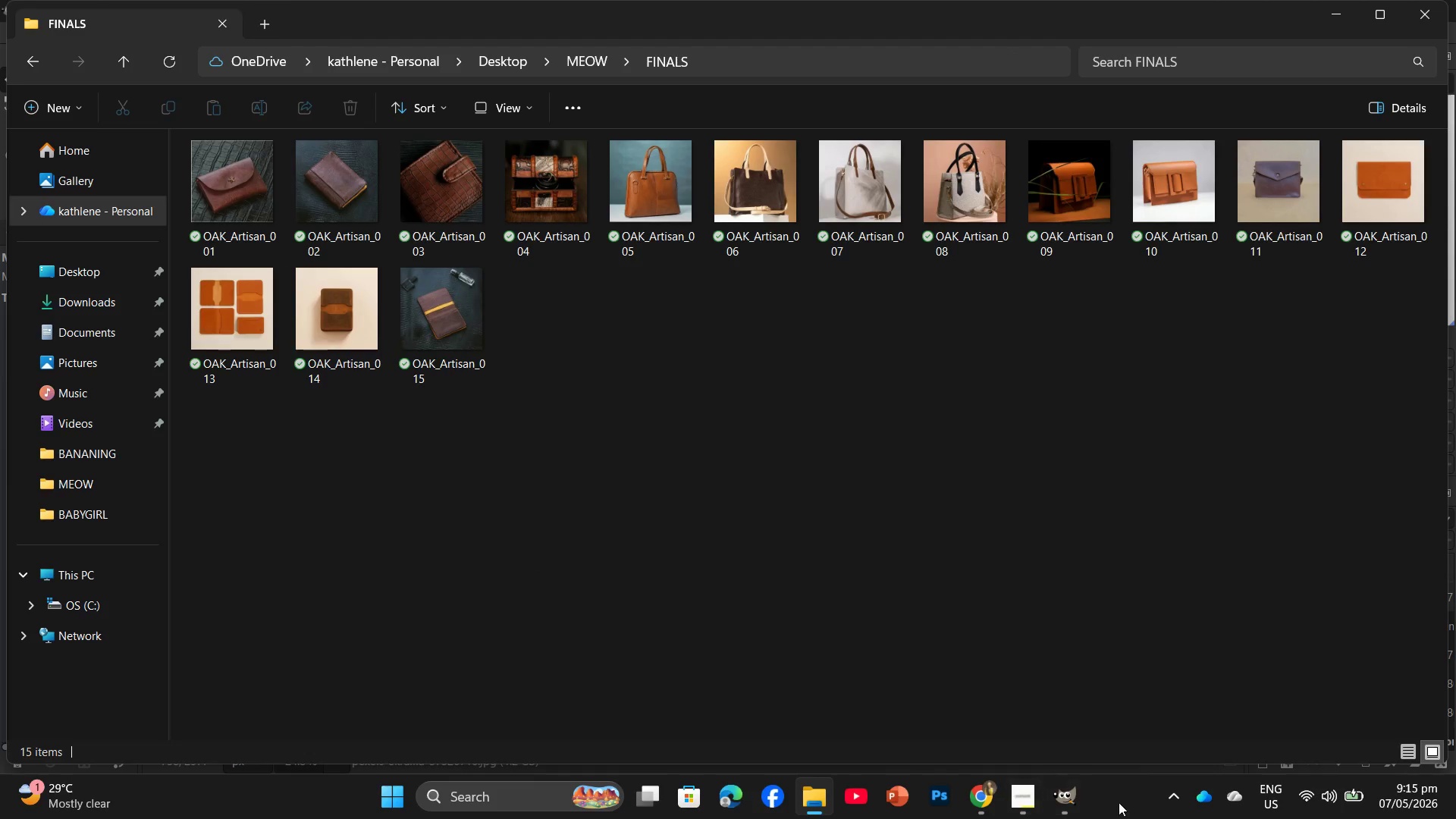 
left_click([1053, 798])
 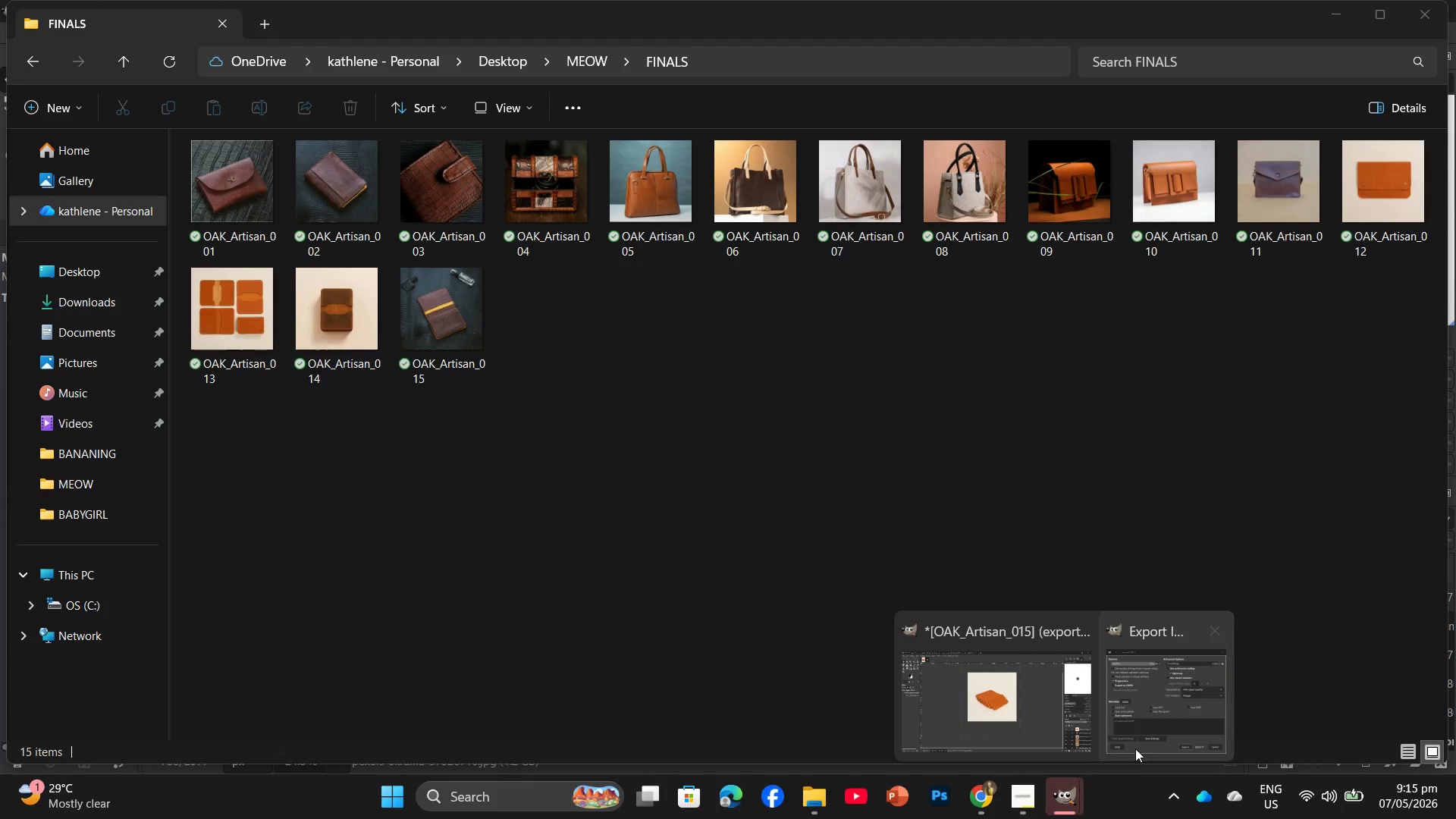 
left_click([1174, 713])
 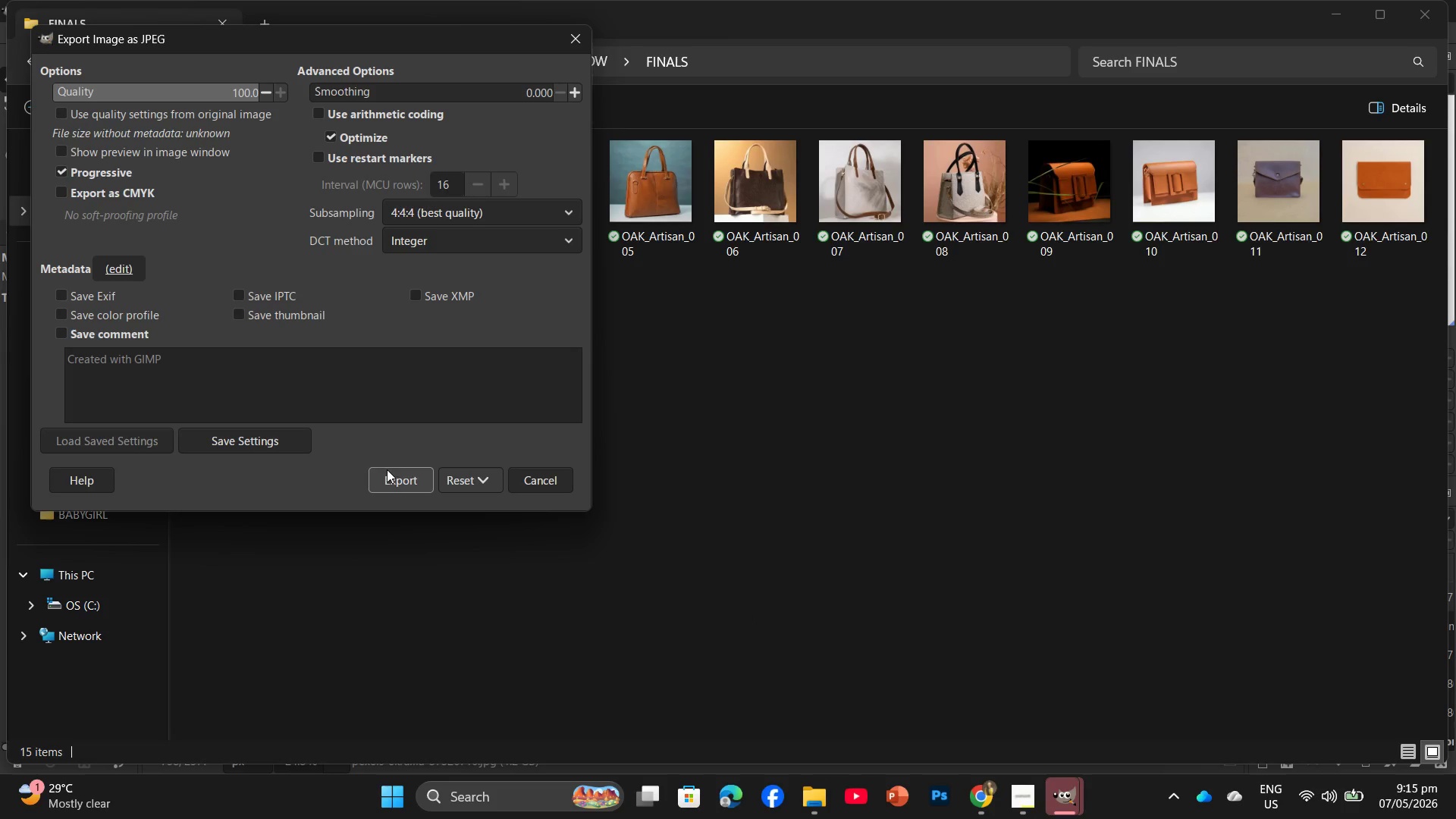 
left_click([397, 474])
 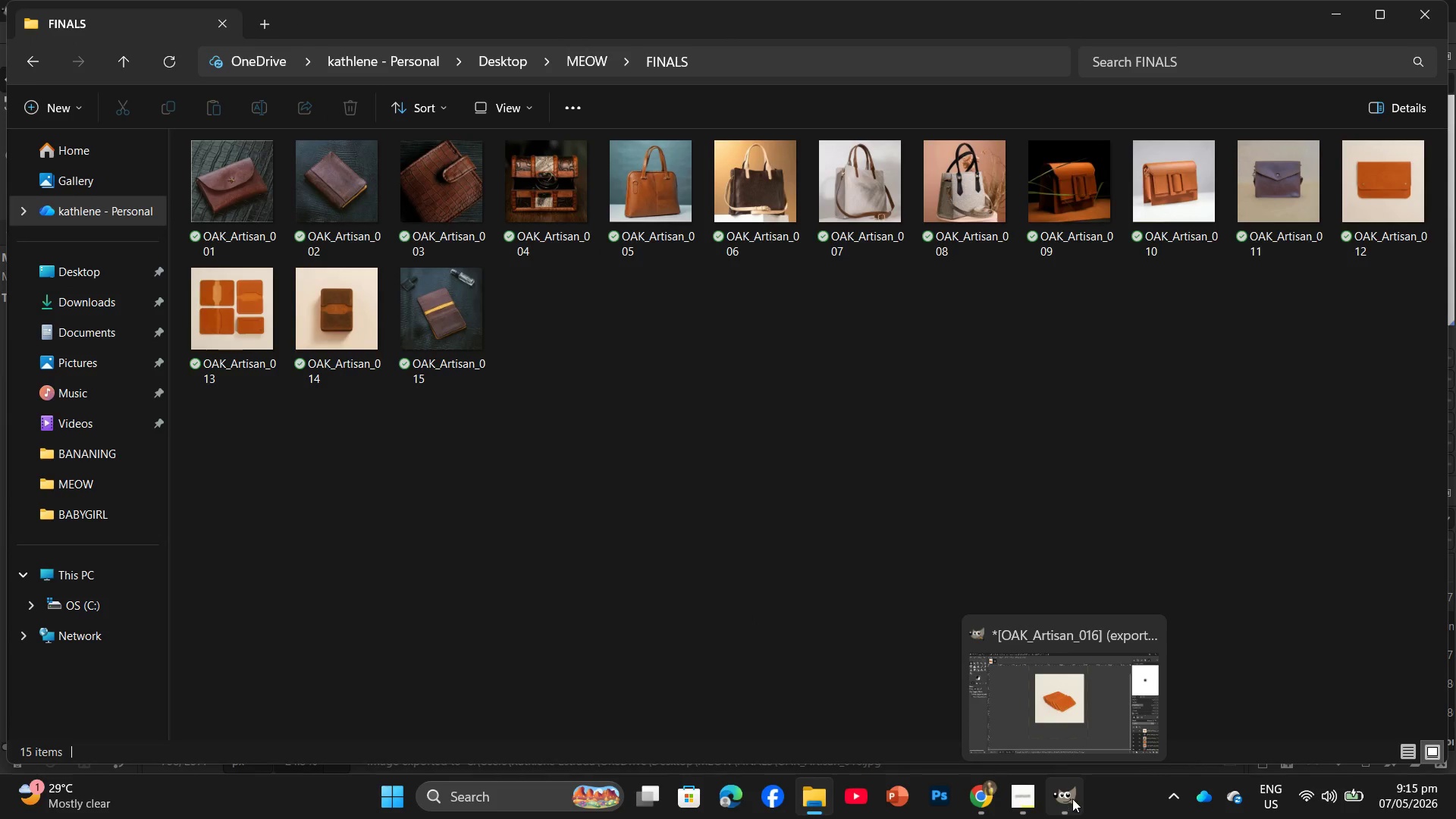 
left_click([1034, 722])
 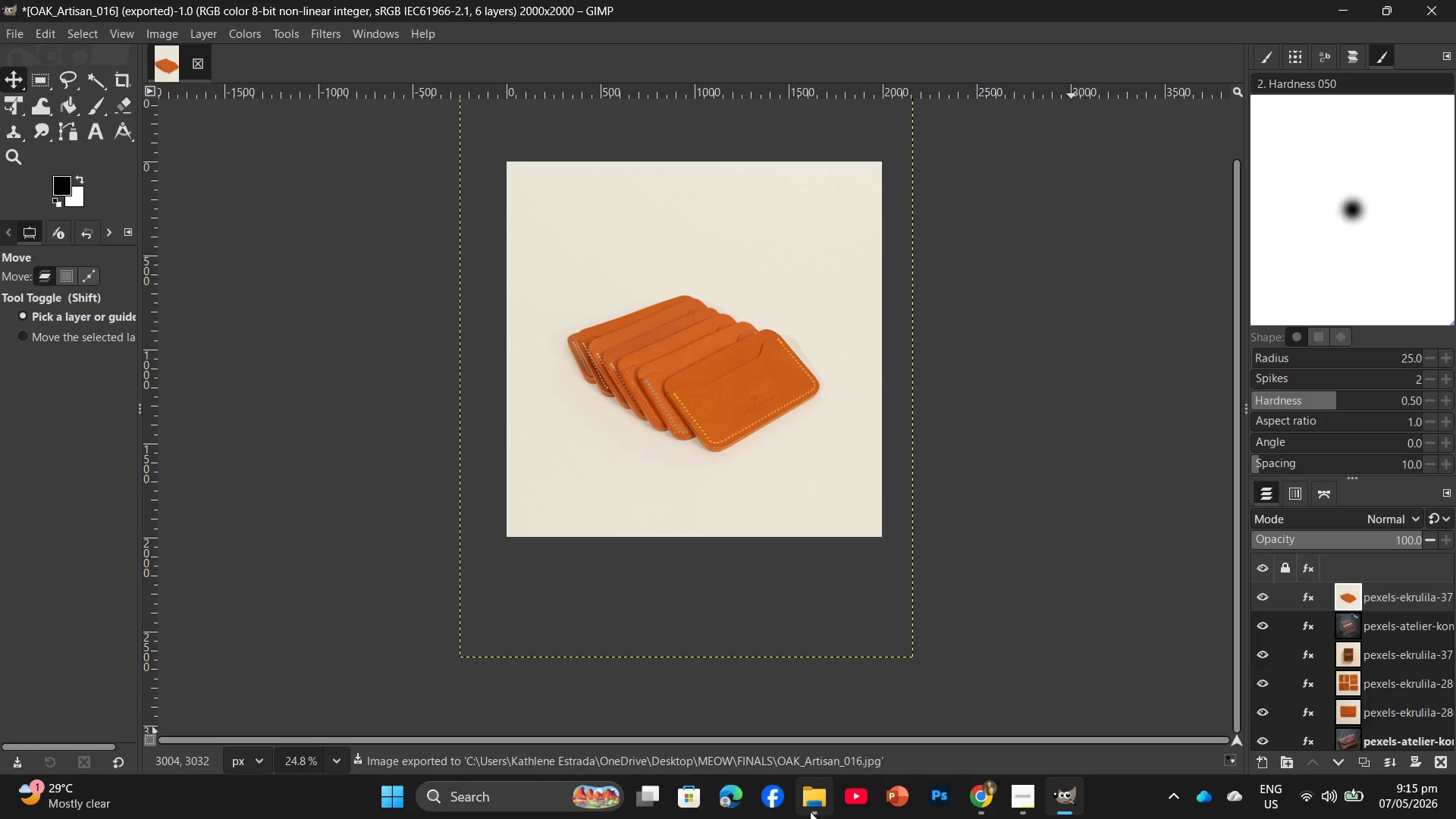 
left_click([982, 794])
 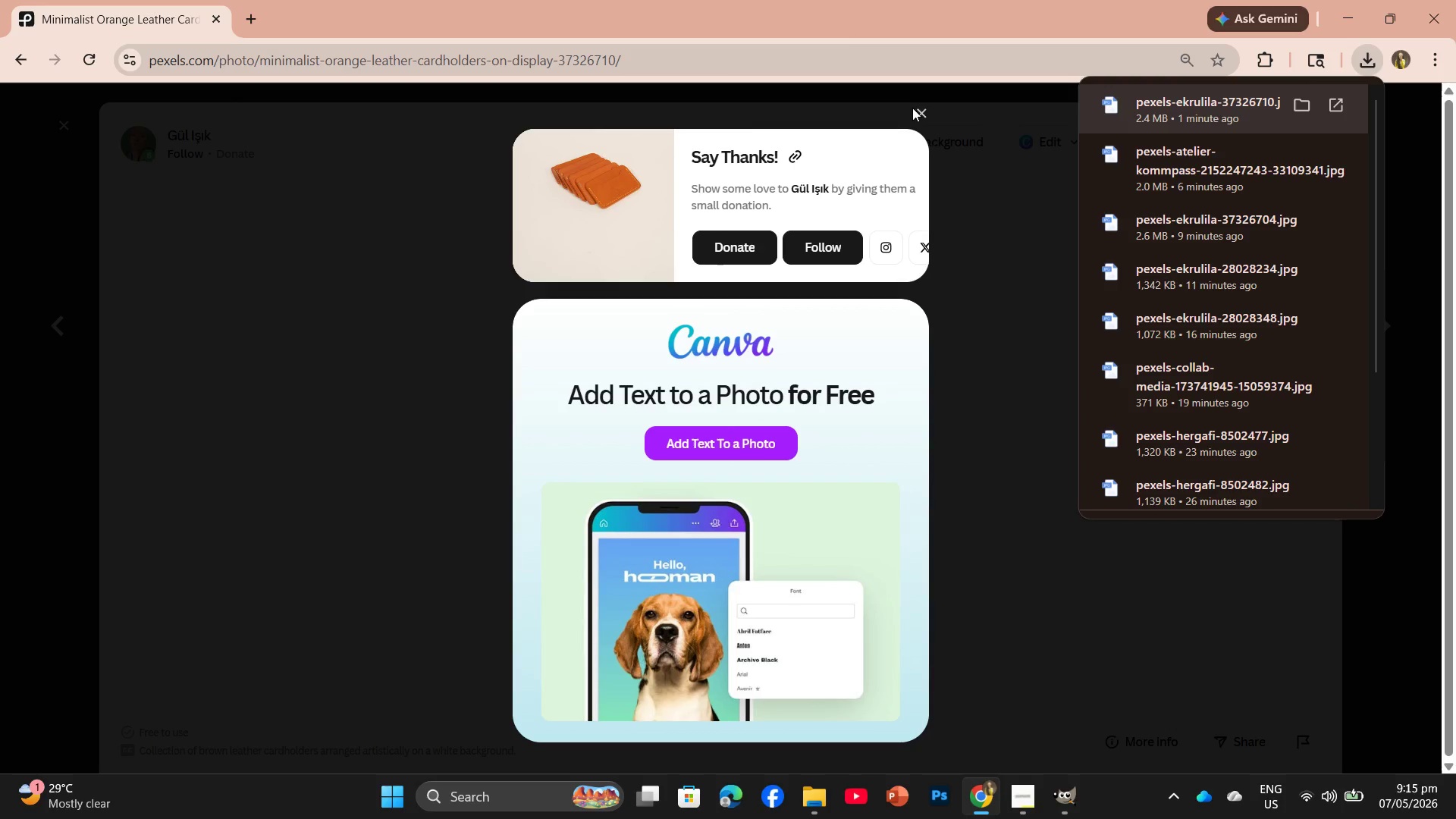 
left_click([919, 111])
 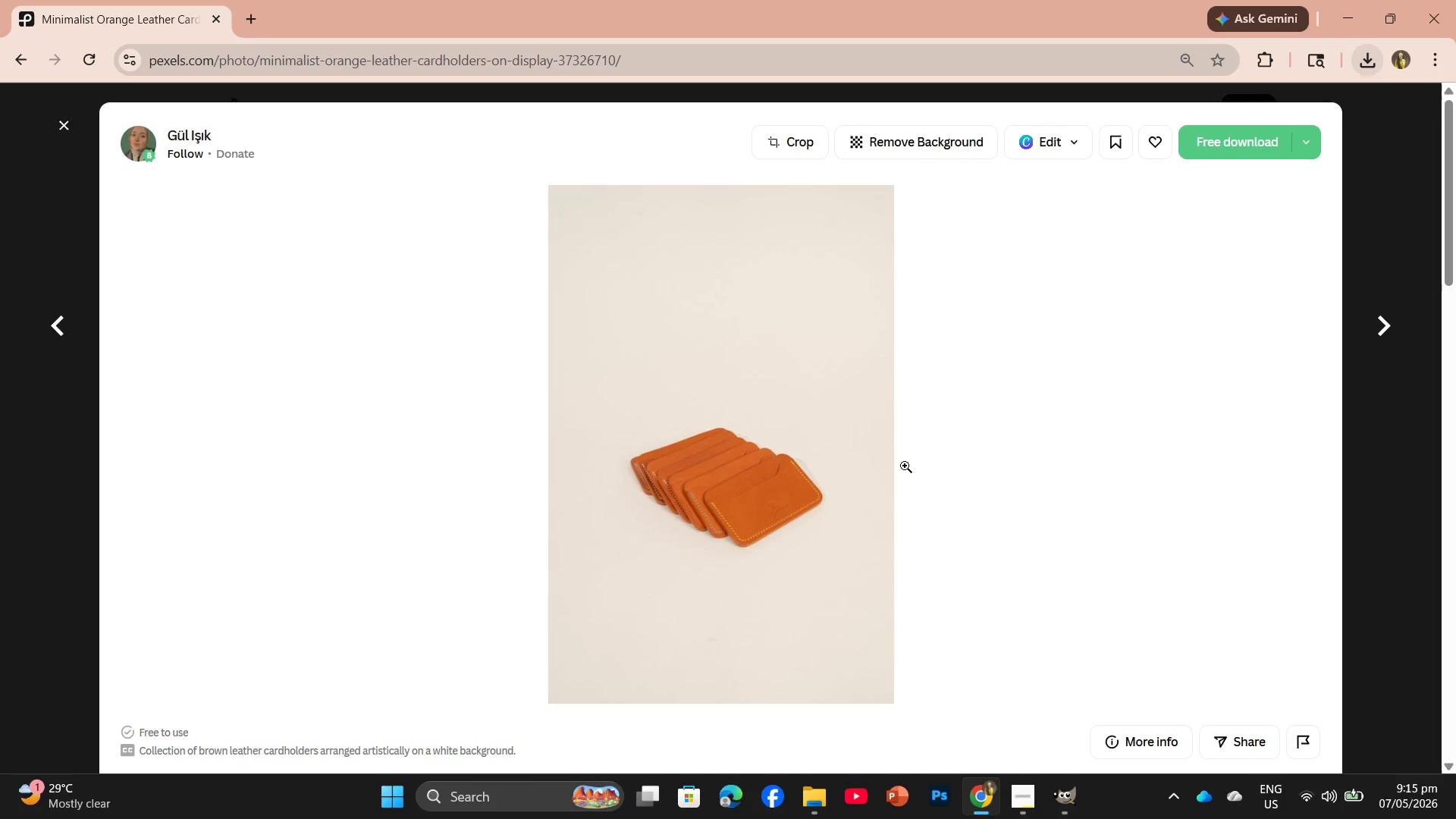 
scroll: coordinate [905, 450], scroll_direction: down, amount: 35.0
 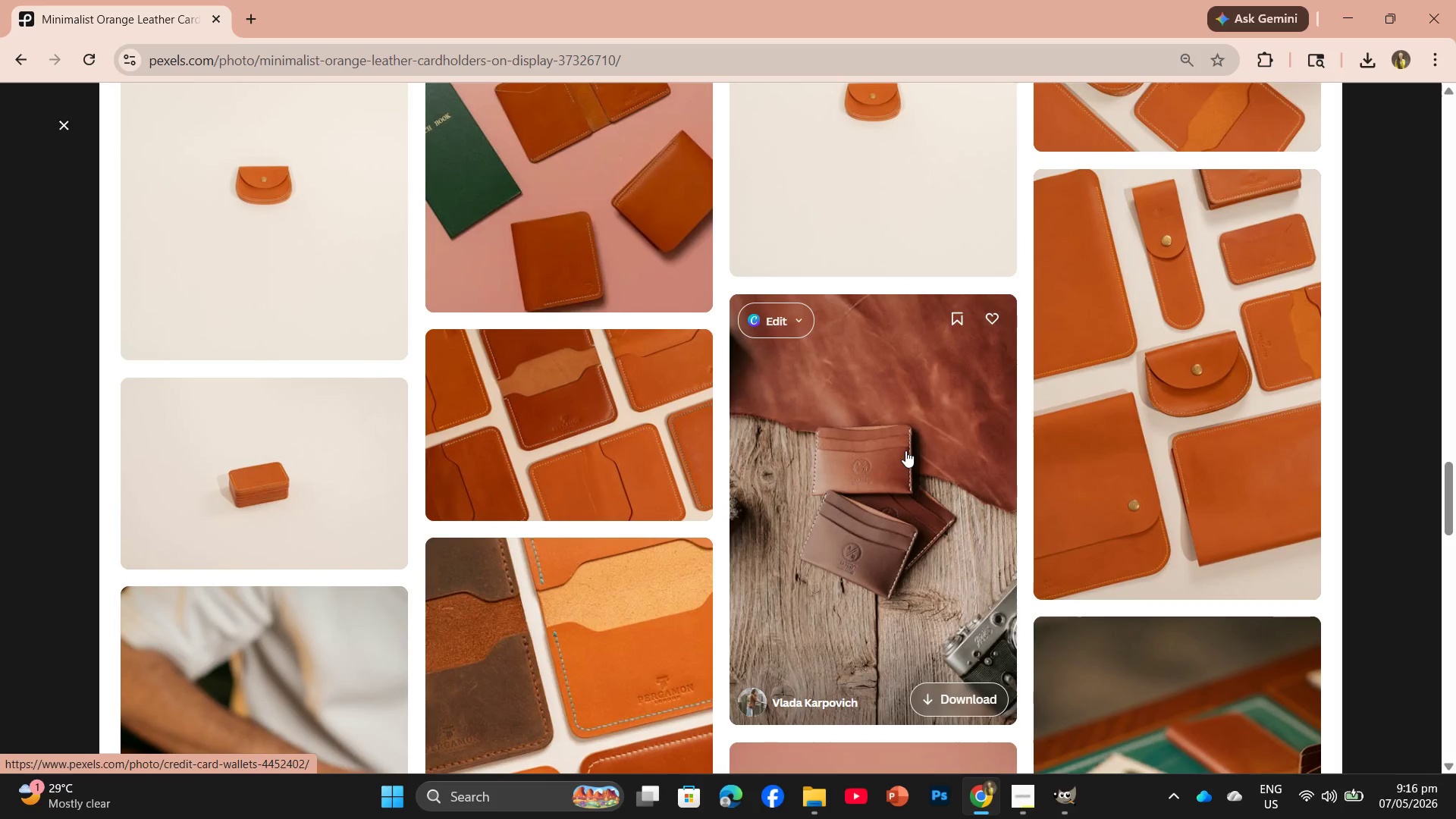 
scroll: coordinate [905, 450], scroll_direction: down, amount: 9.0
 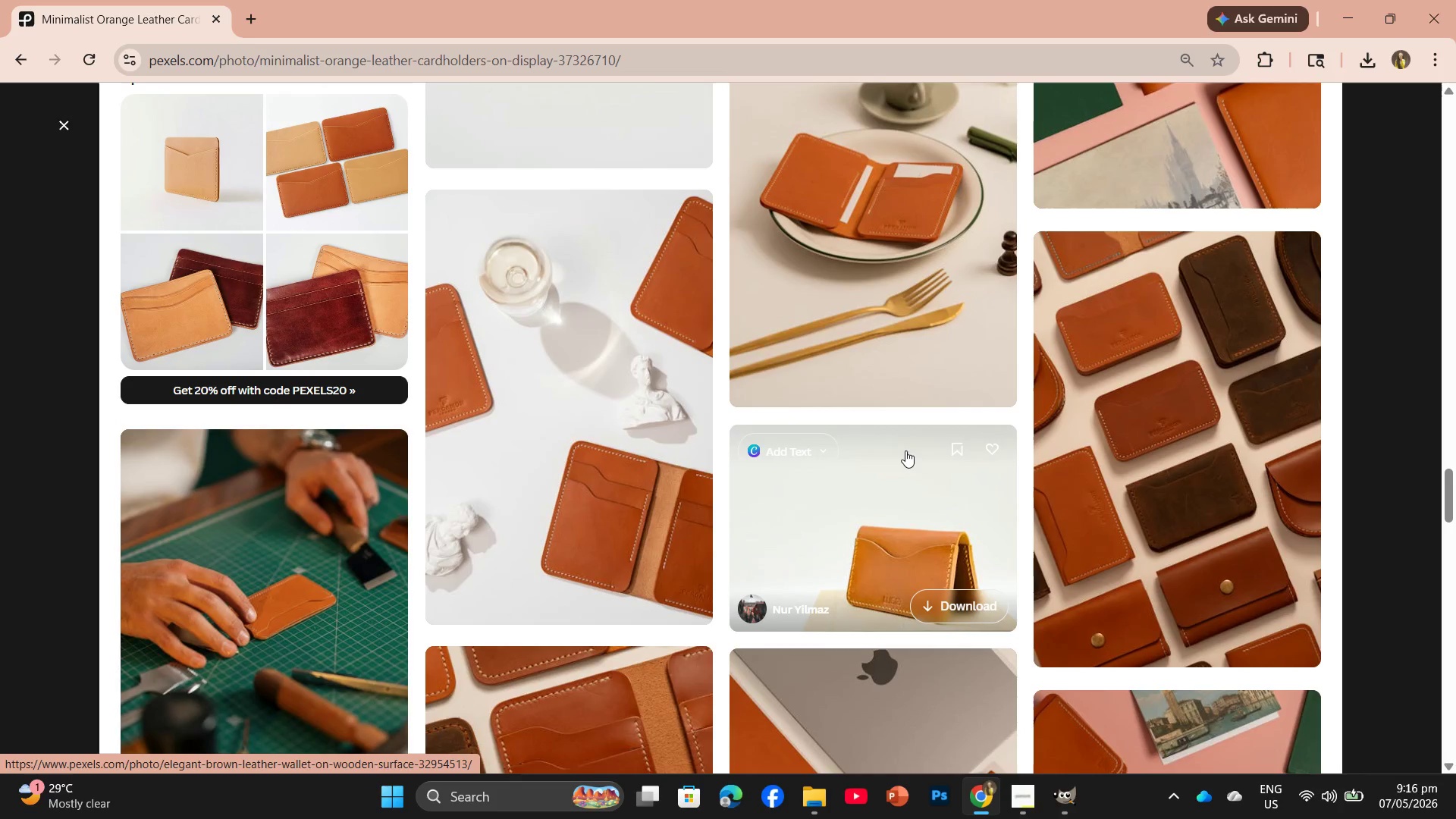 
scroll: coordinate [905, 450], scroll_direction: up, amount: 4.0
 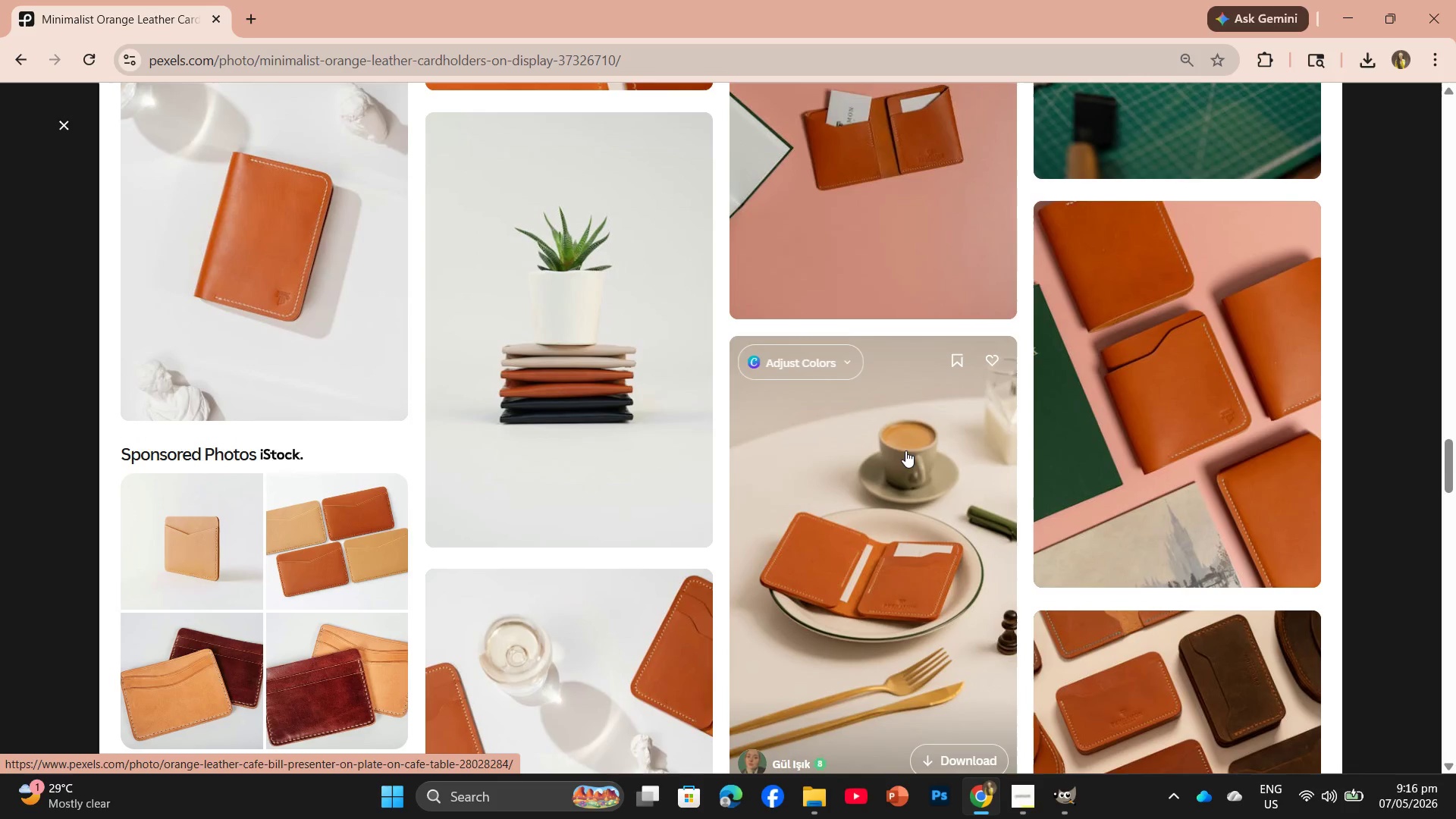 
scroll: coordinate [748, 377], scroll_direction: down, amount: 22.0
 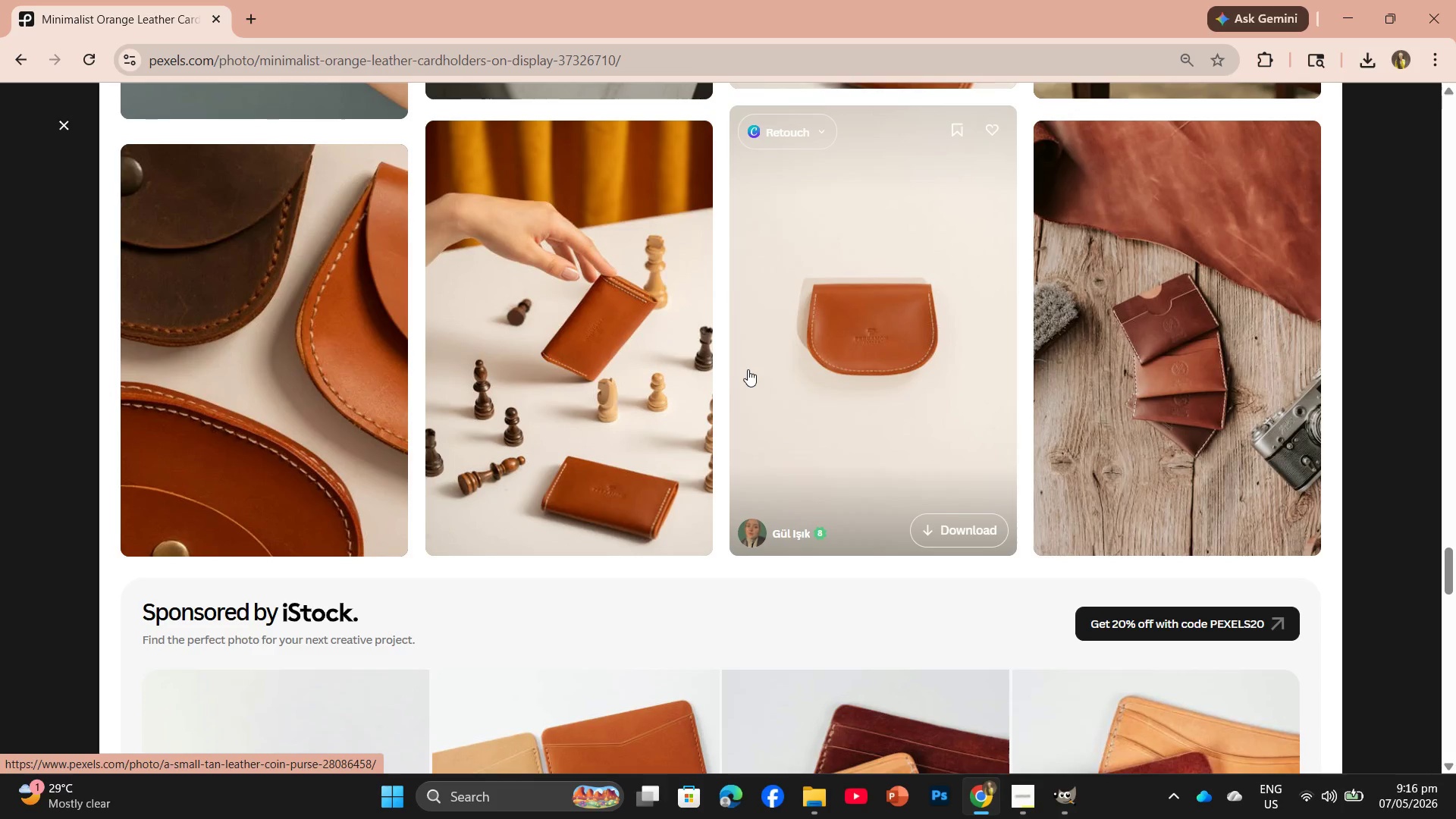 
scroll: coordinate [748, 369], scroll_direction: up, amount: 2.0
 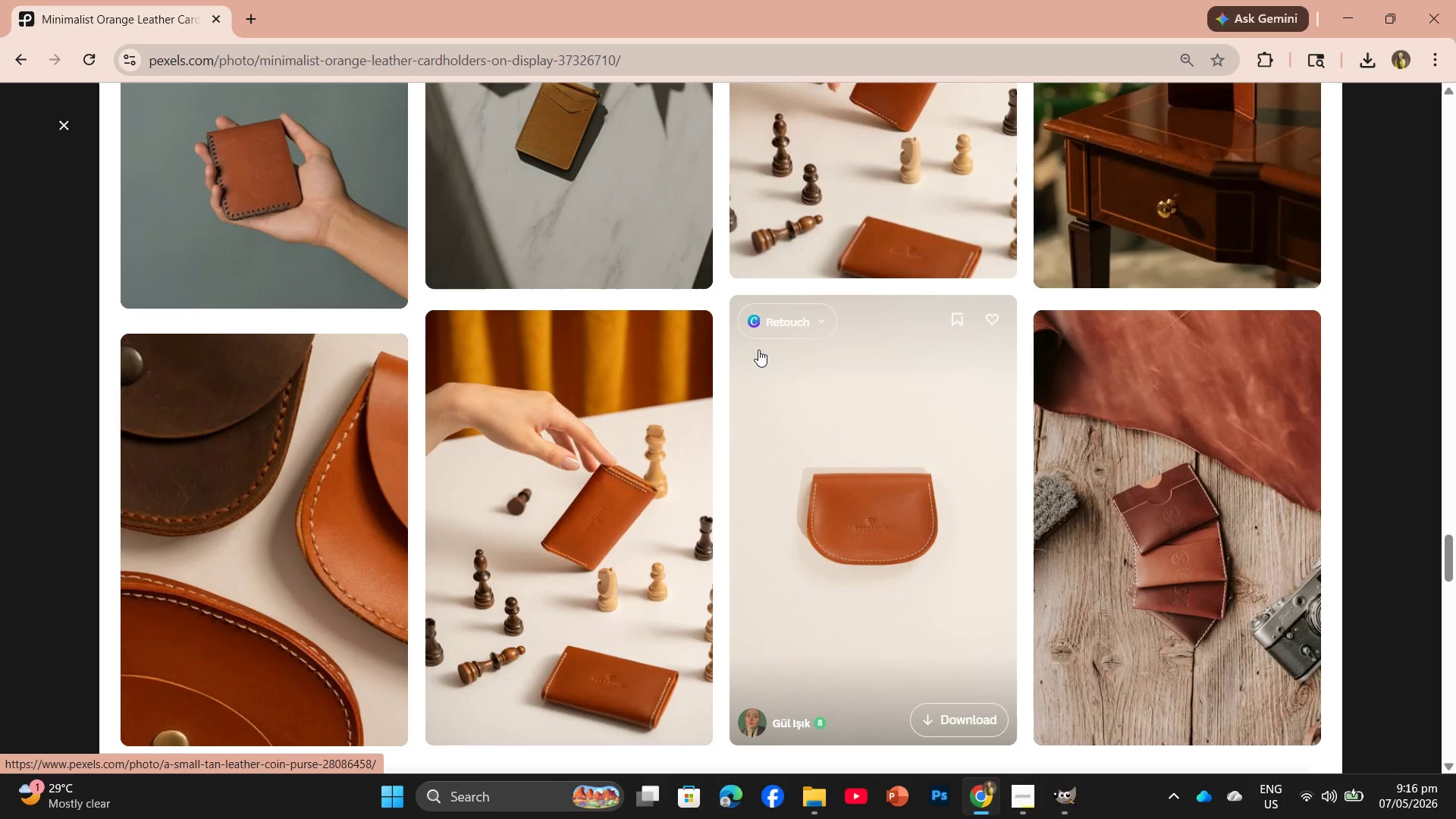 
mouse_move([774, 325])
 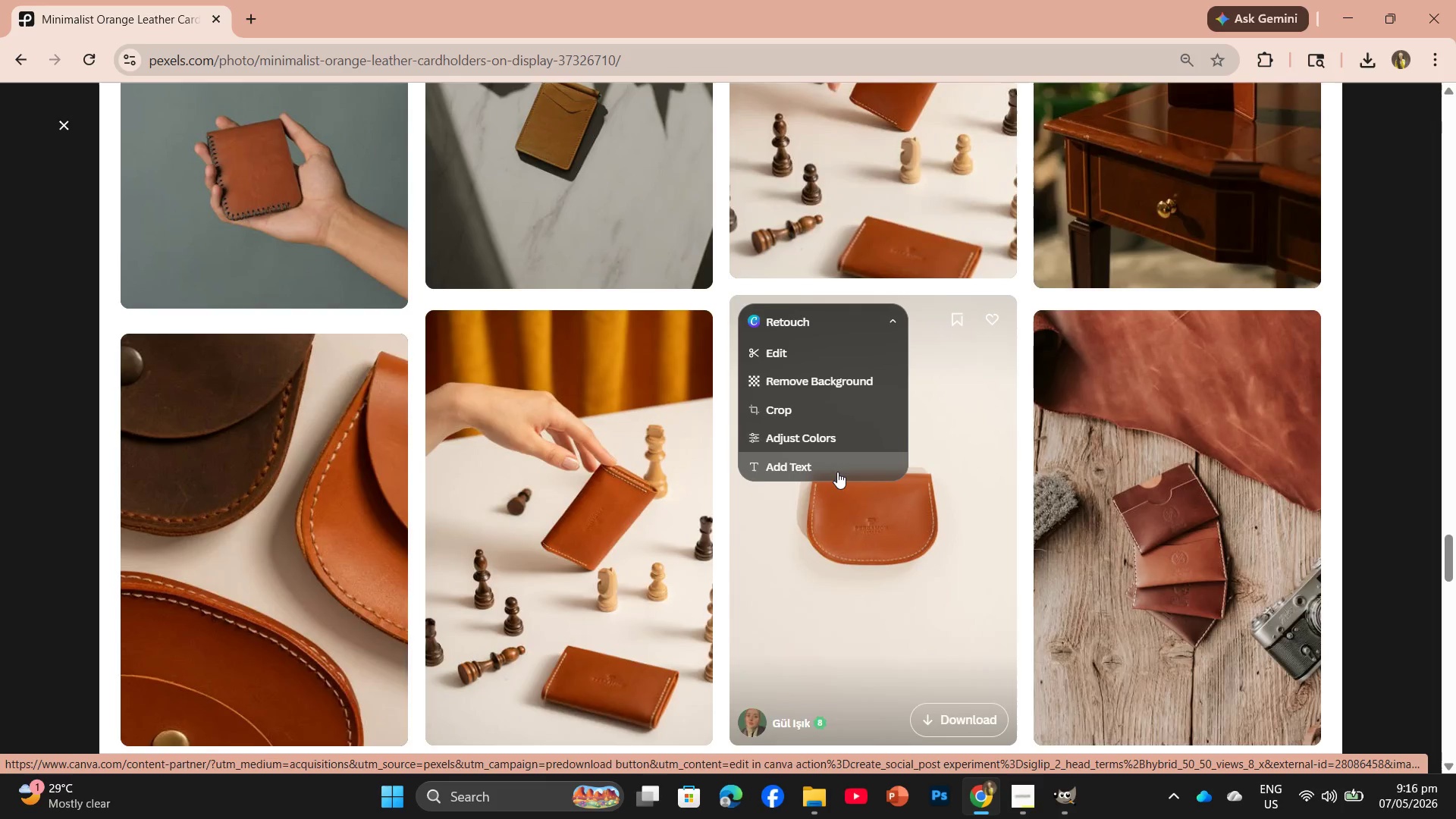 
scroll: coordinate [840, 470], scroll_direction: up, amount: 11.0
 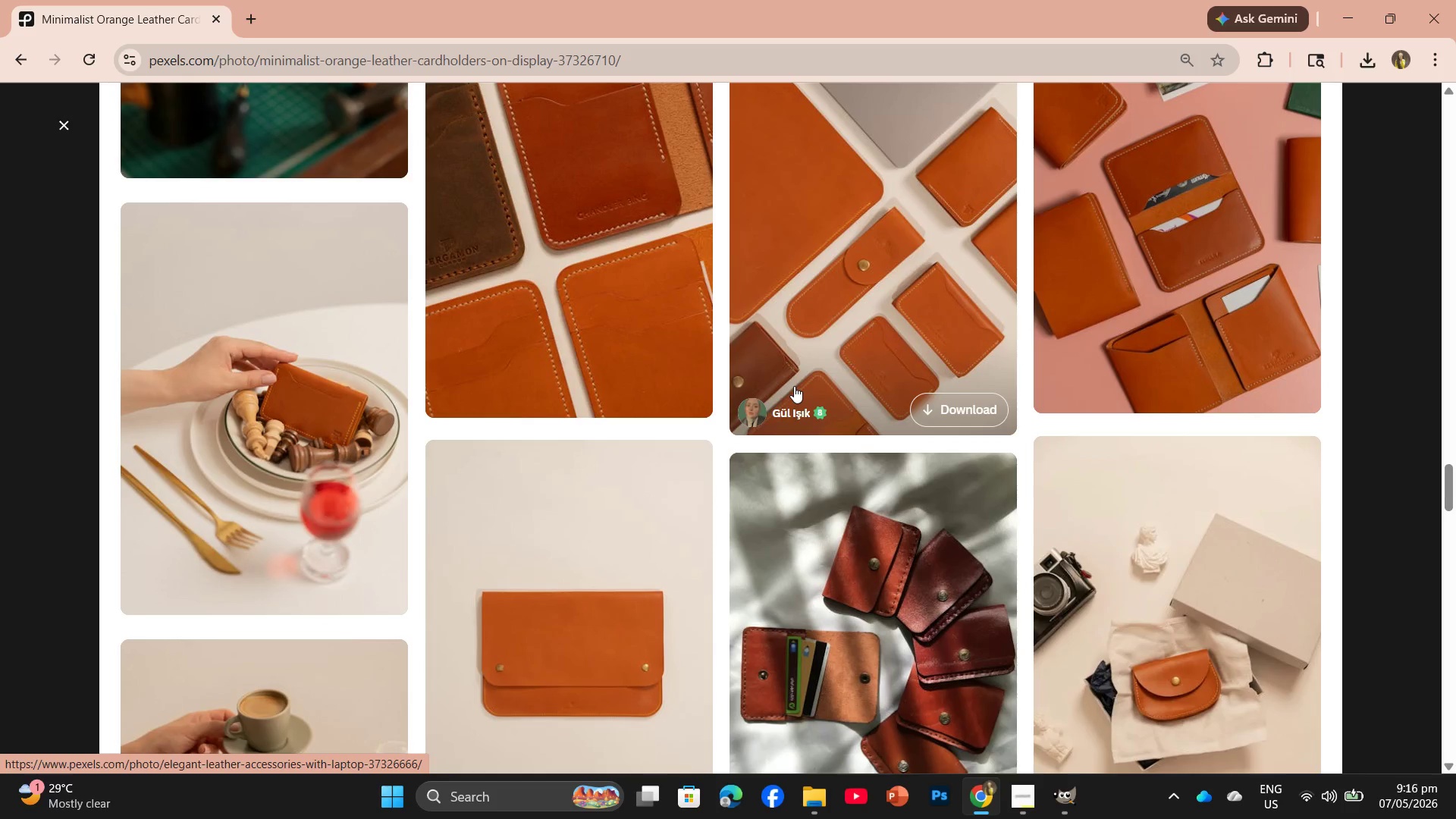 
scroll: coordinate [794, 386], scroll_direction: down, amount: 3.0
 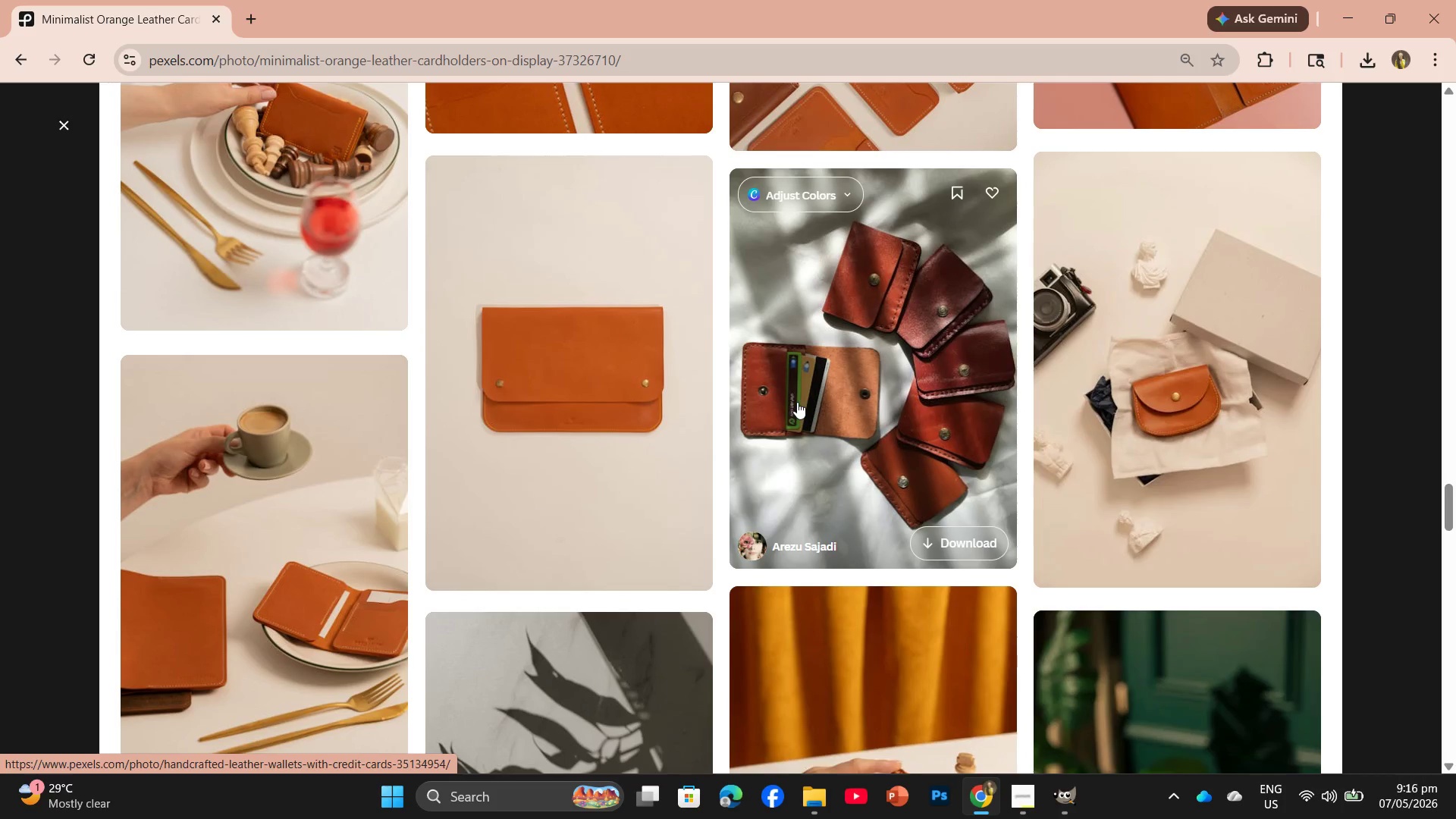 
wait(6.27)
 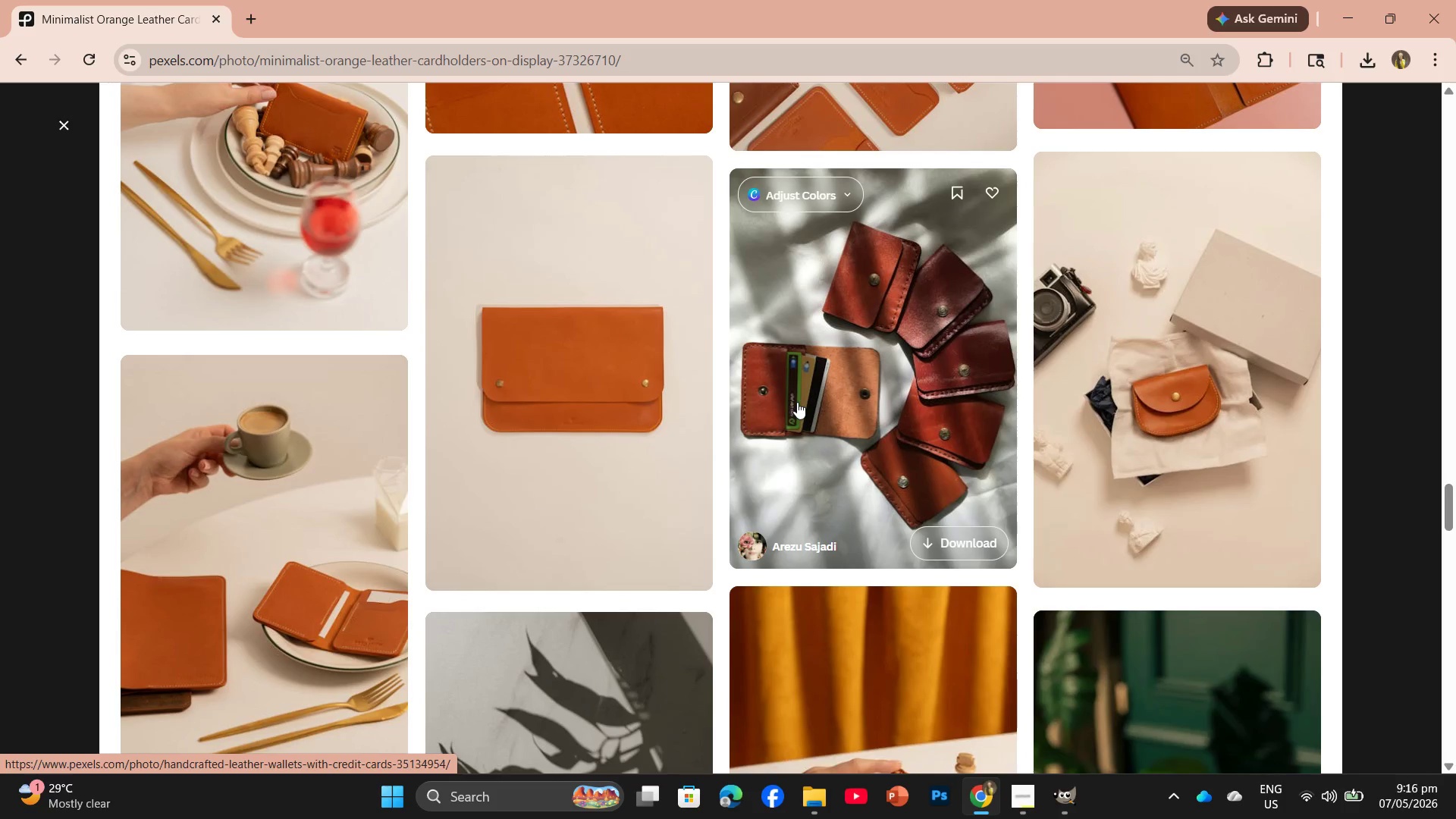 
right_click([797, 402])
 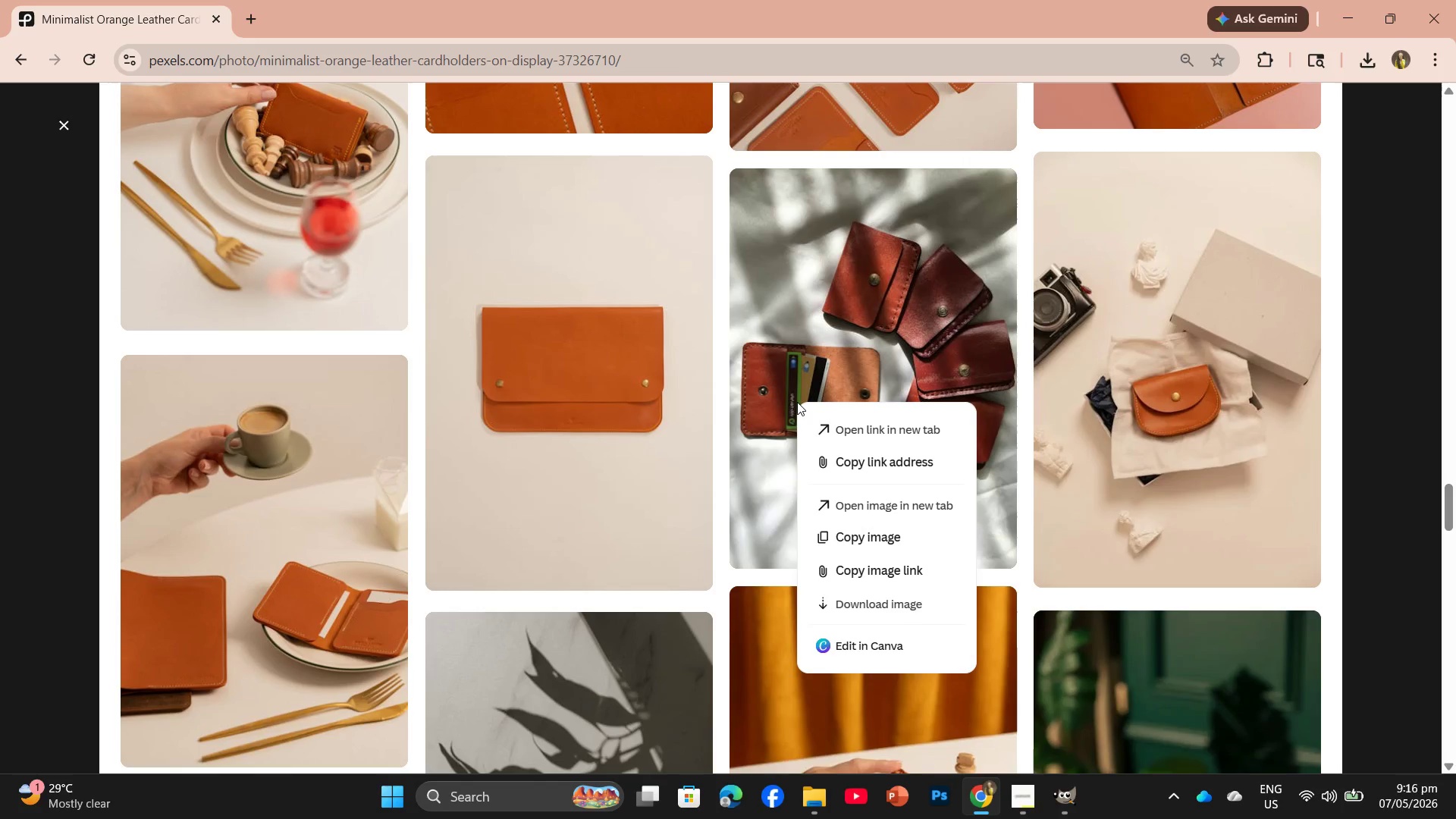 
wait(20.95)
 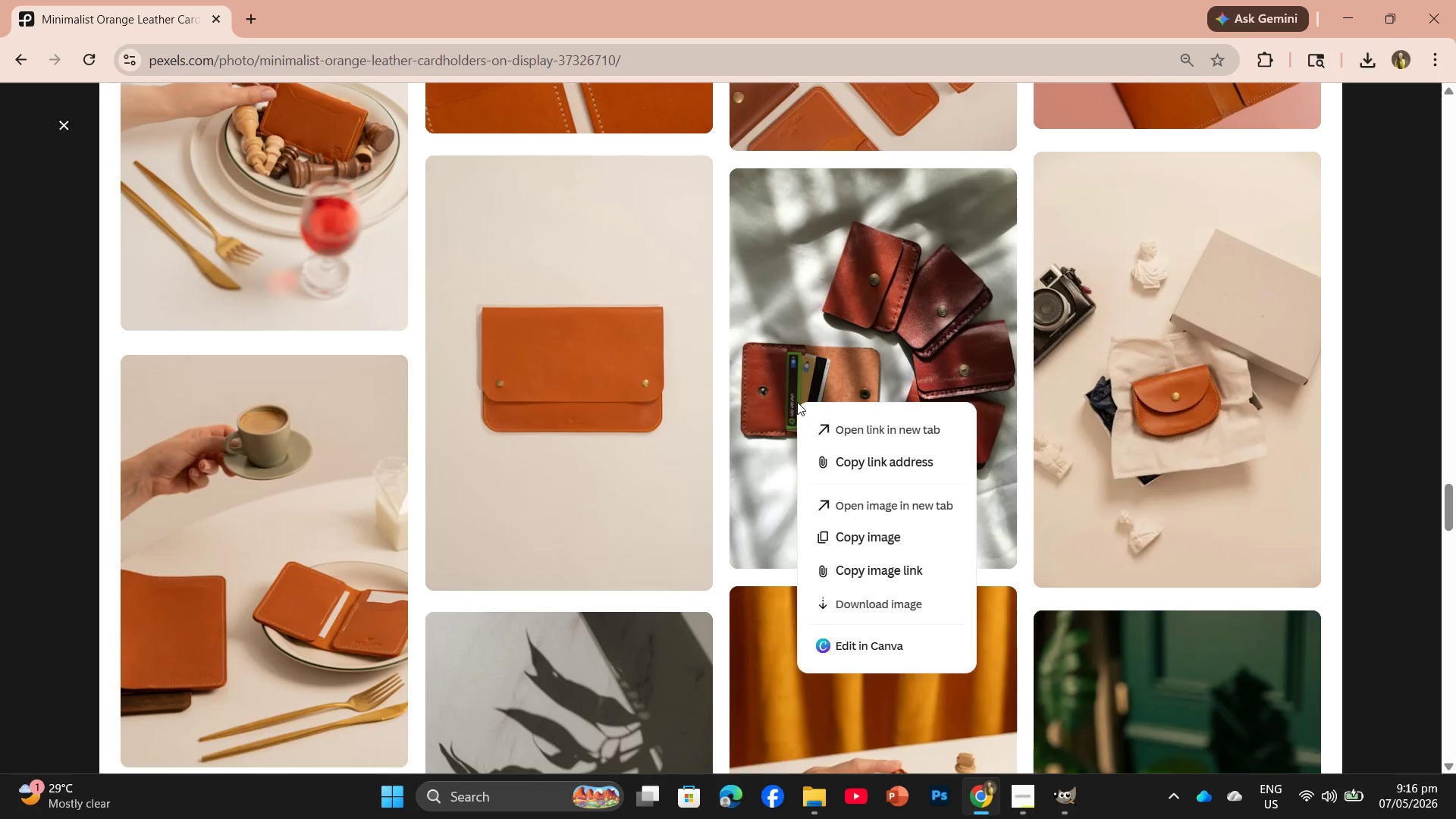 
left_click([1230, 362])
 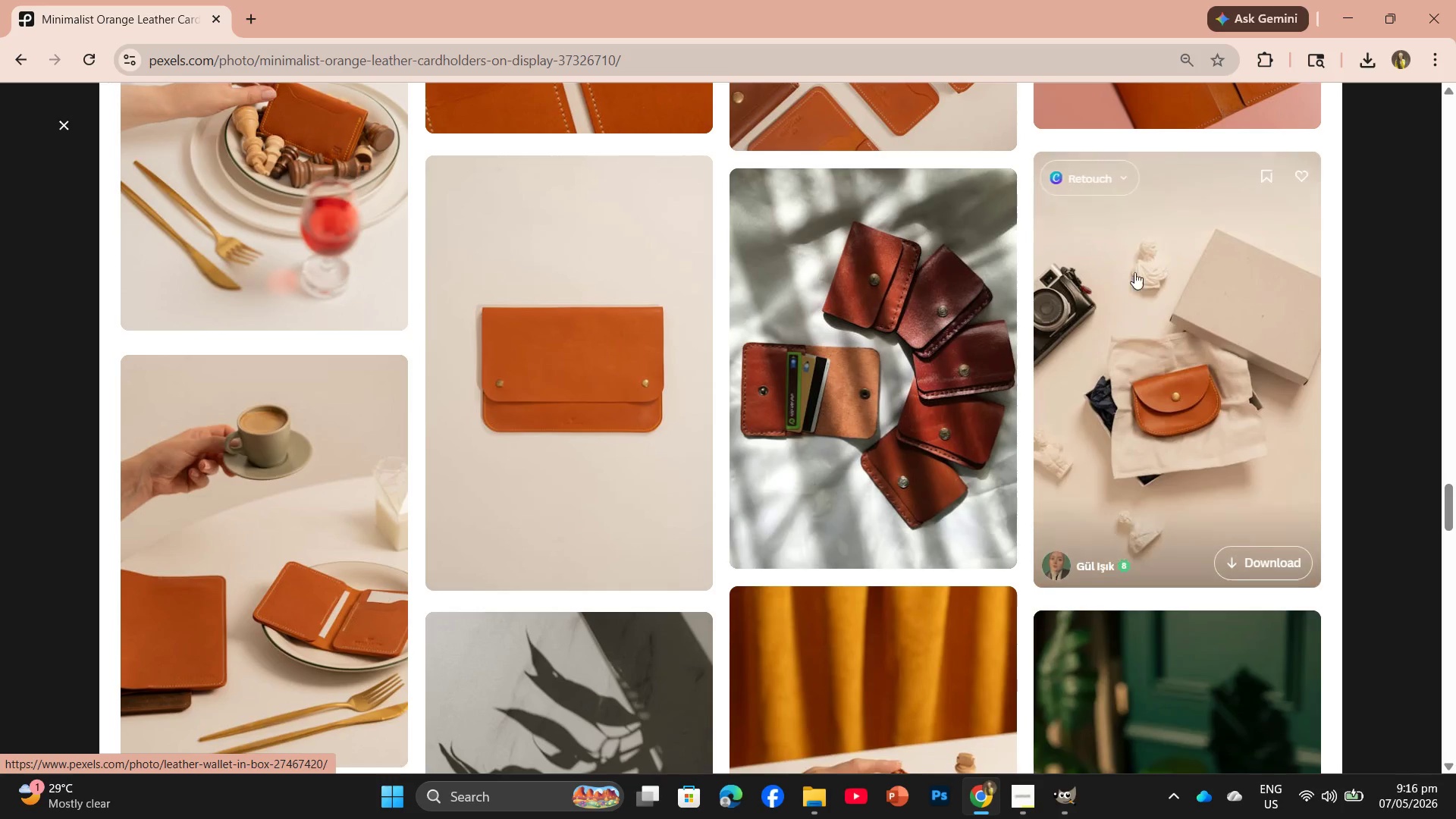 
left_click_drag(start_coordinate=[1141, 356], to_coordinate=[1147, 356])
 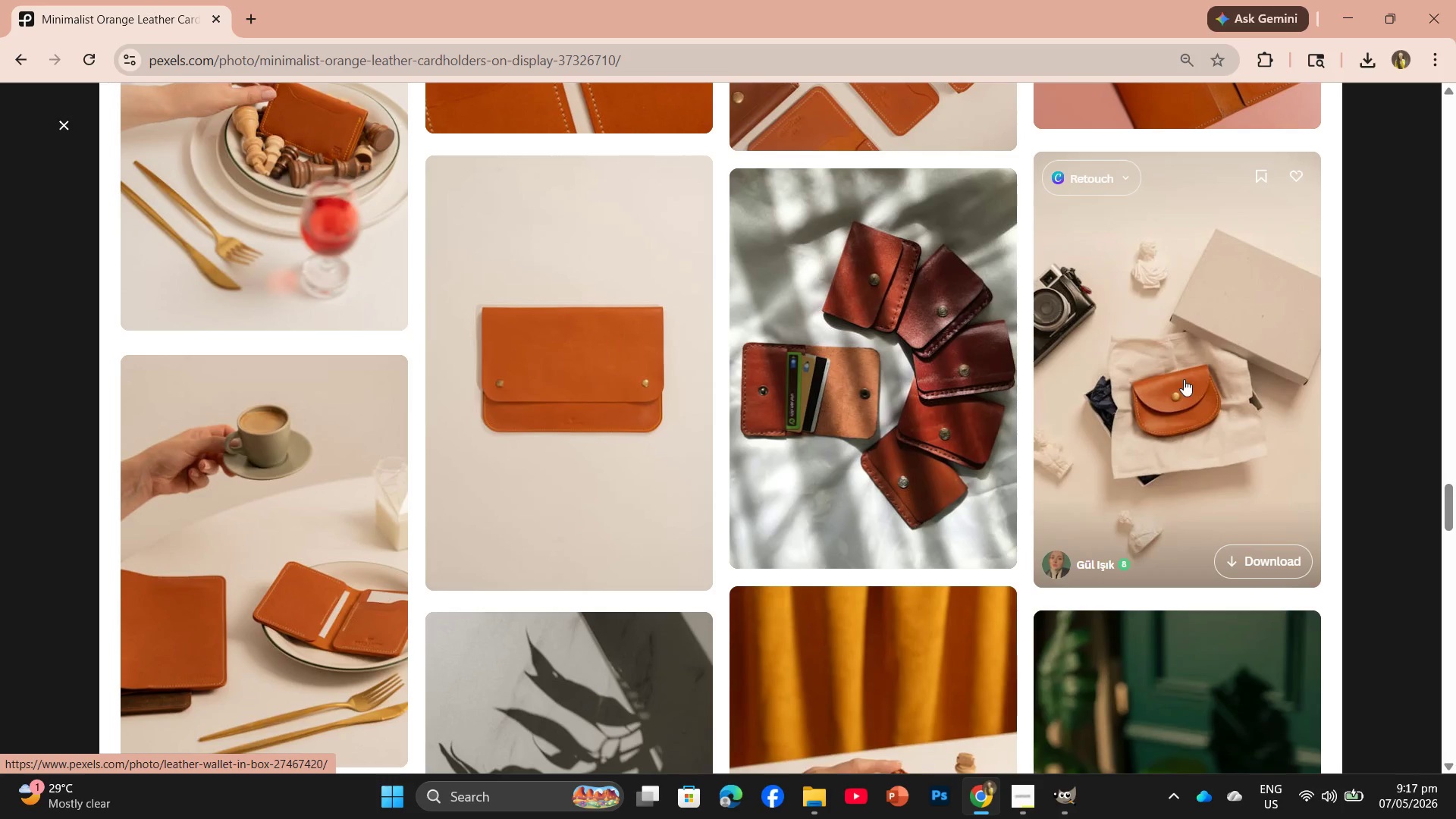 
left_click([1184, 379])
 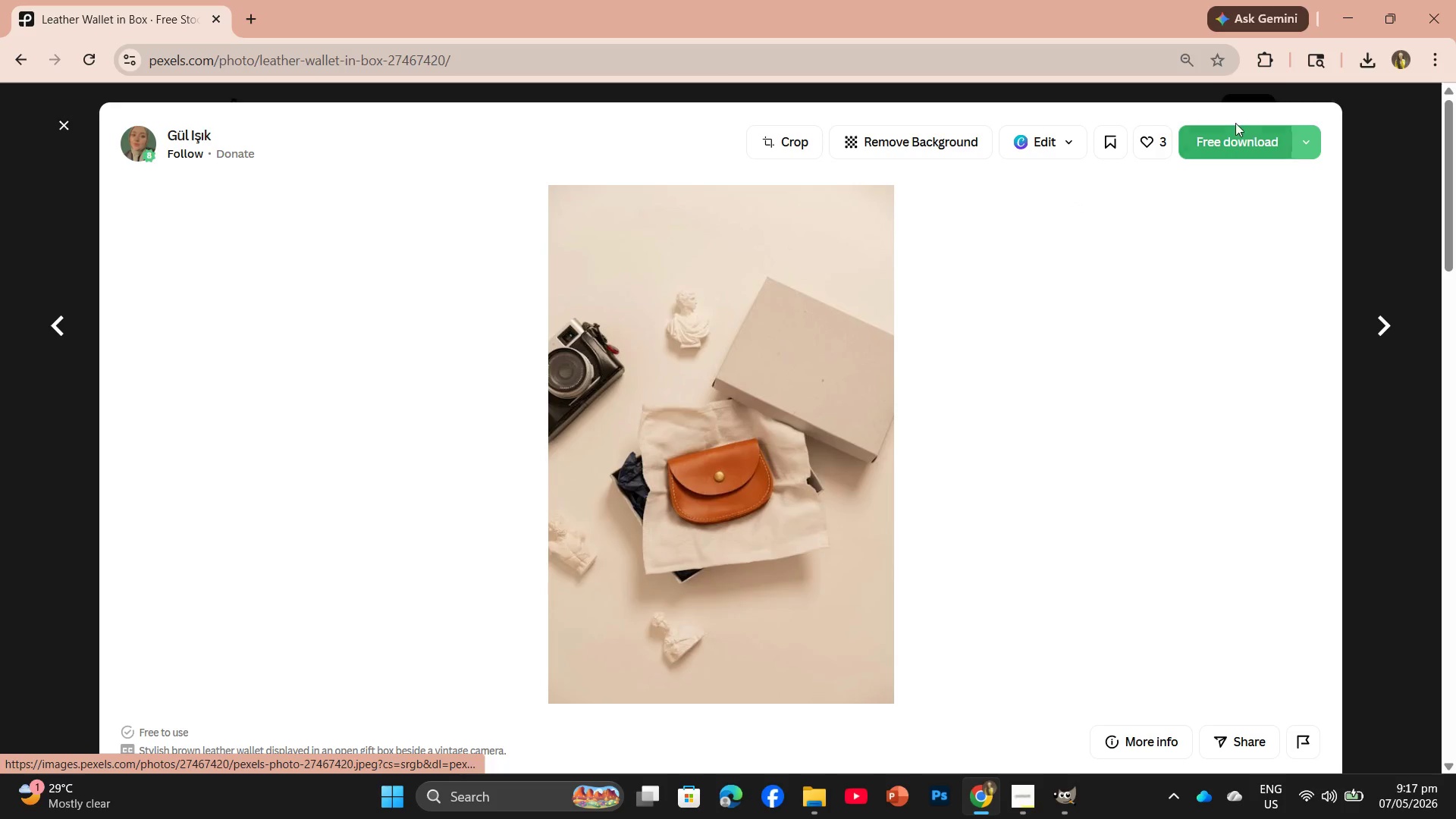 
left_click([1234, 146])
 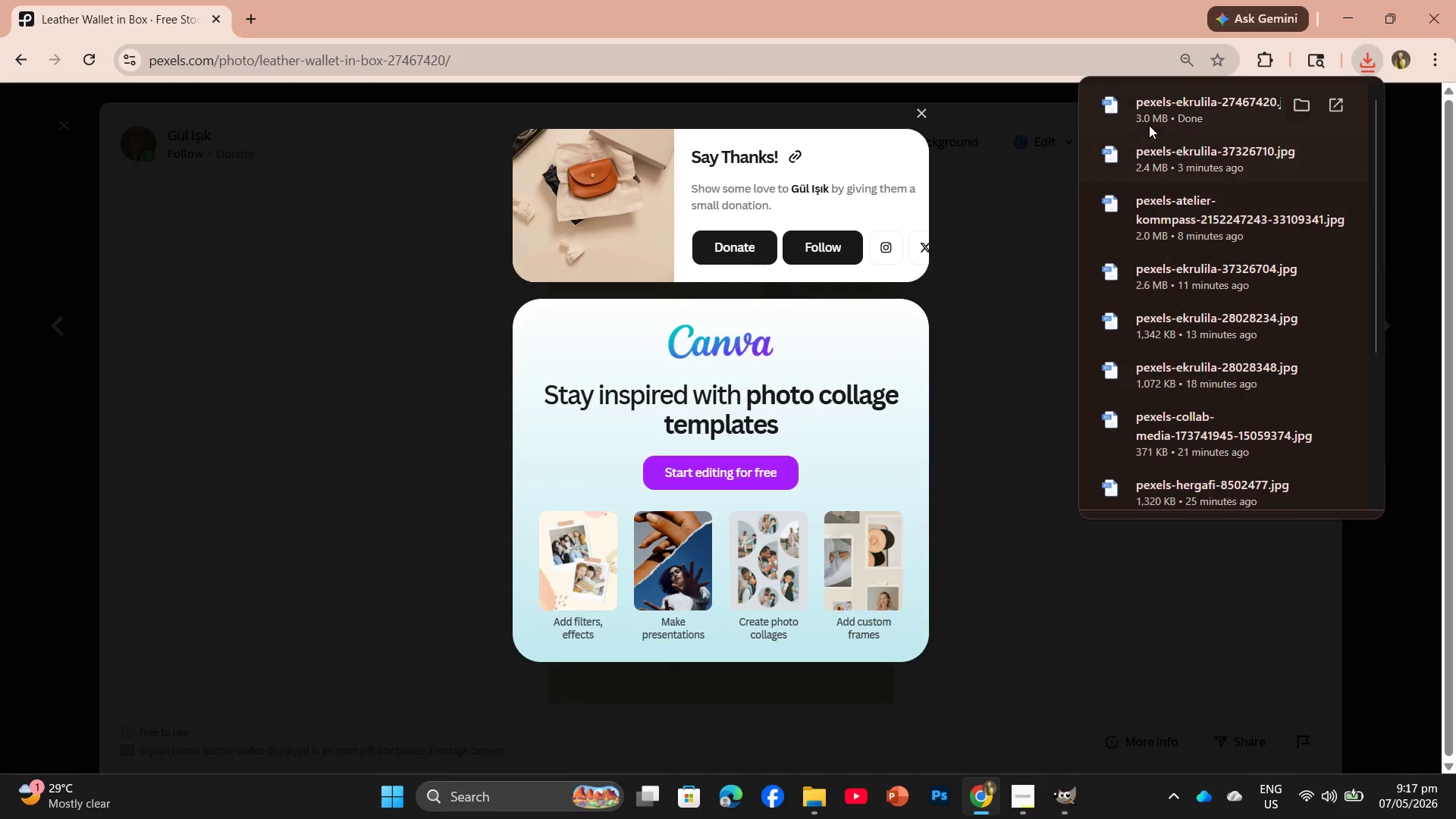 
left_click_drag(start_coordinate=[1156, 107], to_coordinate=[773, 387])
 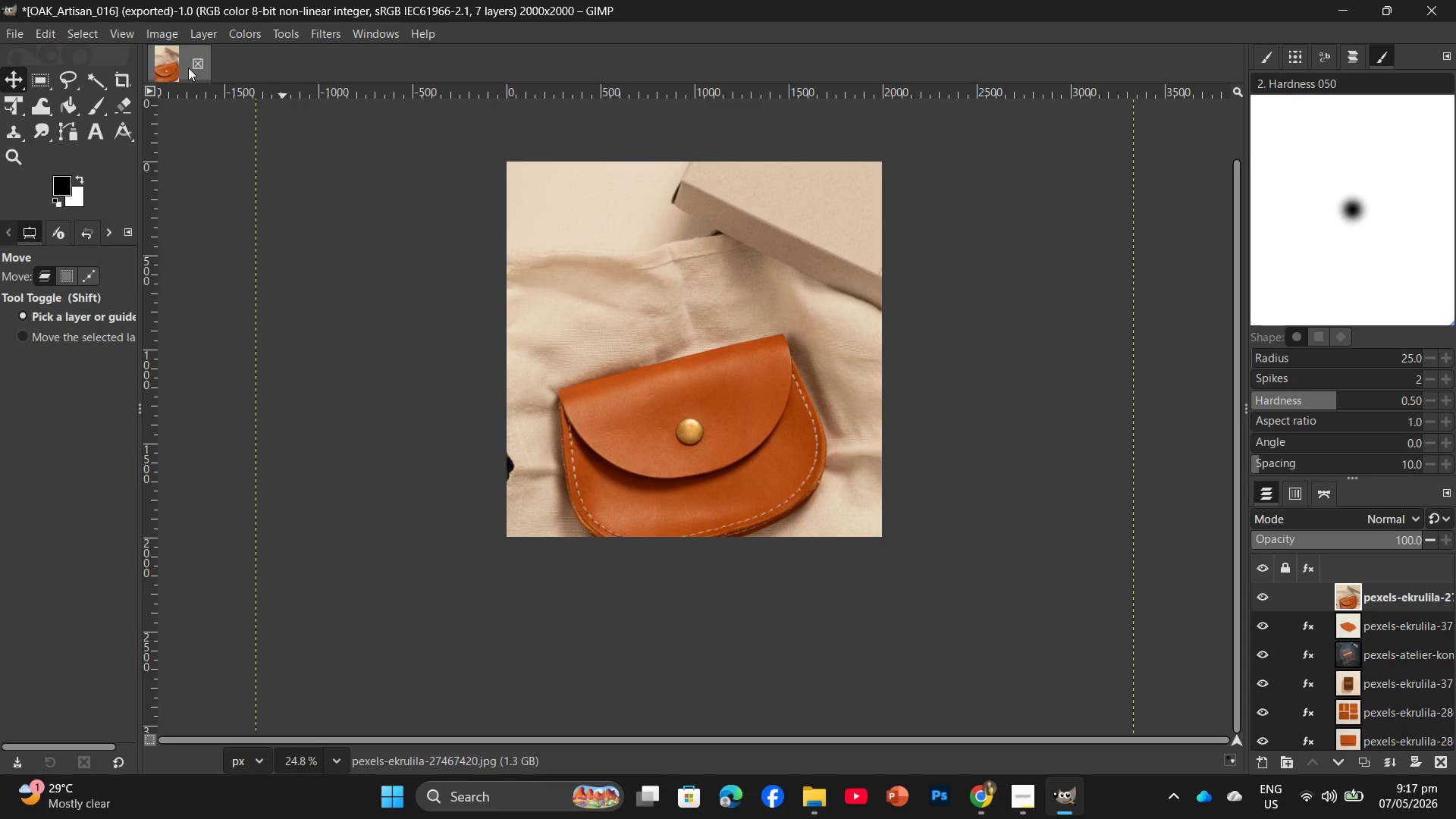 
wait(5.22)
 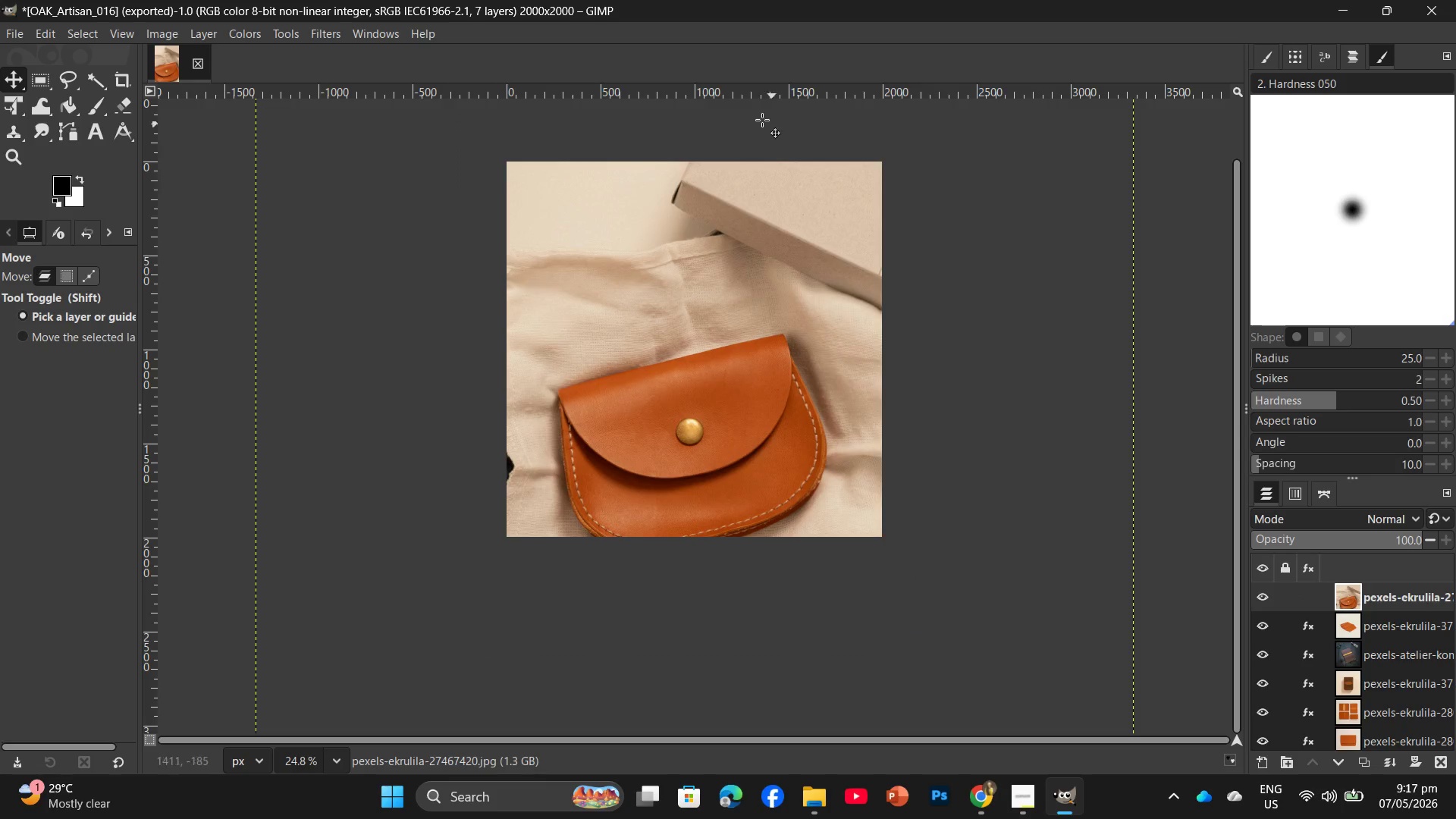 
left_click_drag(start_coordinate=[622, 340], to_coordinate=[620, 284])
 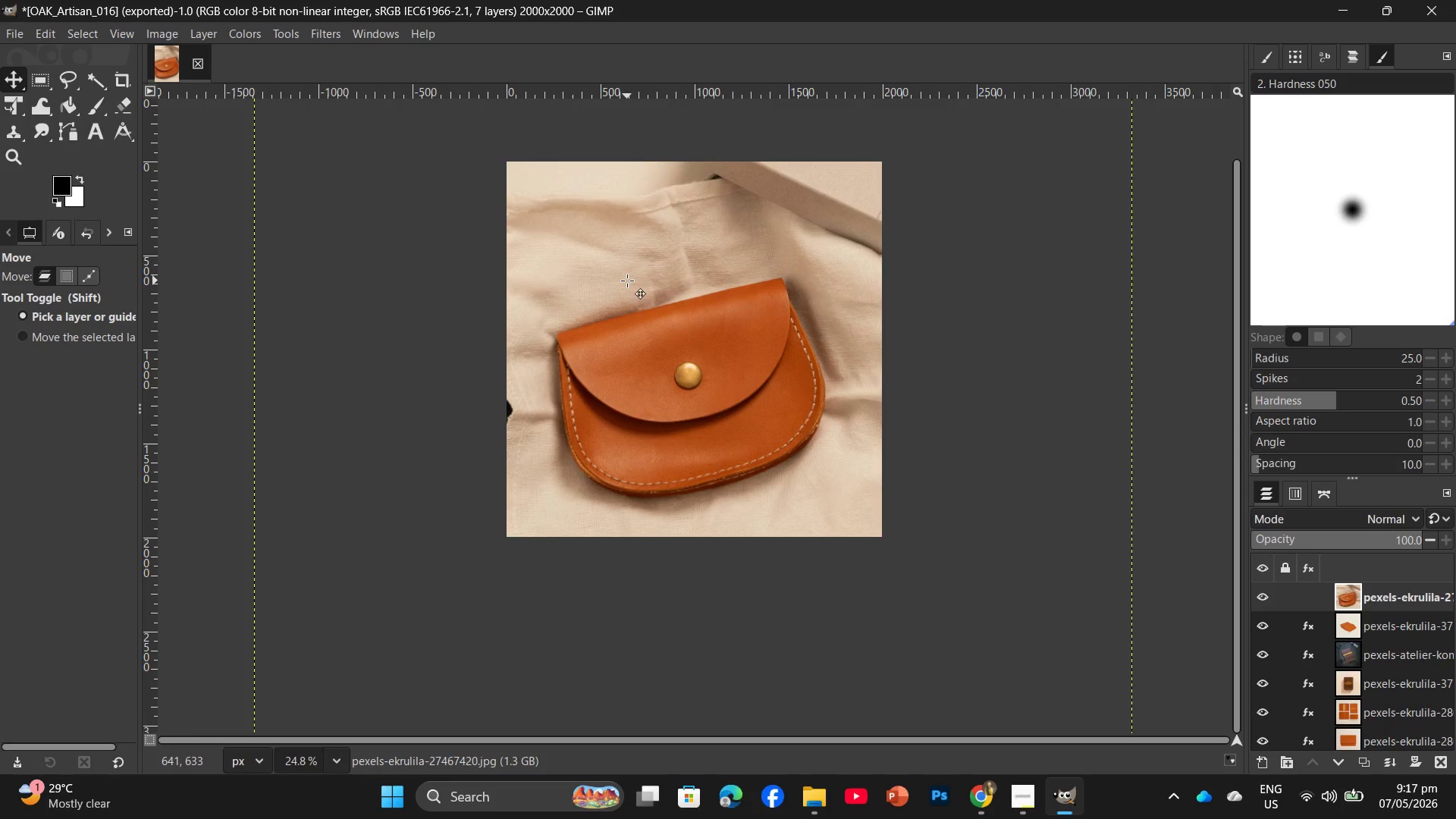 
left_click_drag(start_coordinate=[628, 280], to_coordinate=[635, 253])
 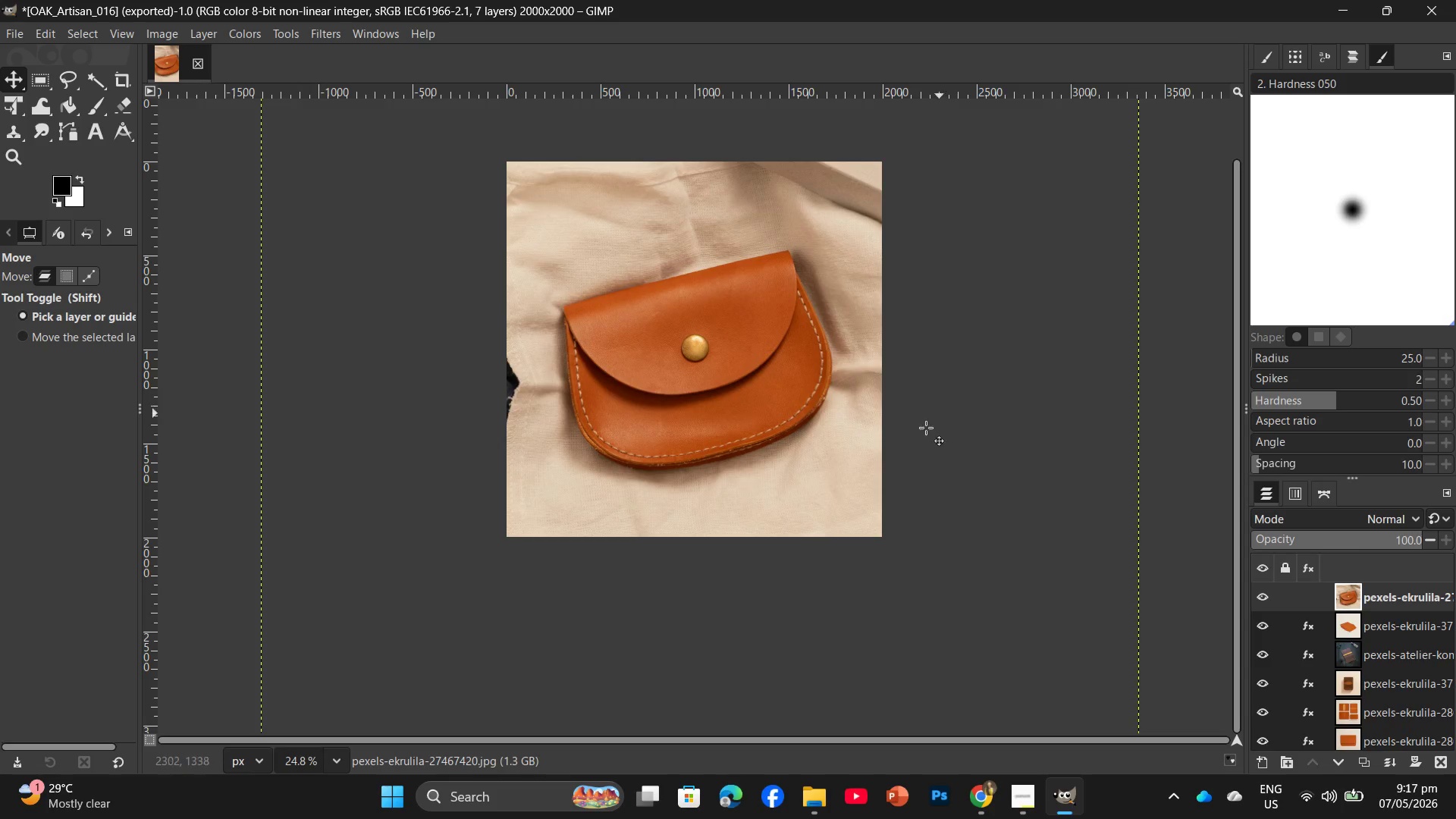 
wait(7.58)
 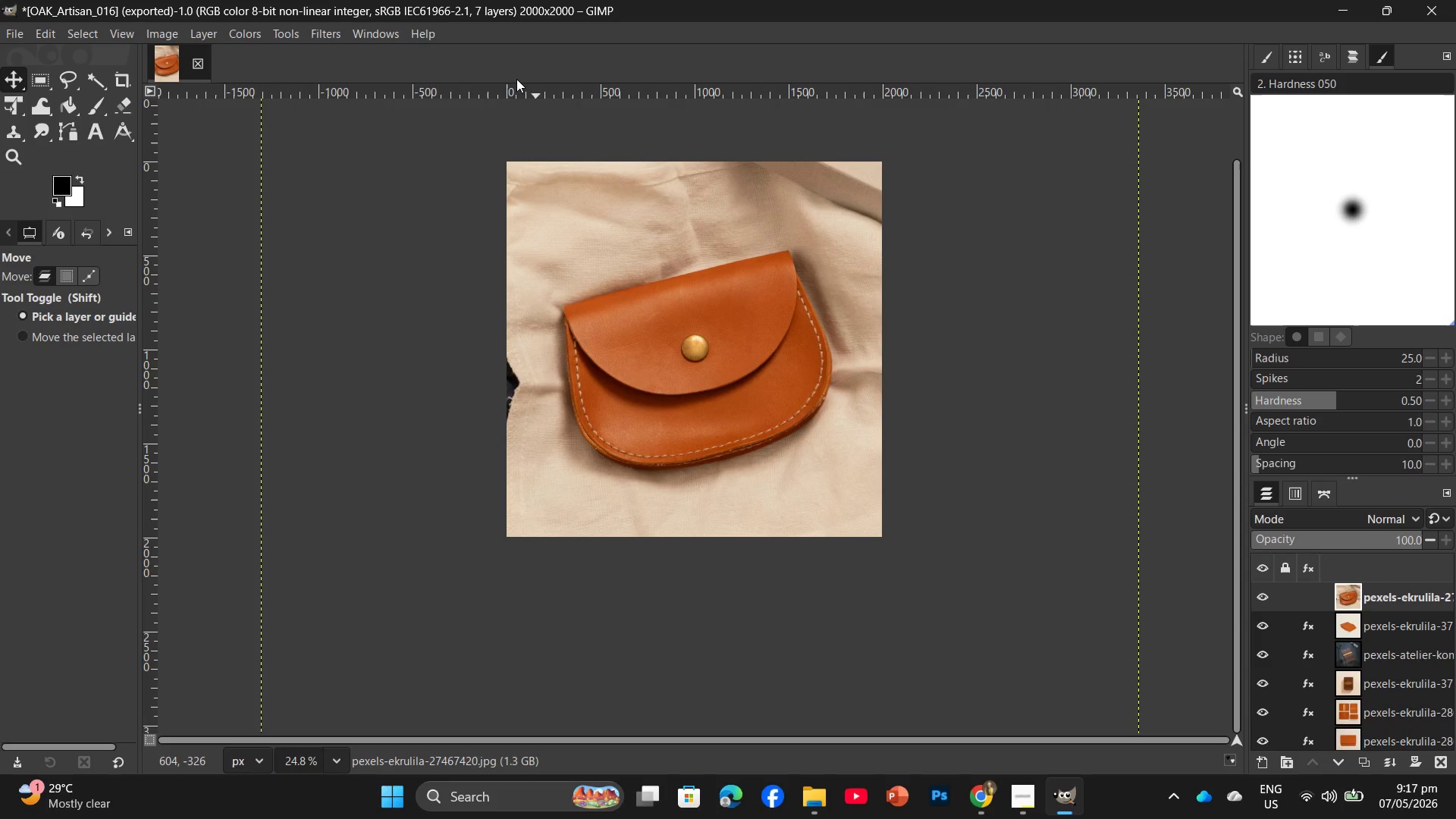 
left_click([316, 29])
 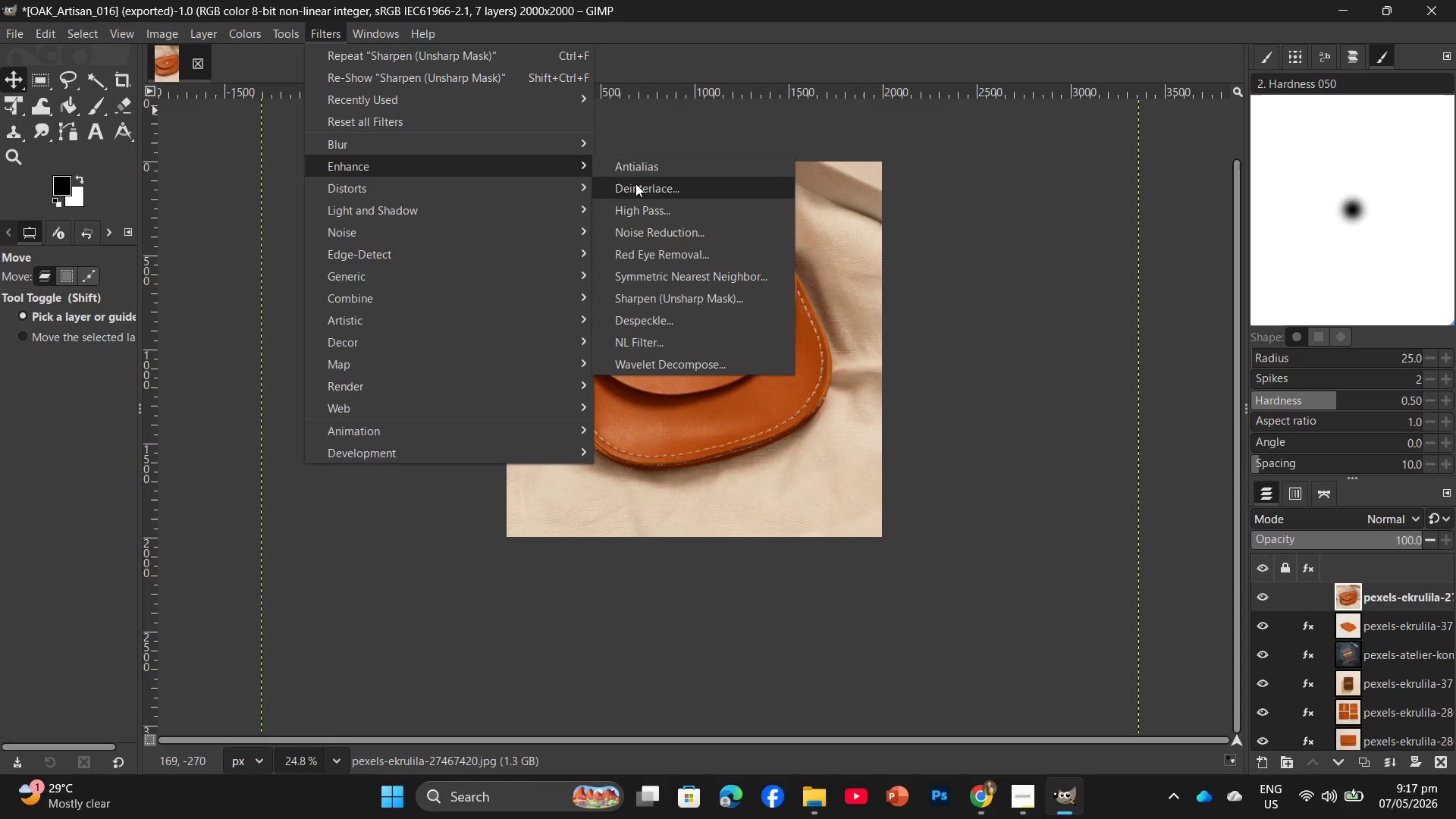 
left_click([647, 297])
 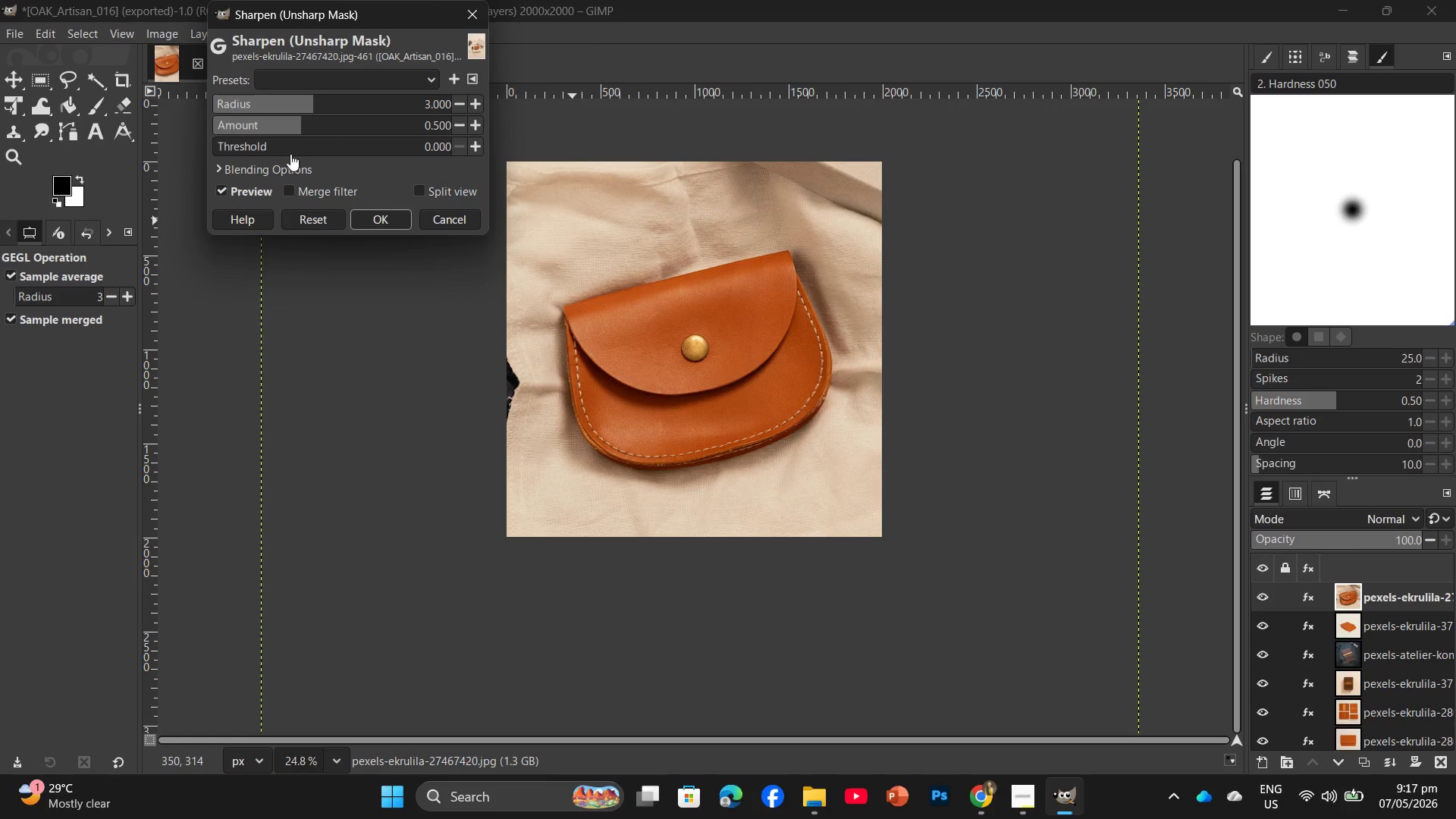 
left_click([240, 147])
 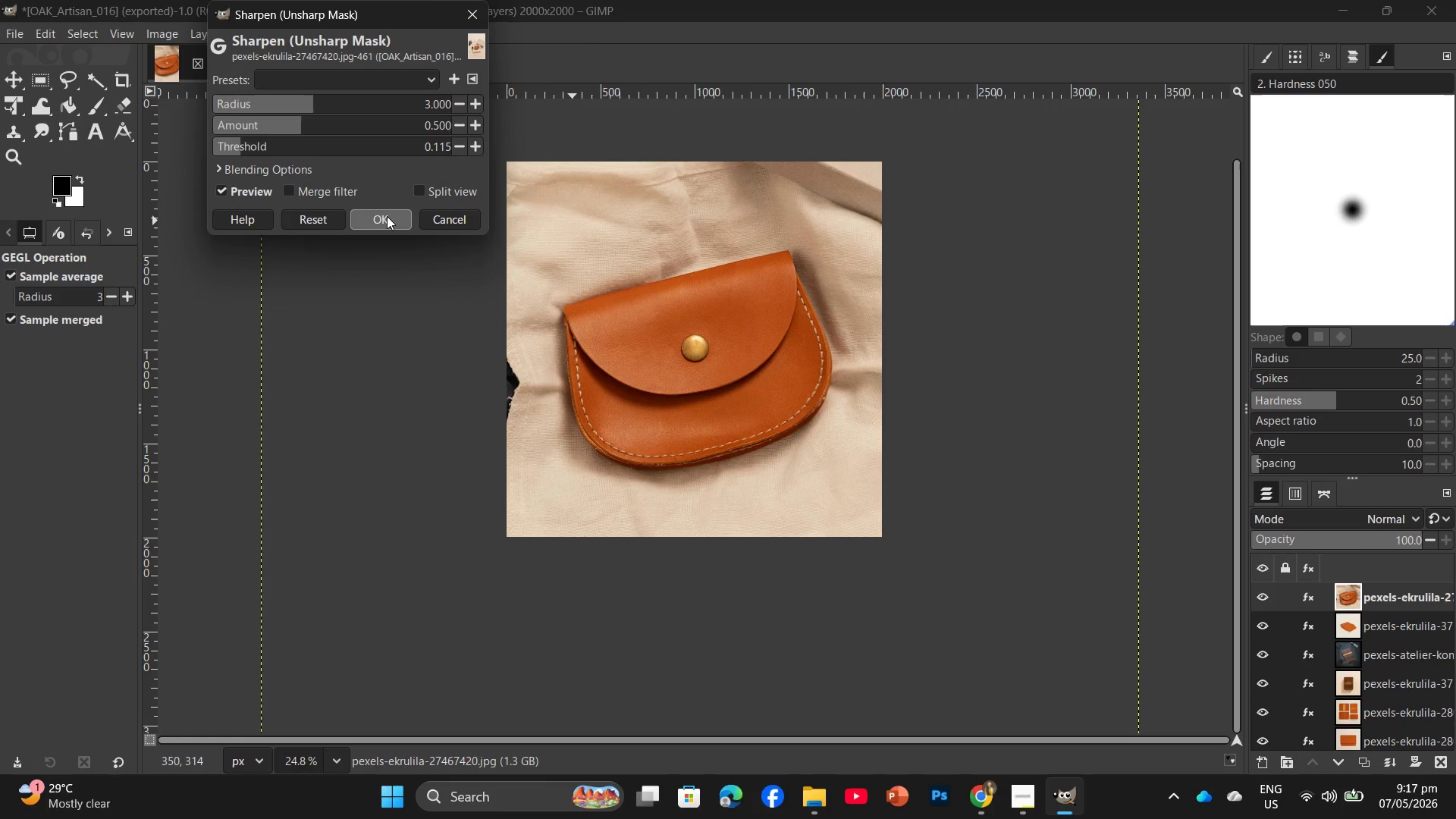 
wait(5.2)
 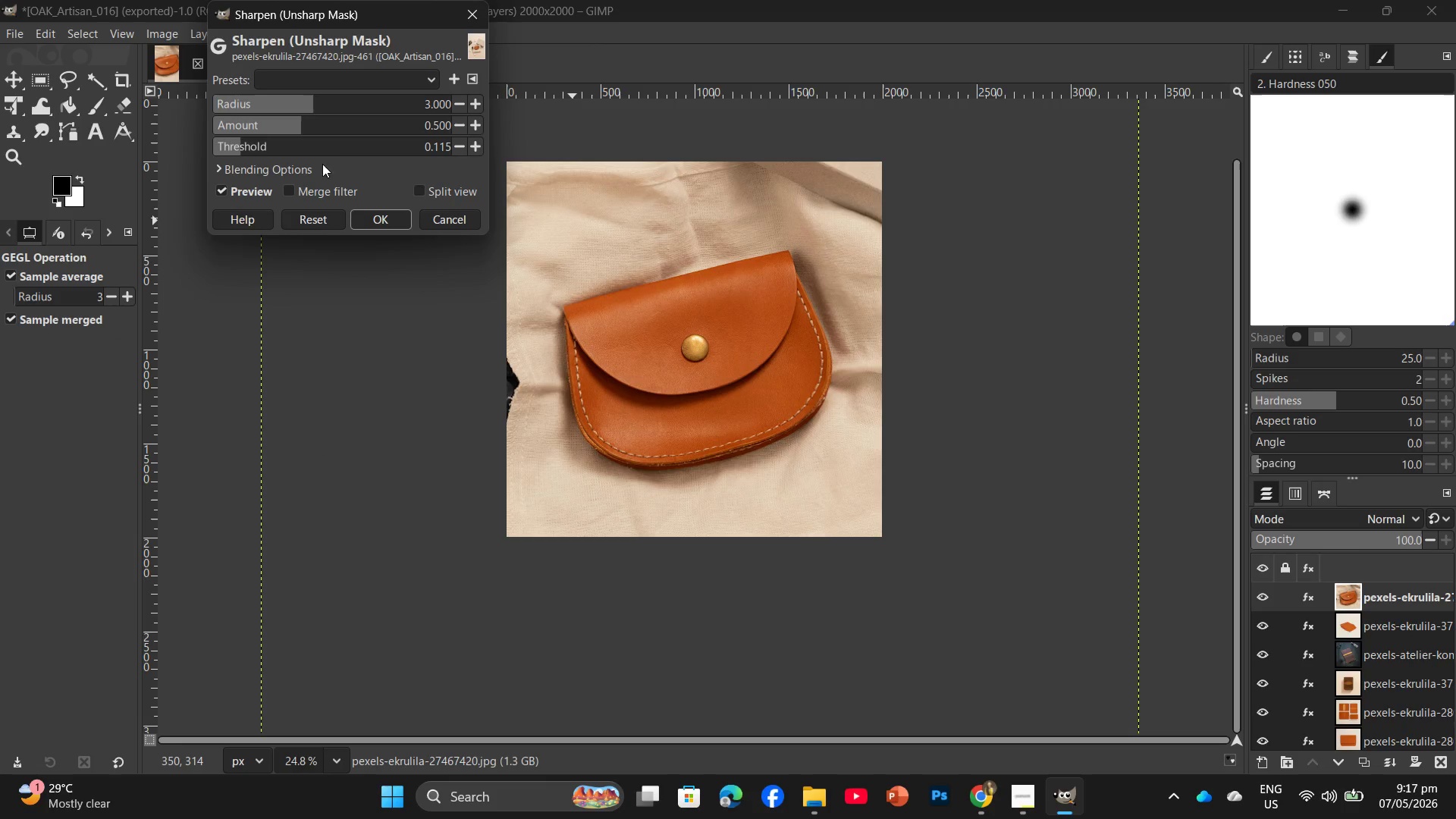 
left_click([387, 216])
 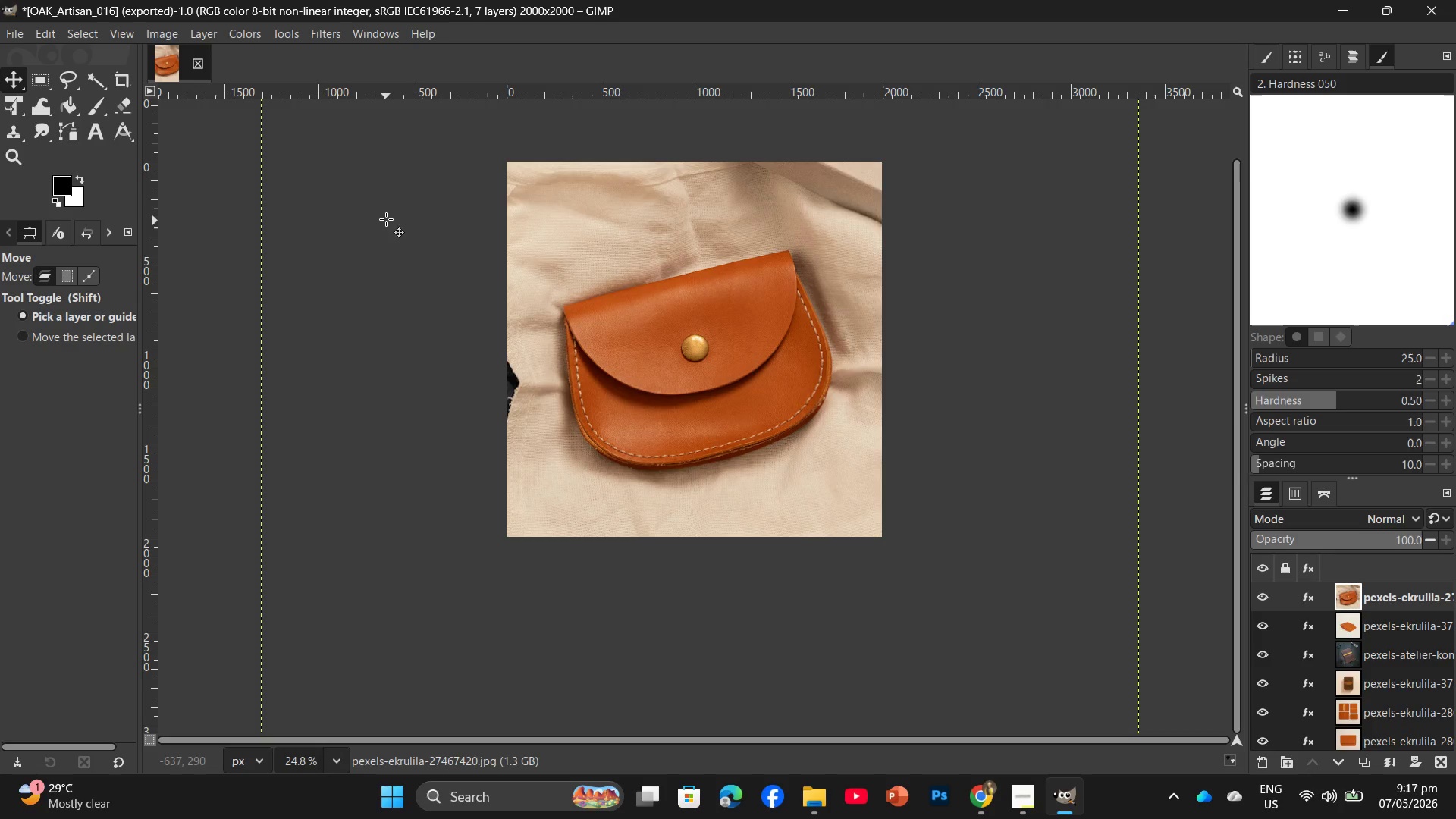 
wait(29.31)
 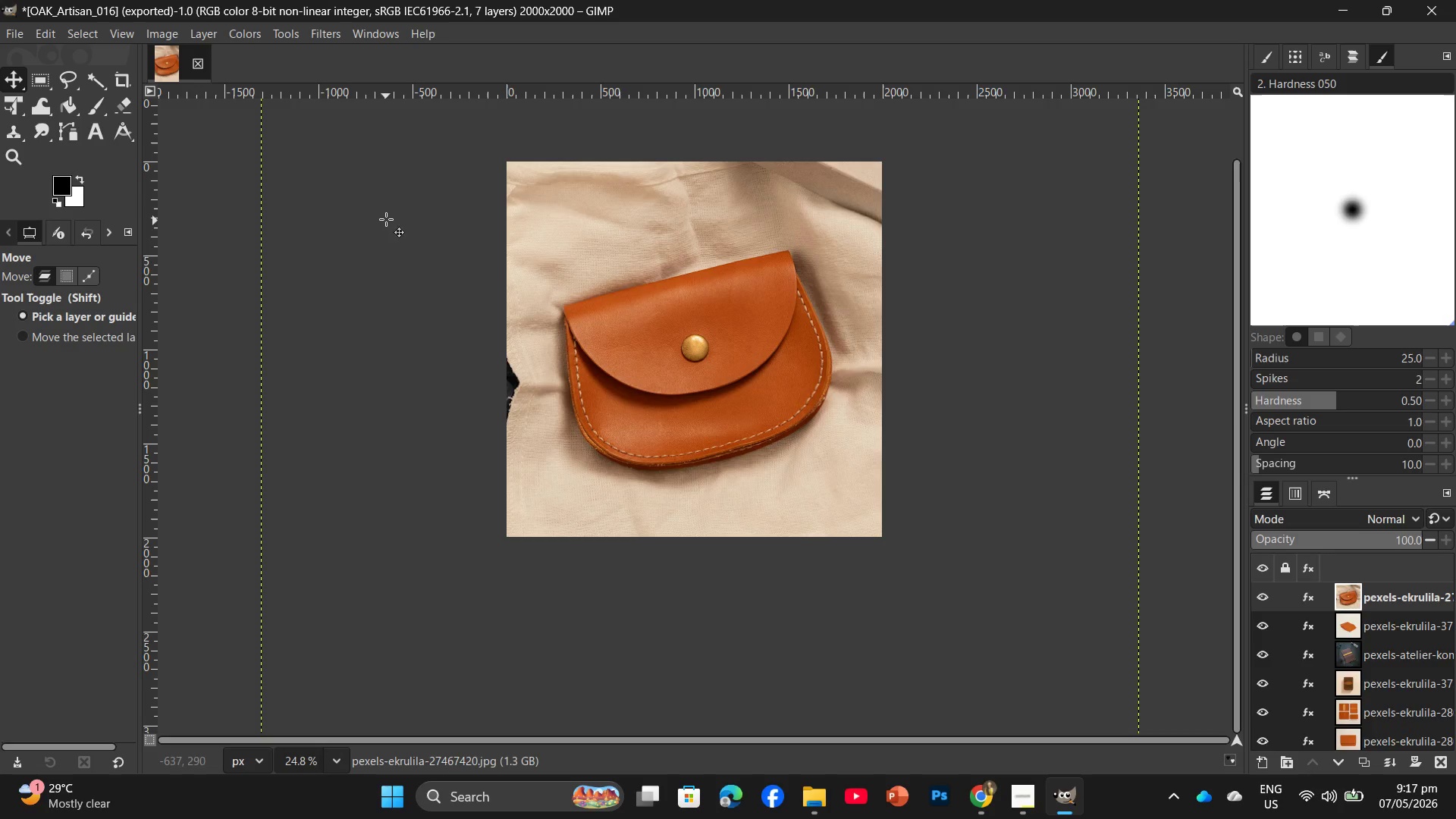 
left_click([118, 89])
 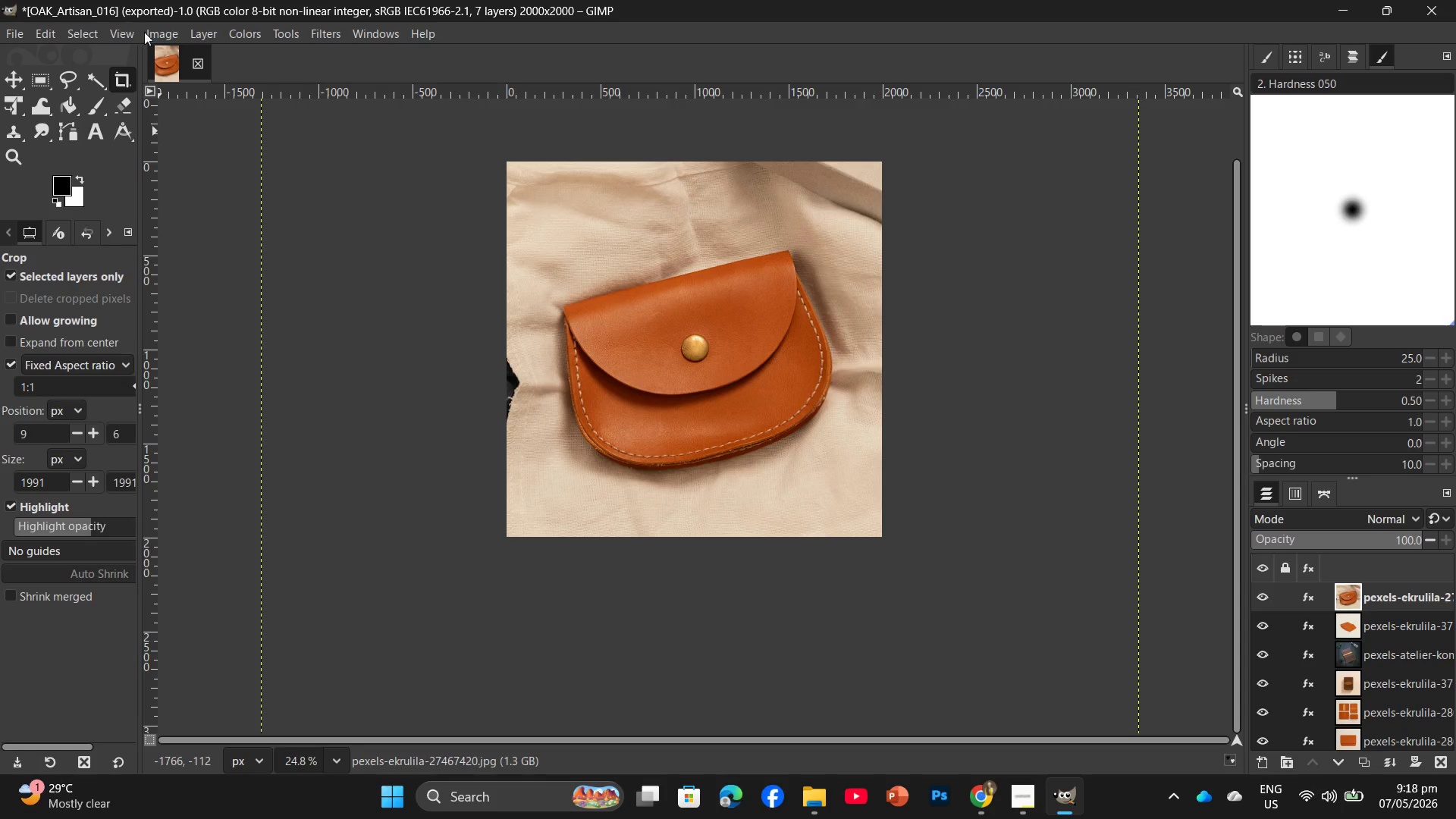 
left_click([166, 35])
 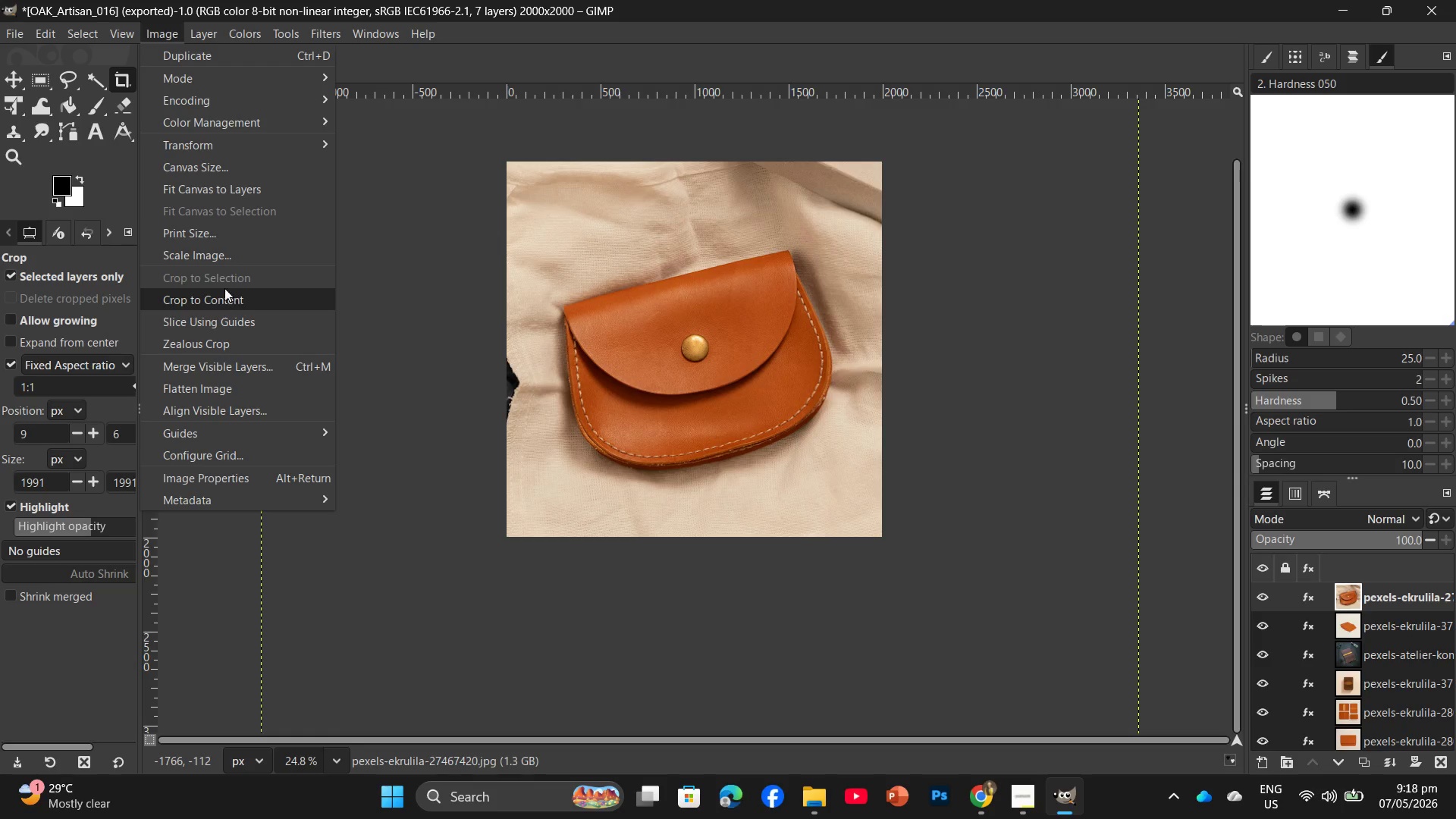 
left_click([230, 255])
 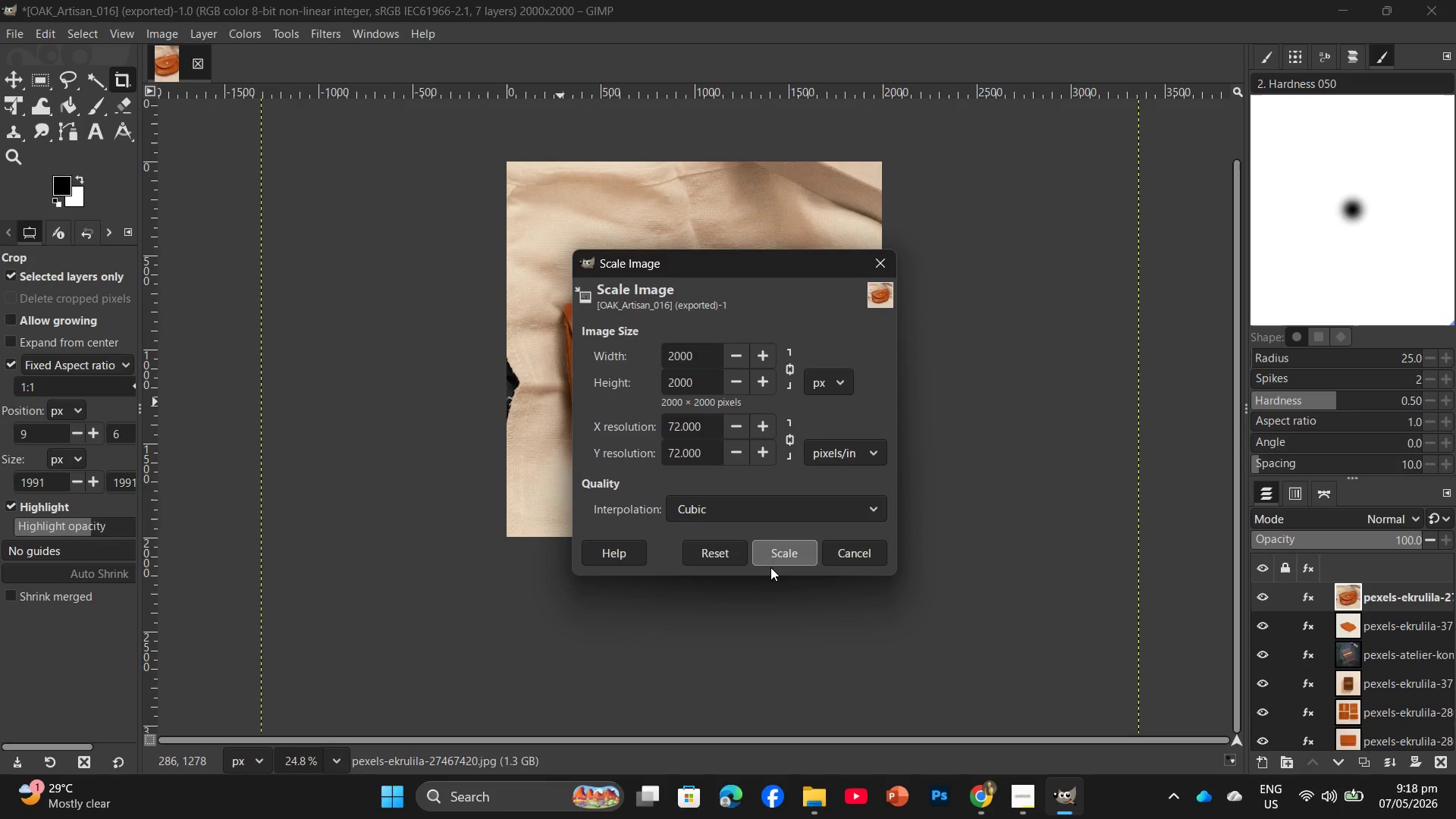 
left_click([864, 563])
 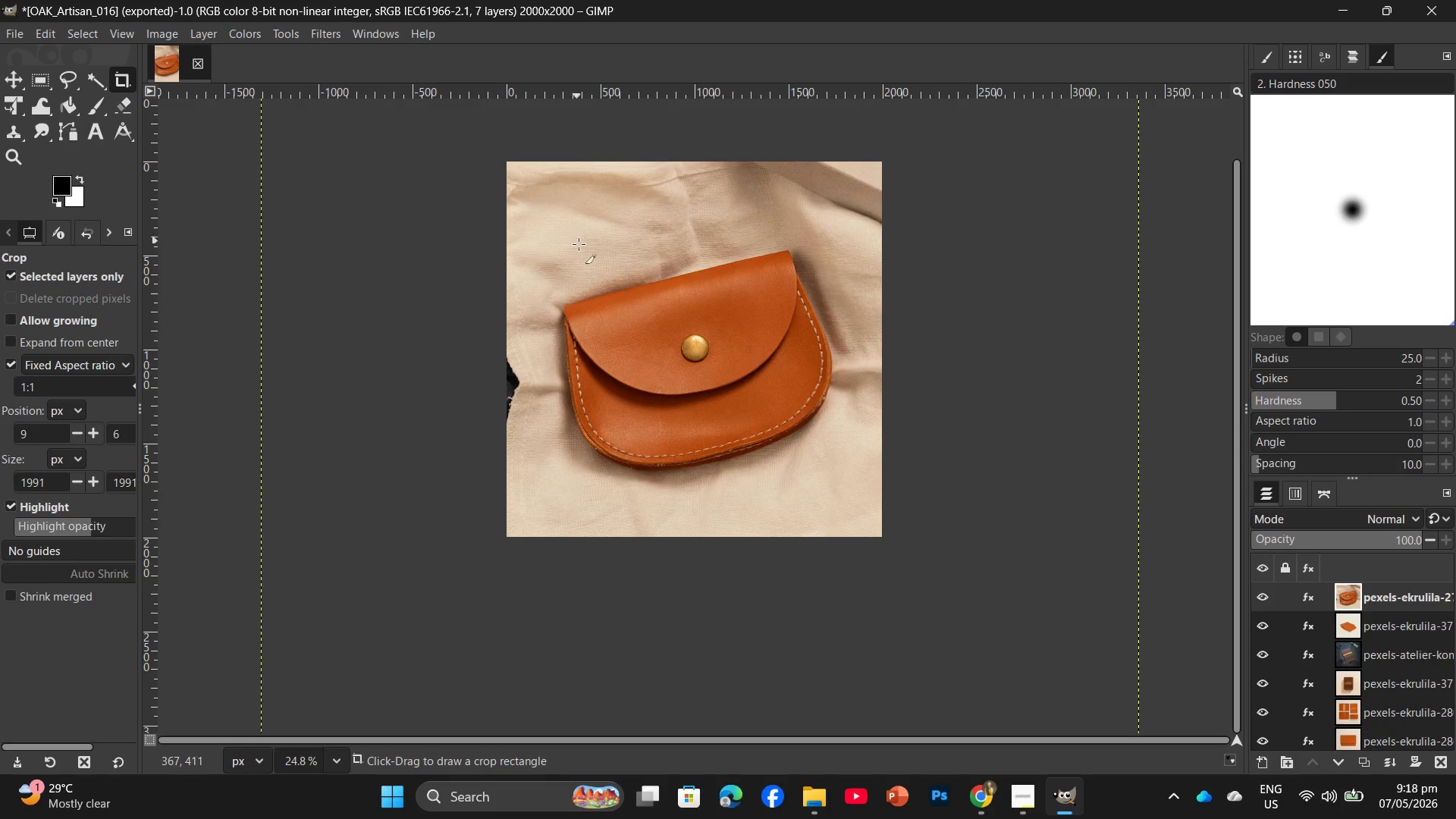 
wait(6.05)
 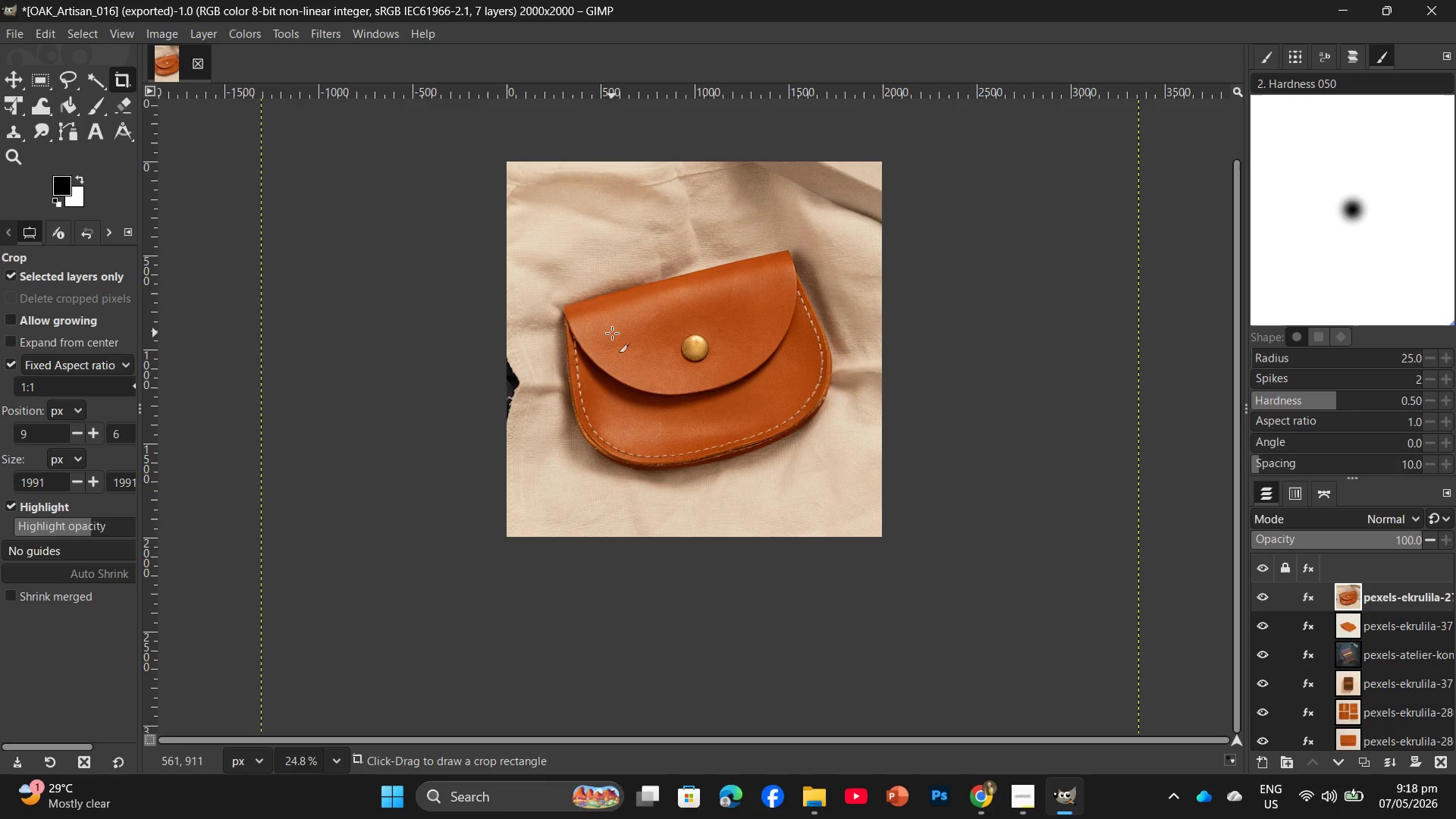 
key(Control+Shift+E)
 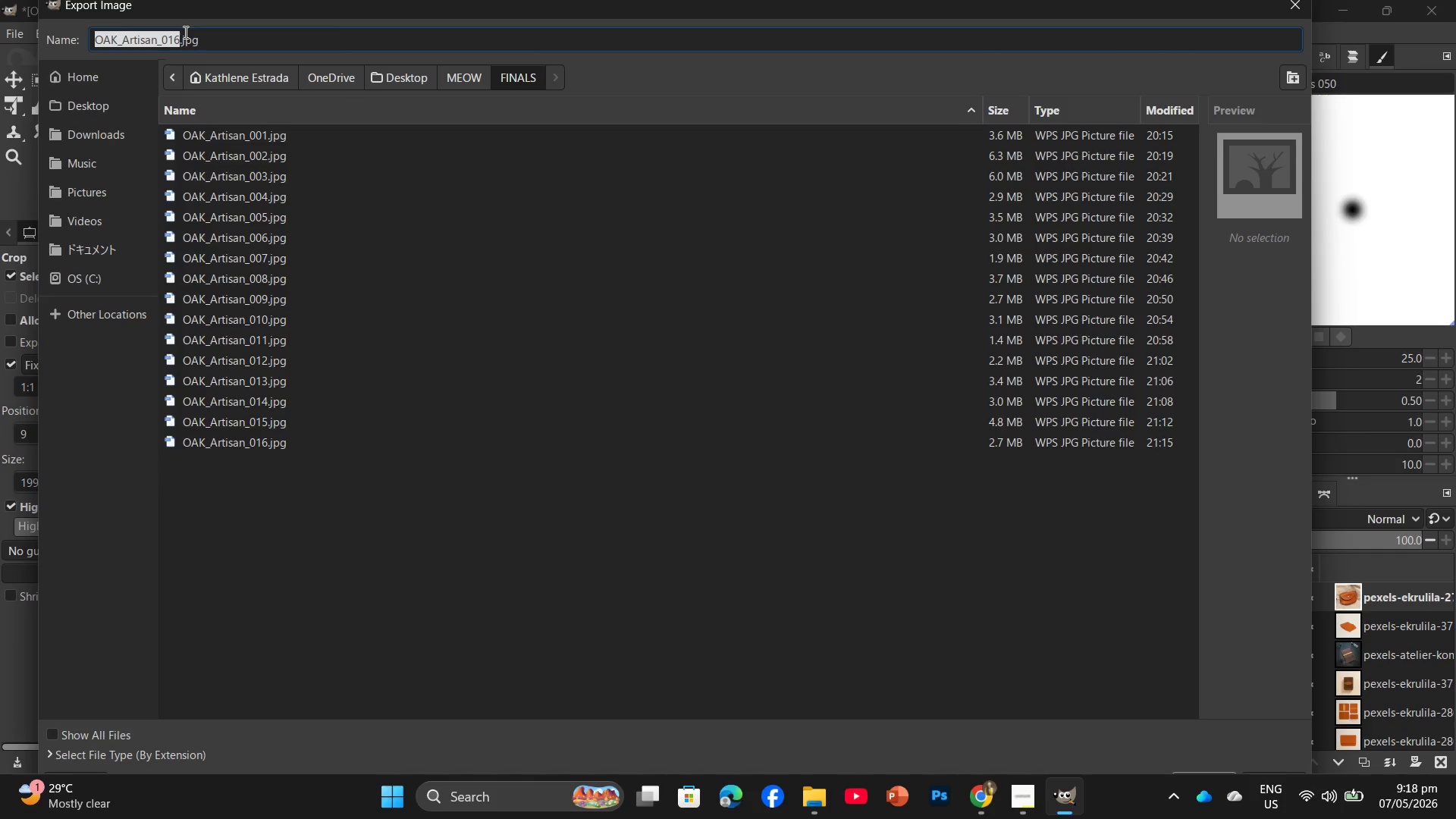 
left_click([178, 37])
 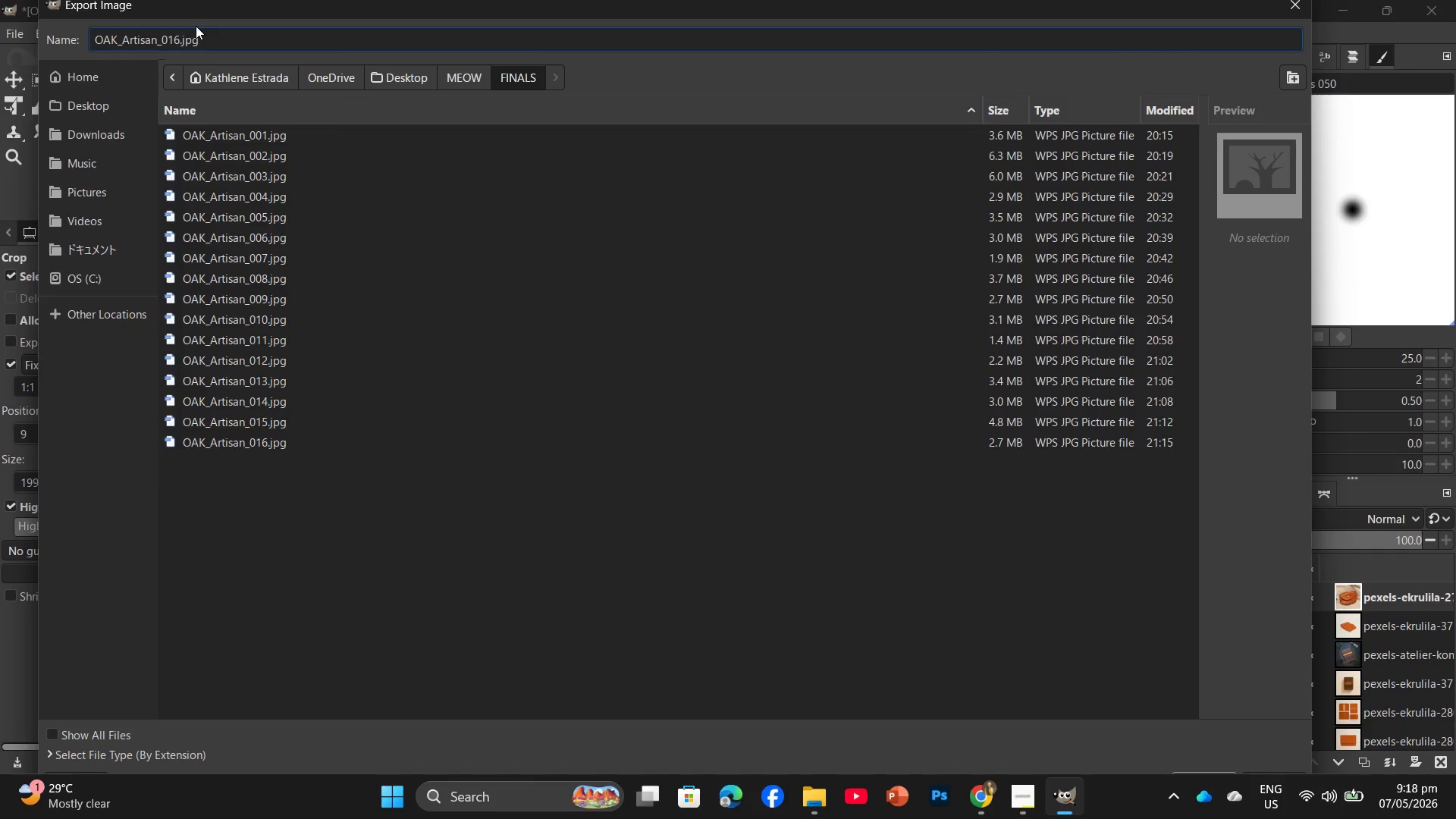 
key(Backspace)
 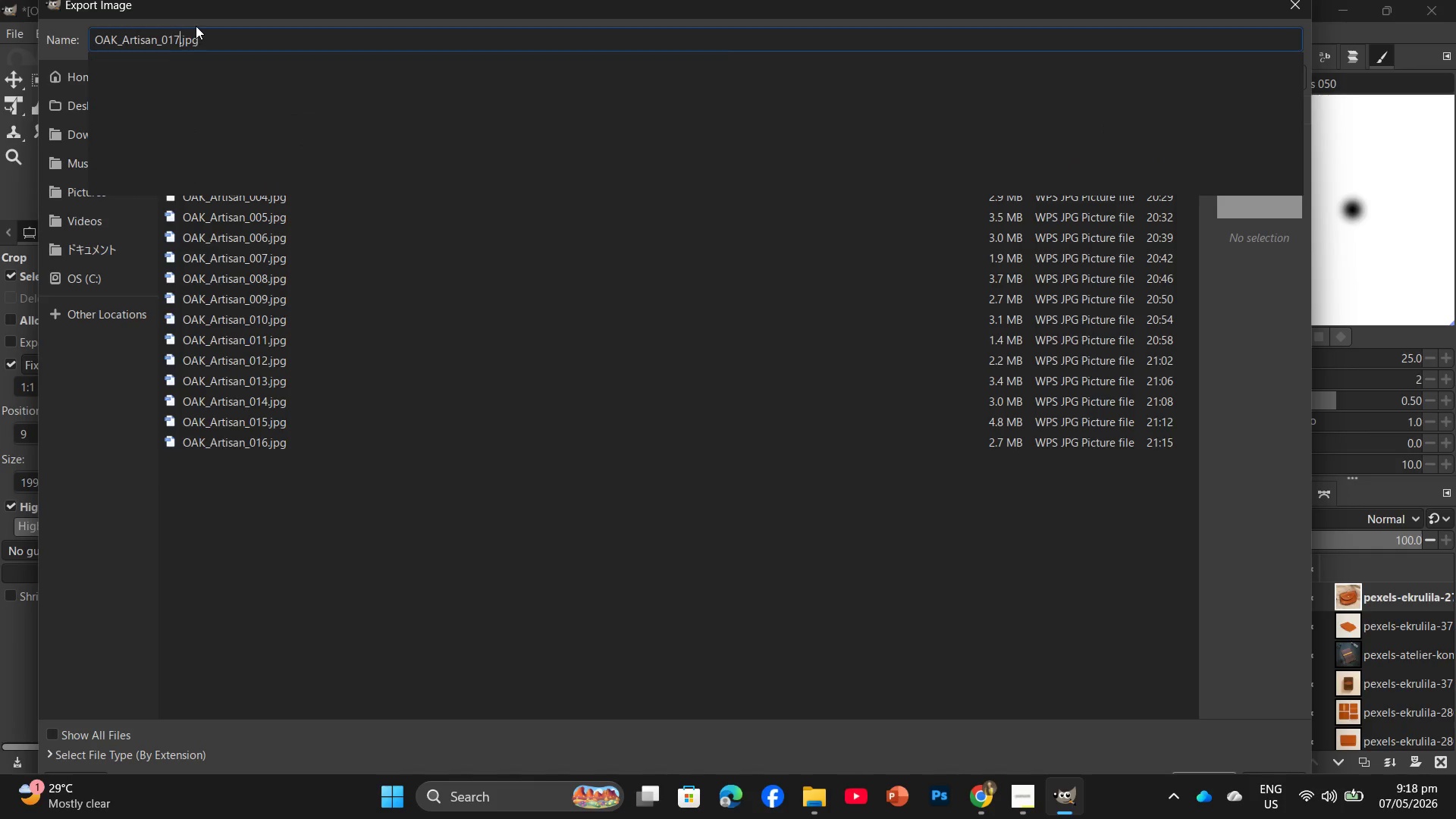 
key(Numpad7)
 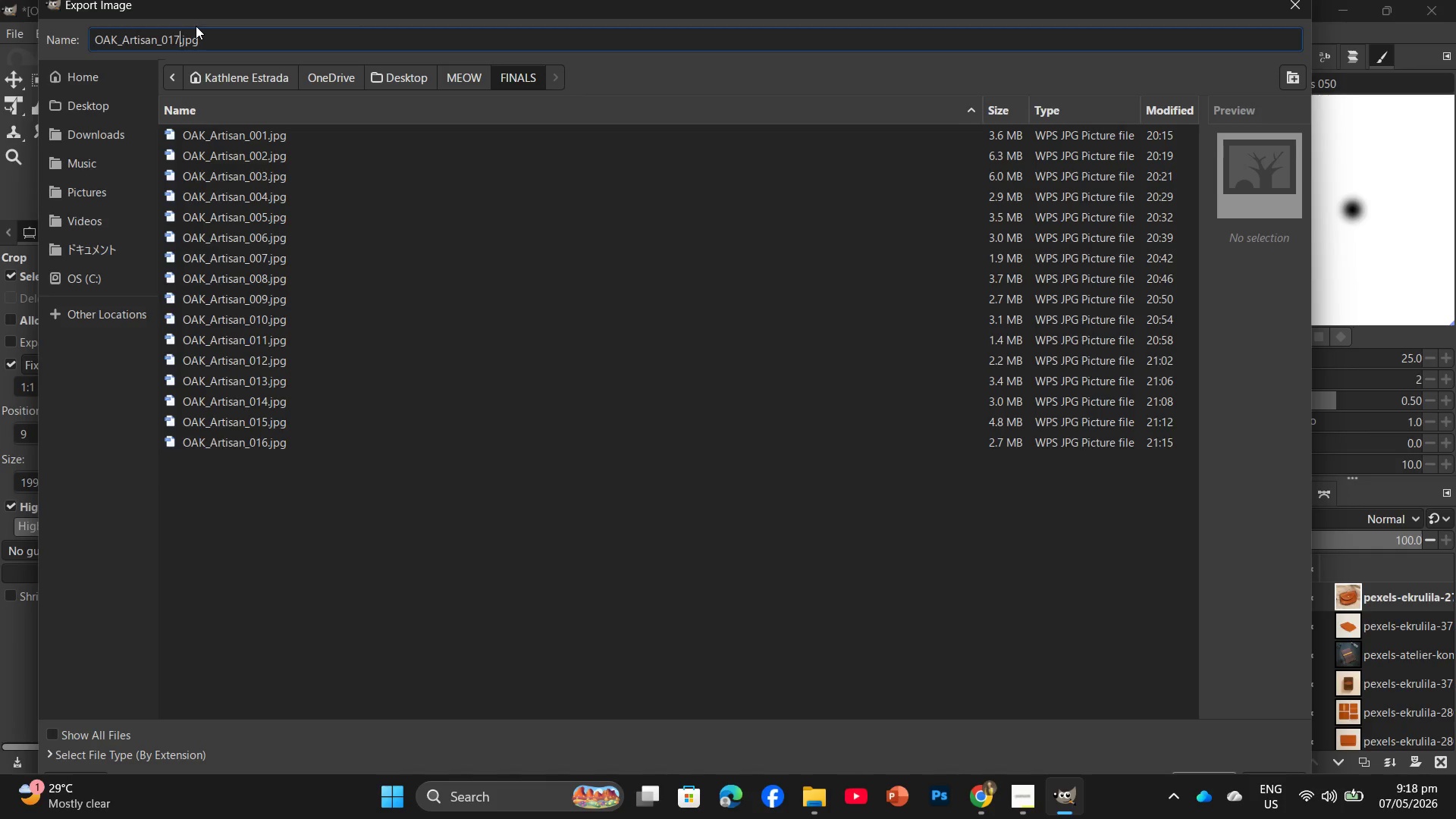 
key(Enter)
 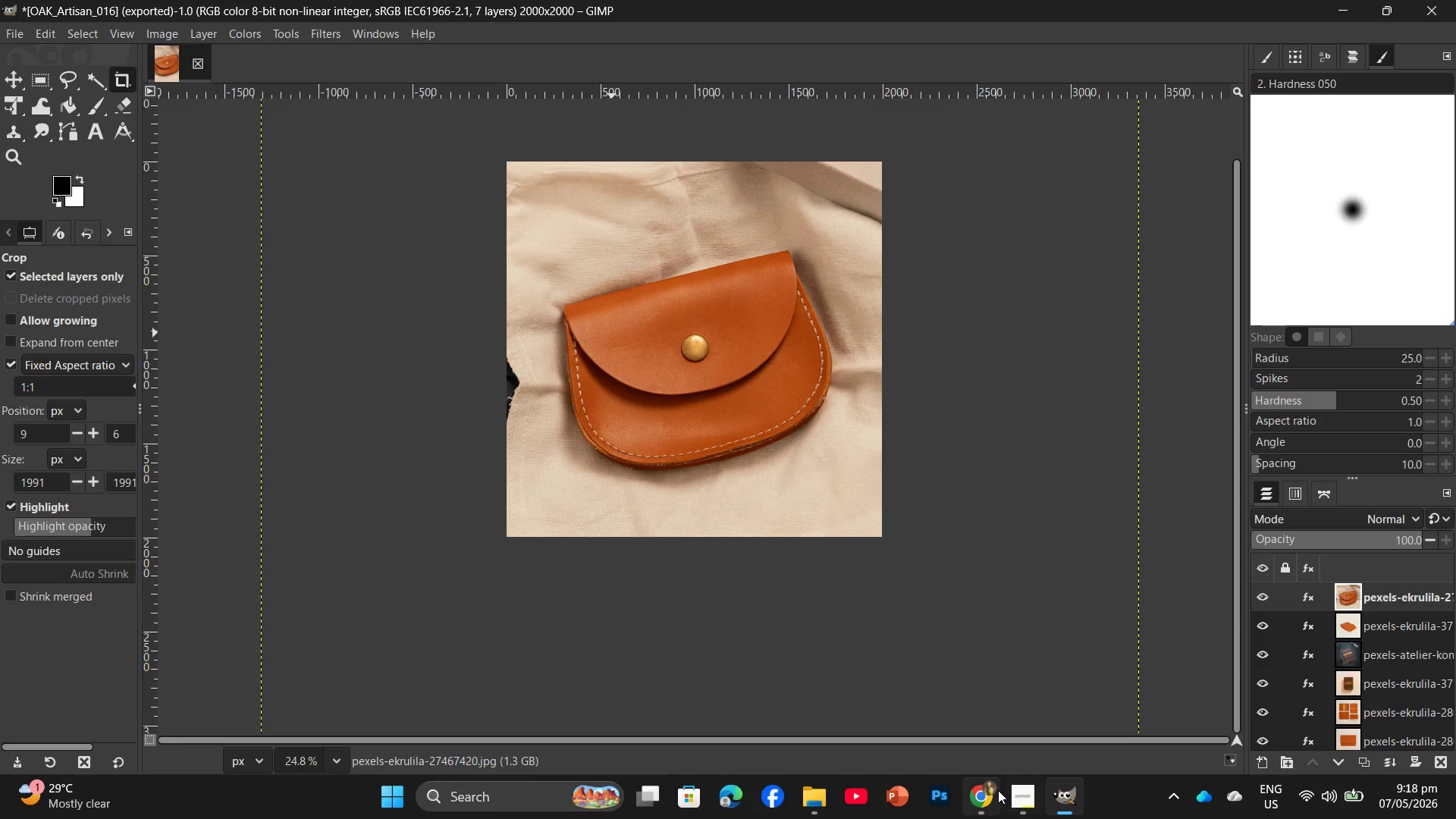 
wait(6.03)
 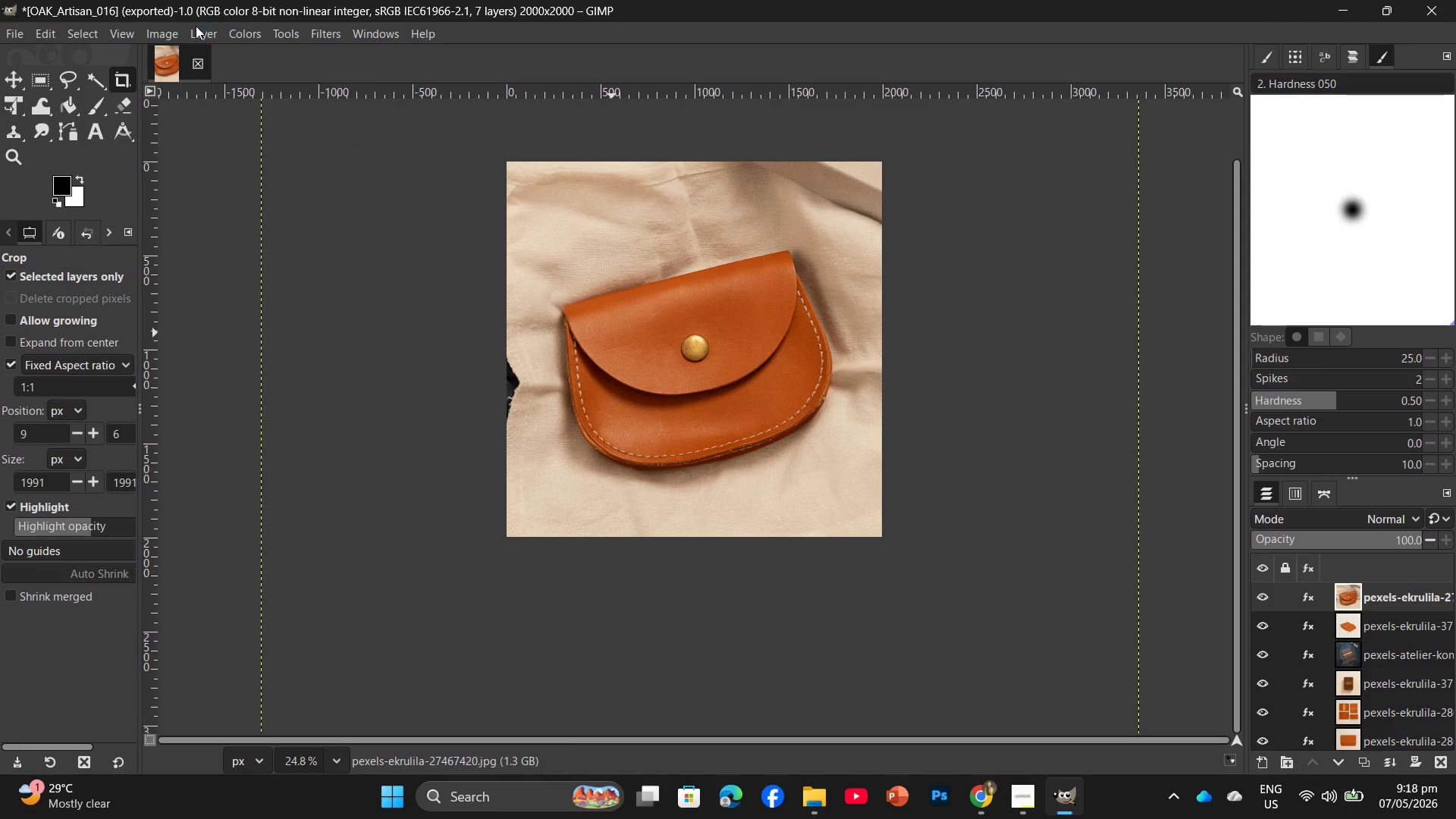 
left_click([921, 114])
 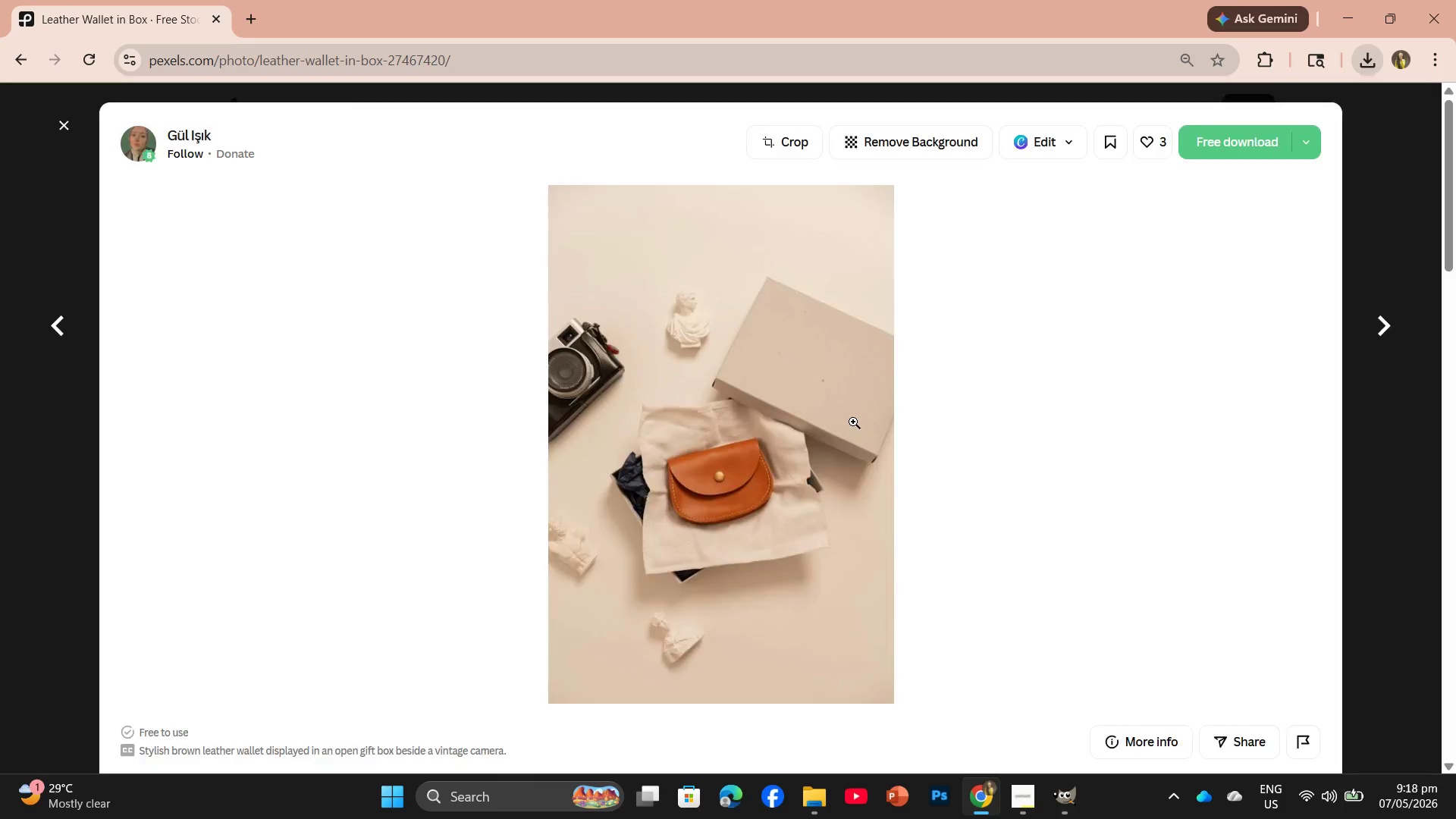 
scroll: coordinate [864, 406], scroll_direction: down, amount: 28.0
 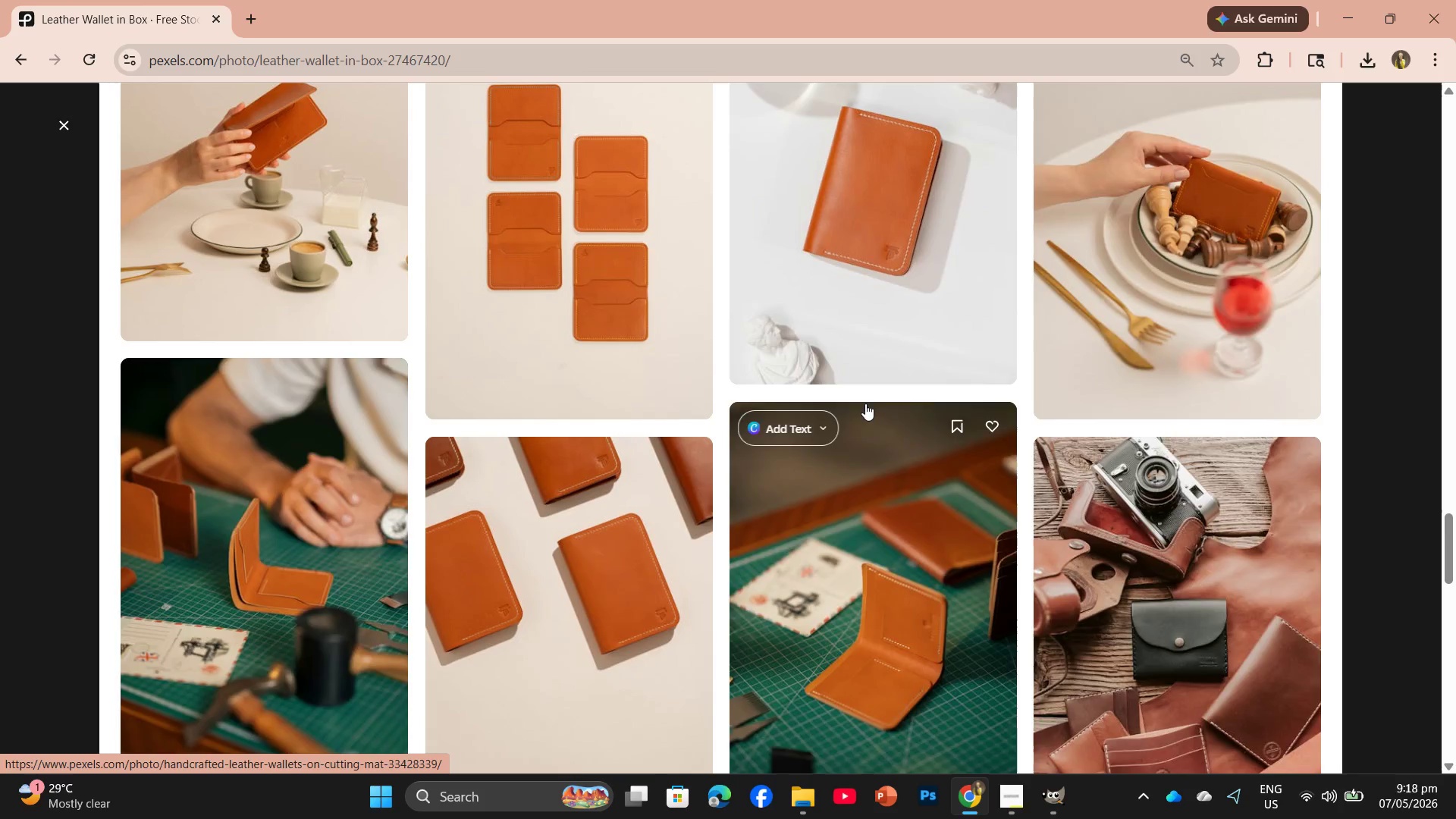 
scroll: coordinate [1020, 349], scroll_direction: down, amount: 28.0
 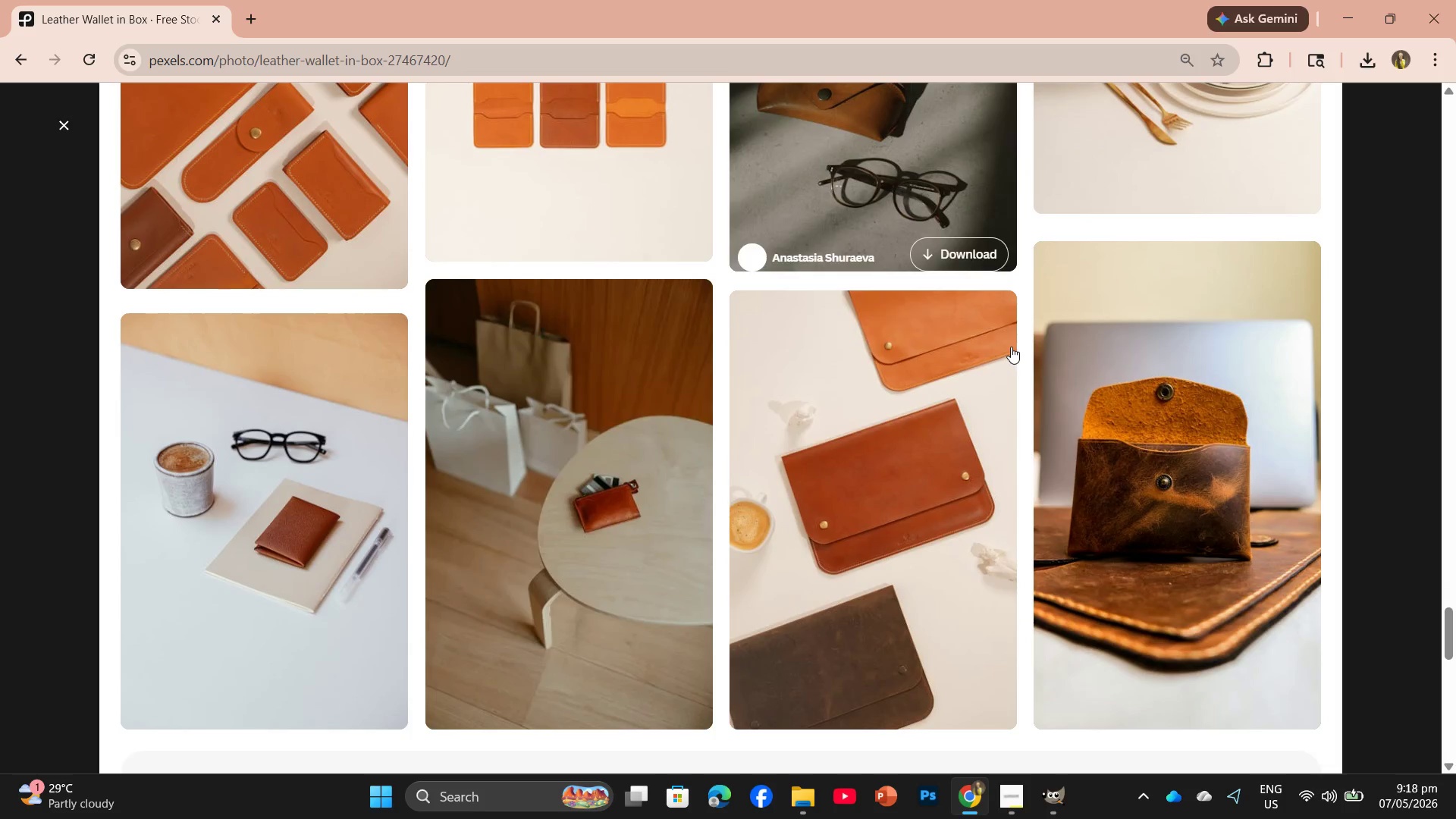 
scroll: coordinate [1011, 347], scroll_direction: down, amount: 1.0
 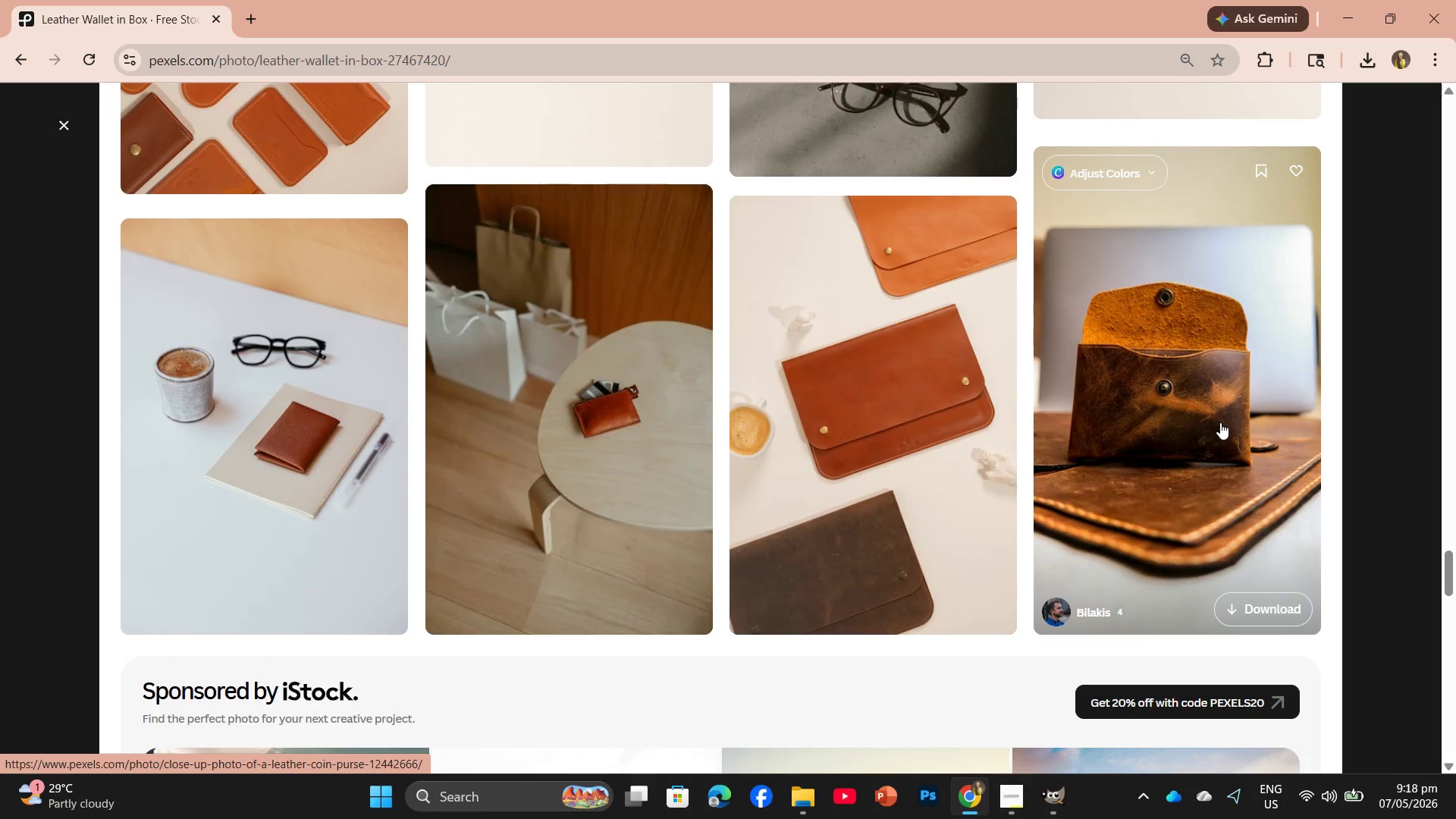 
left_click([1220, 422])
 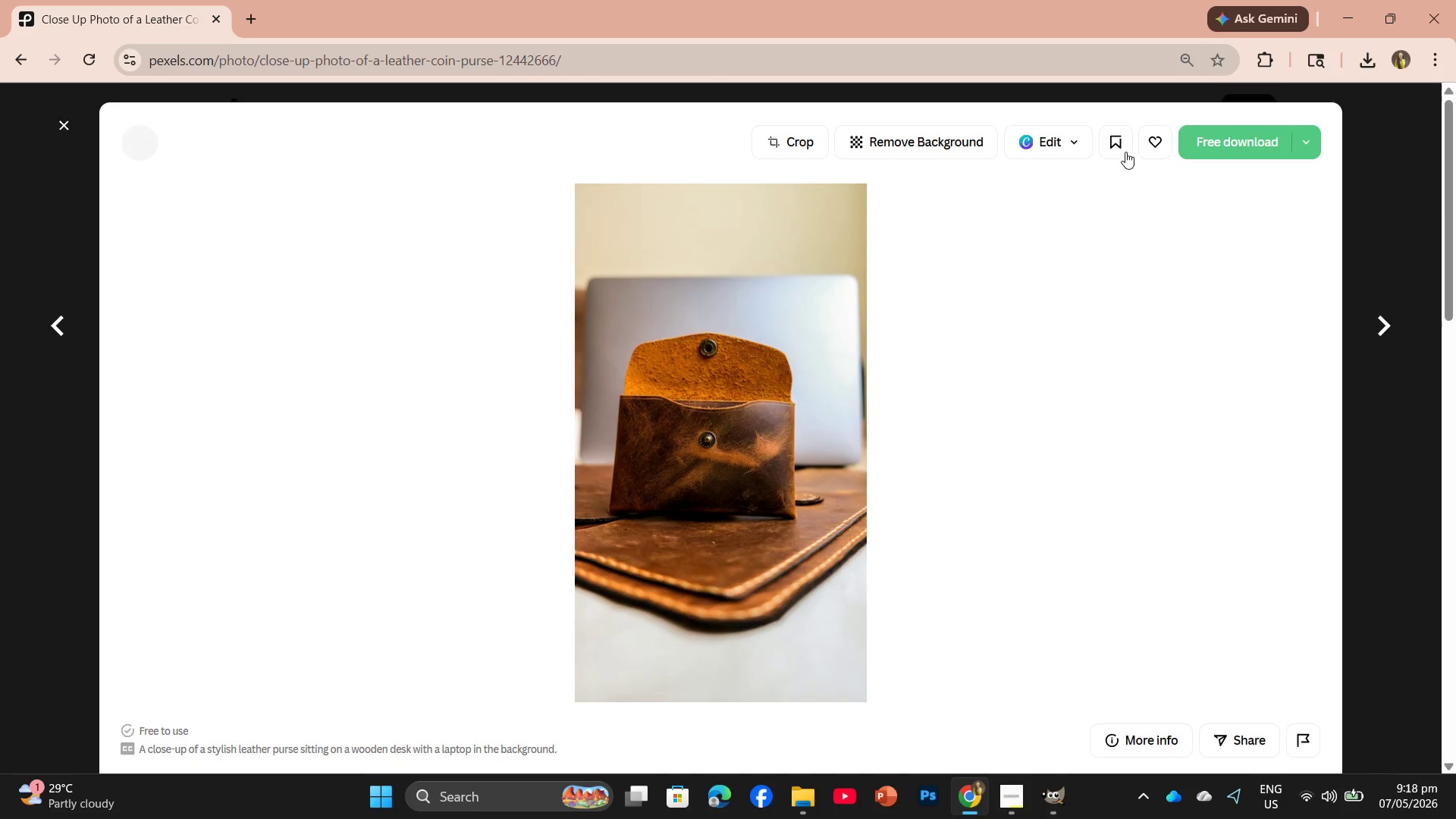 
left_click([1212, 139])
 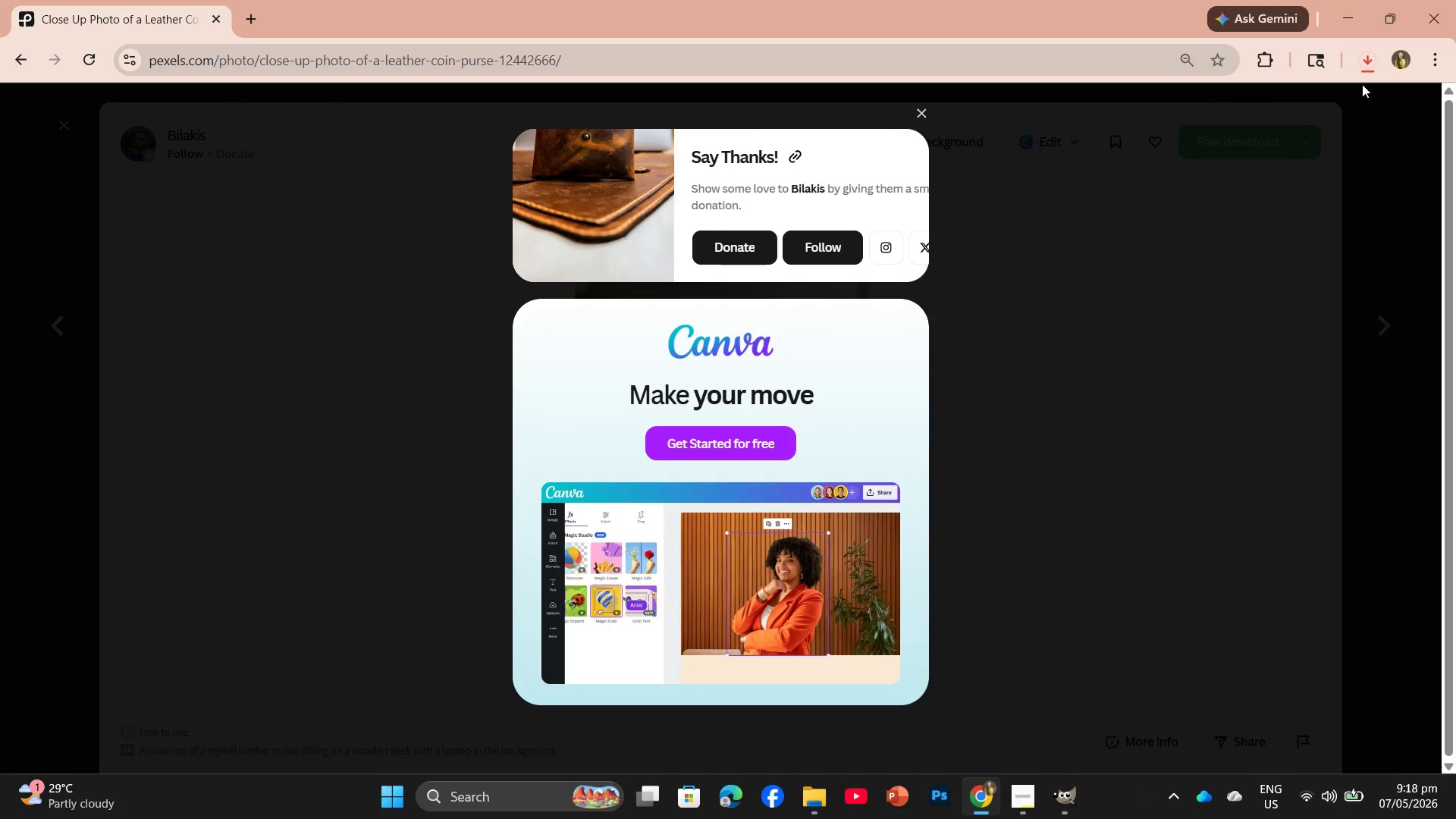 
wait(5.48)
 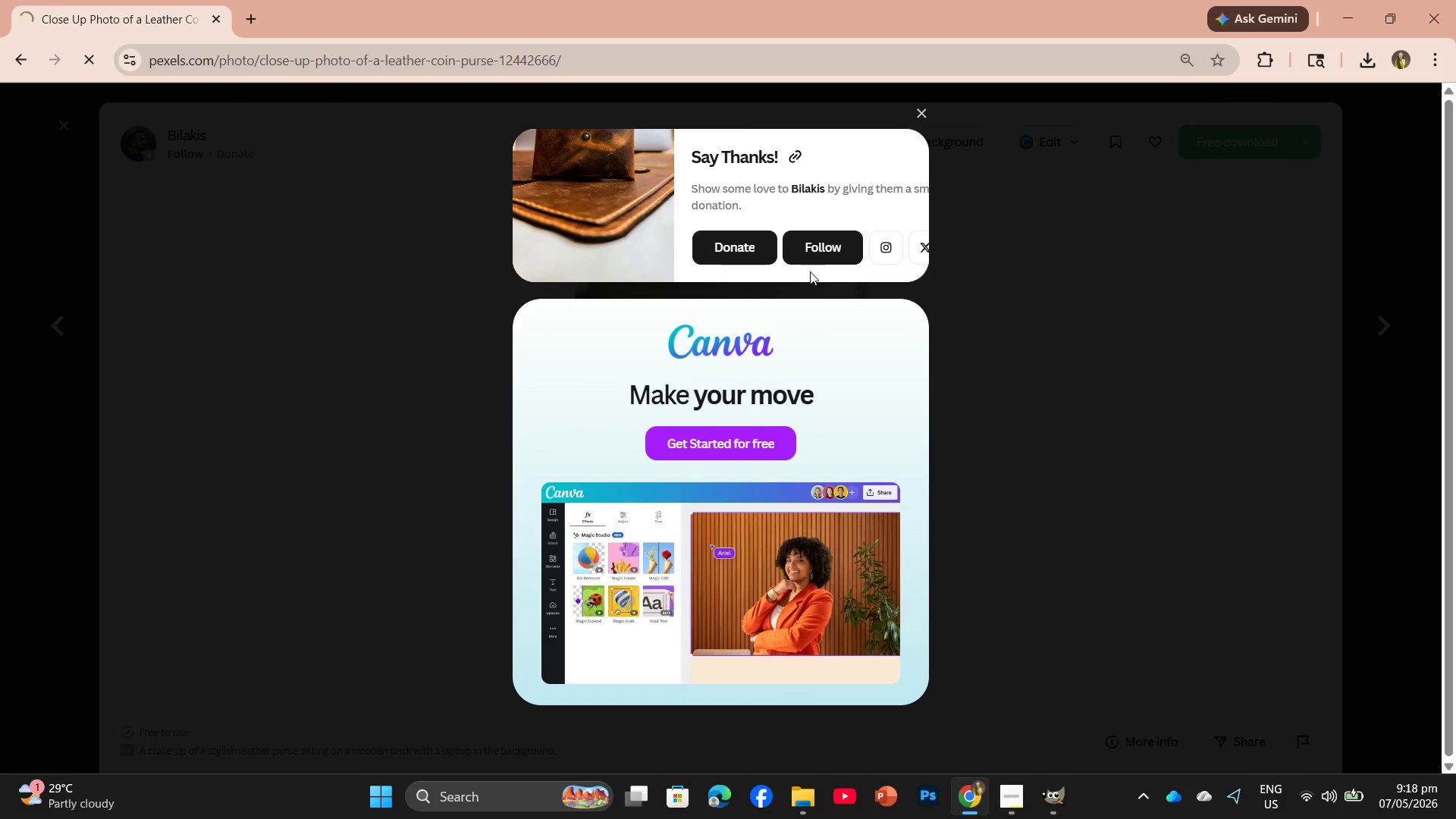 
left_click_drag(start_coordinate=[1195, 112], to_coordinate=[970, 795])
 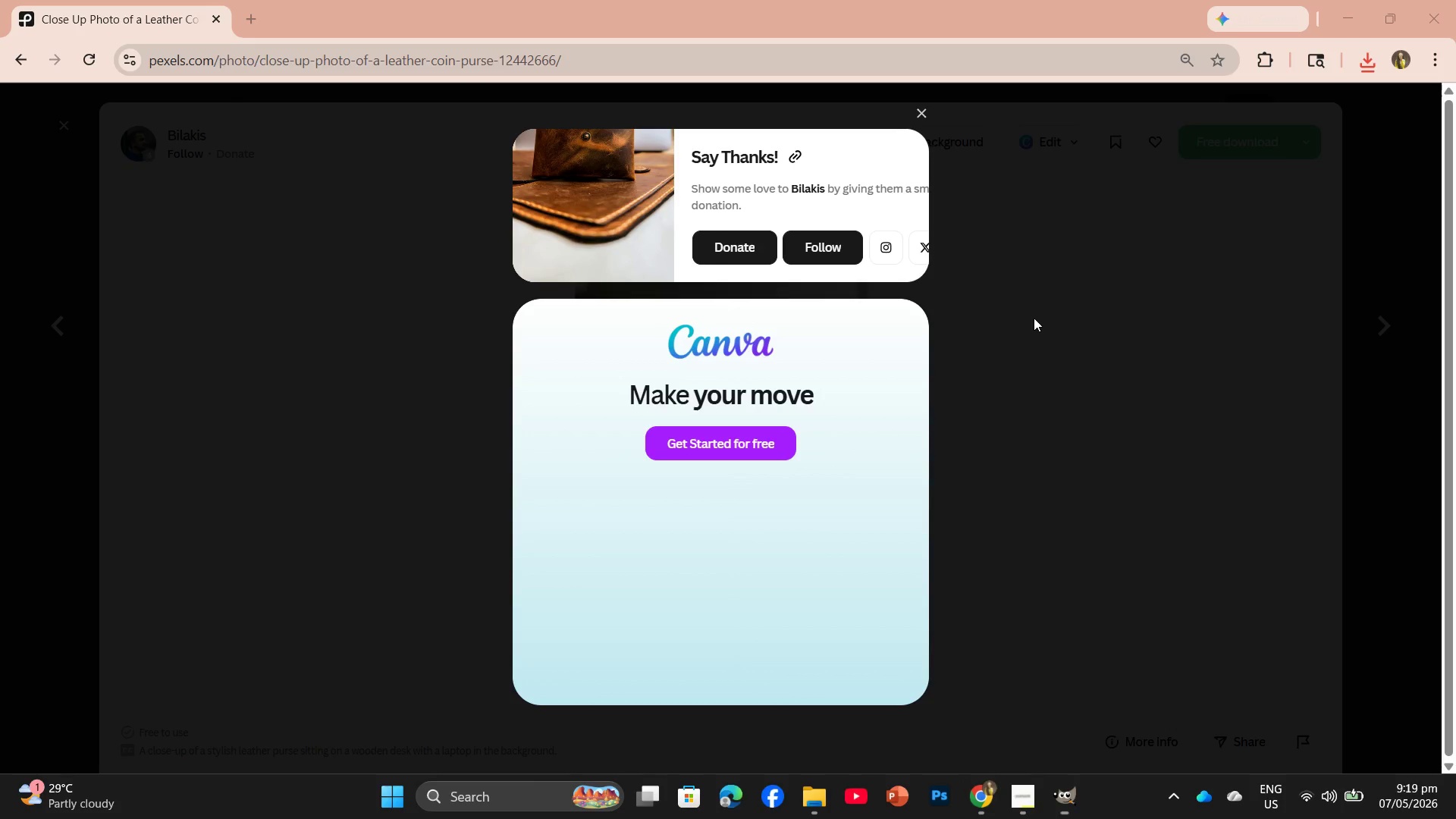 
left_click([970, 795])
 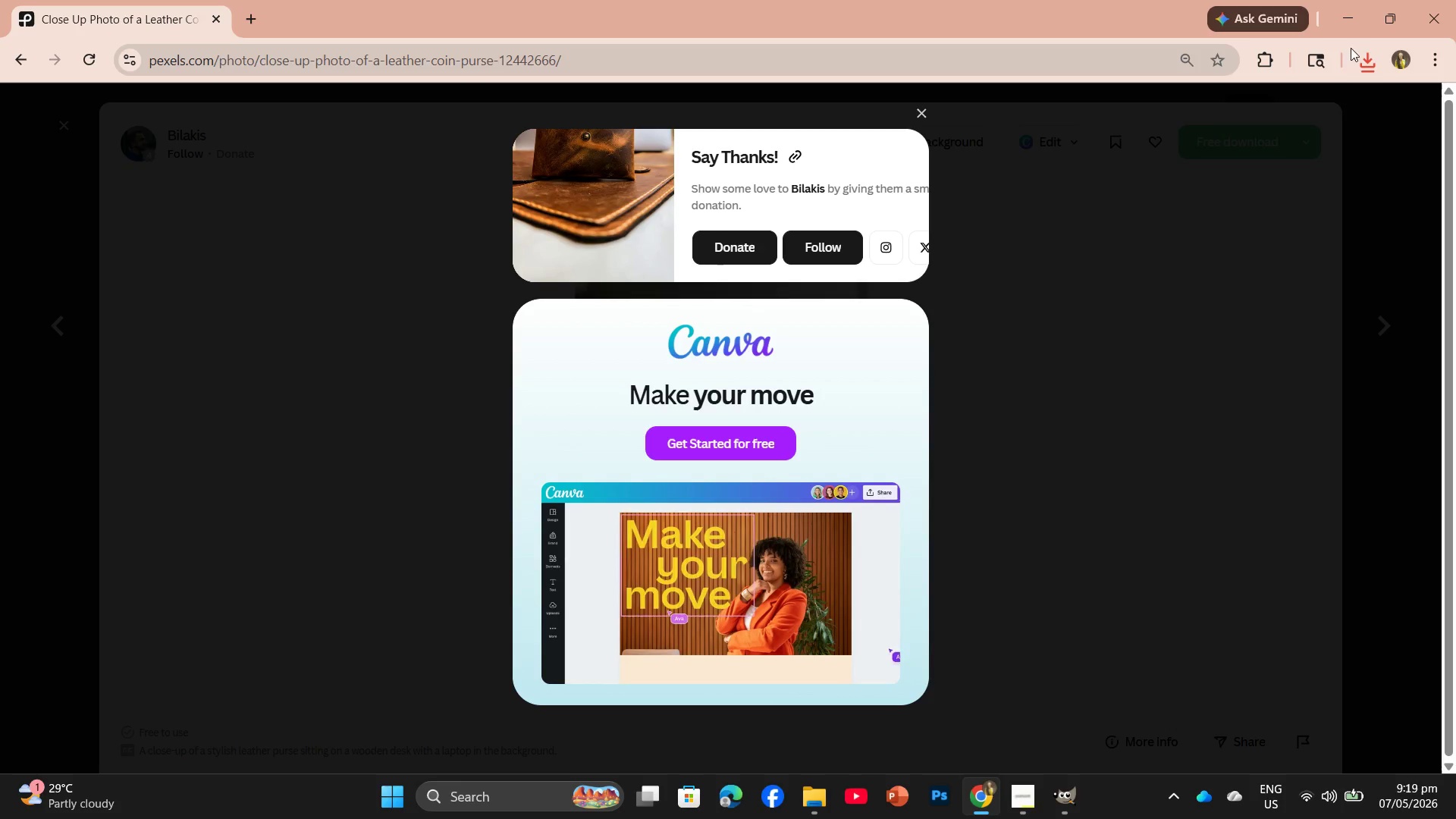 
left_click([1363, 59])
 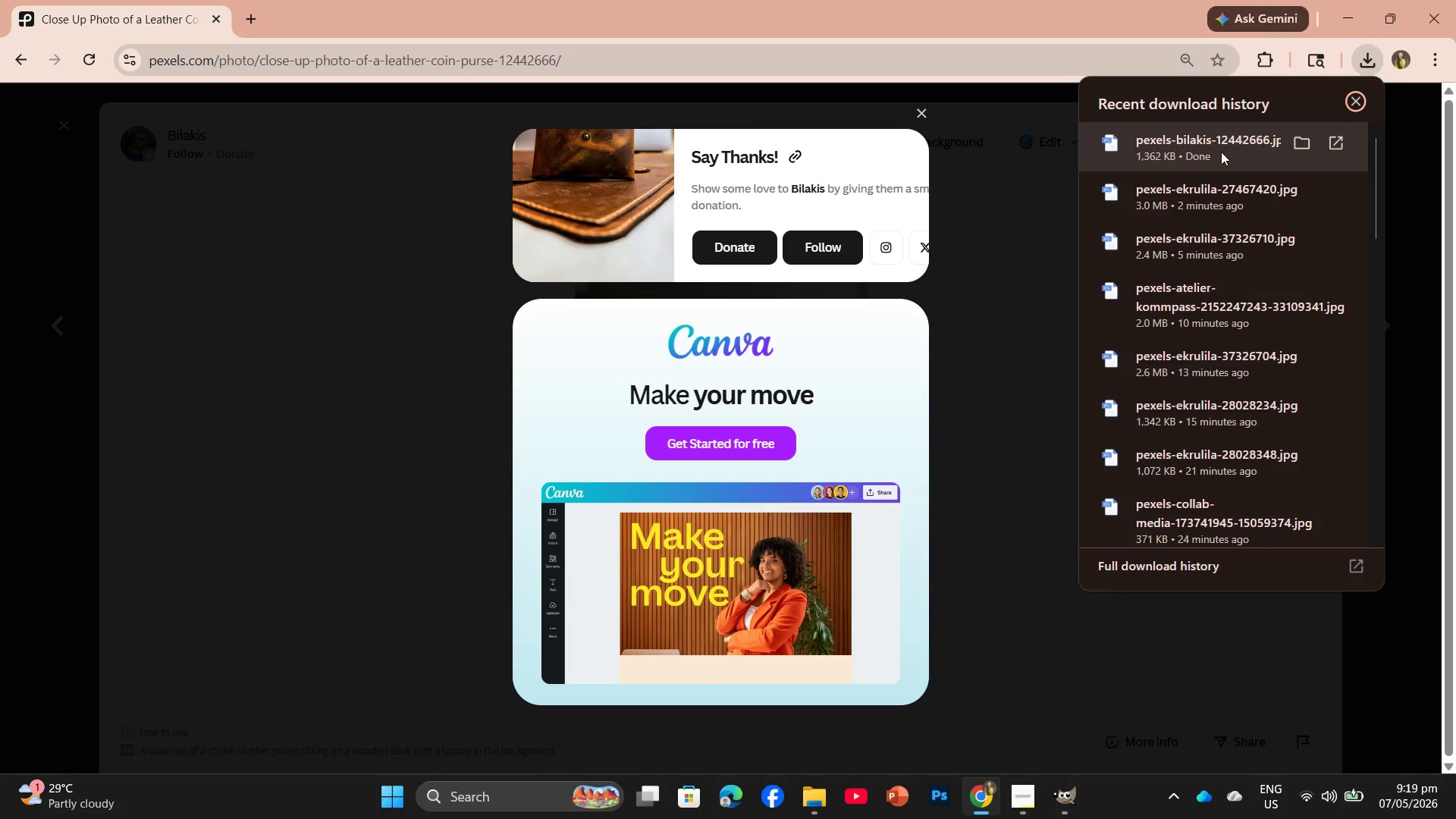 
left_click_drag(start_coordinate=[1221, 152], to_coordinate=[1242, 772])
 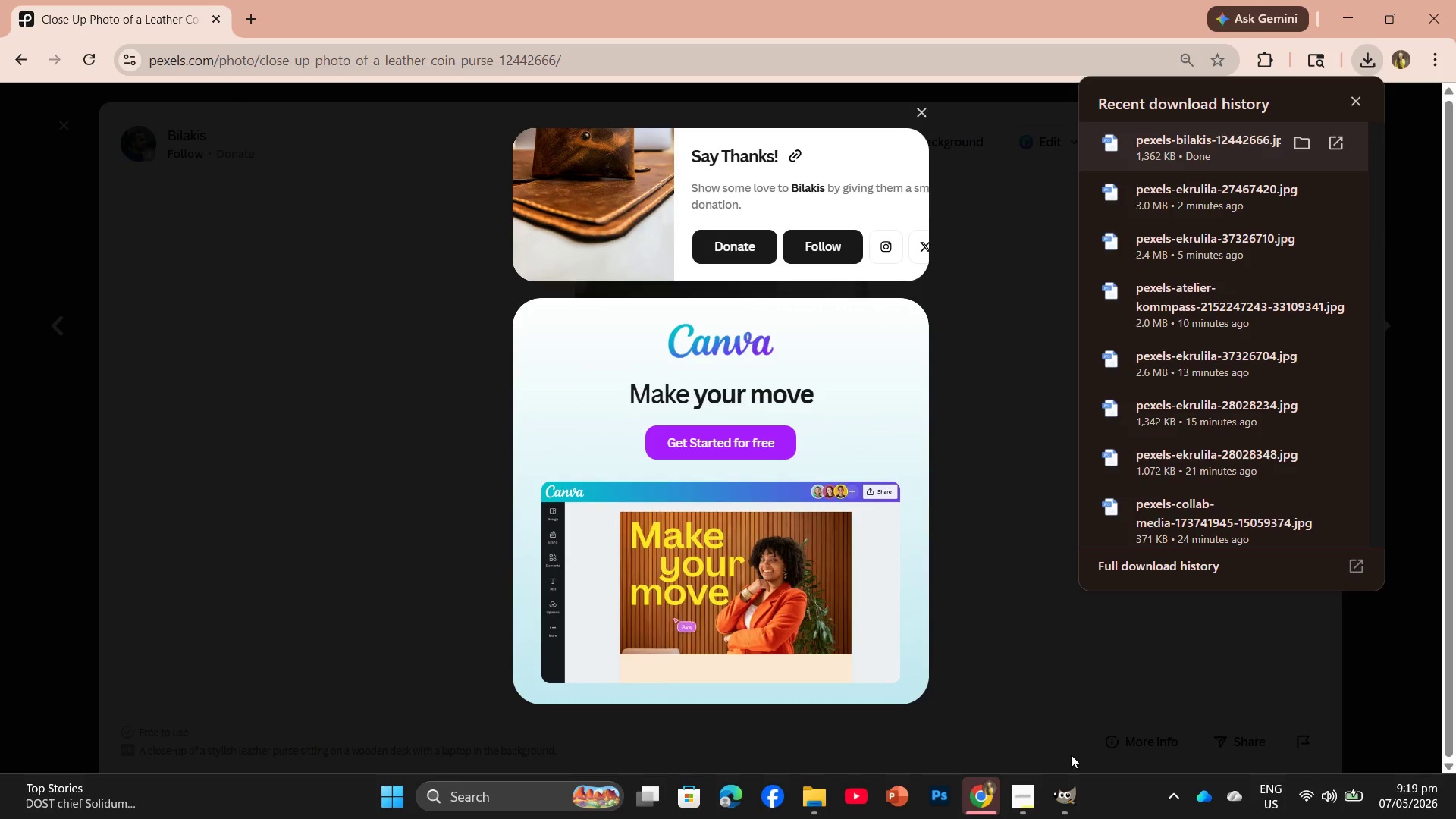 
mouse_move([981, 779])
 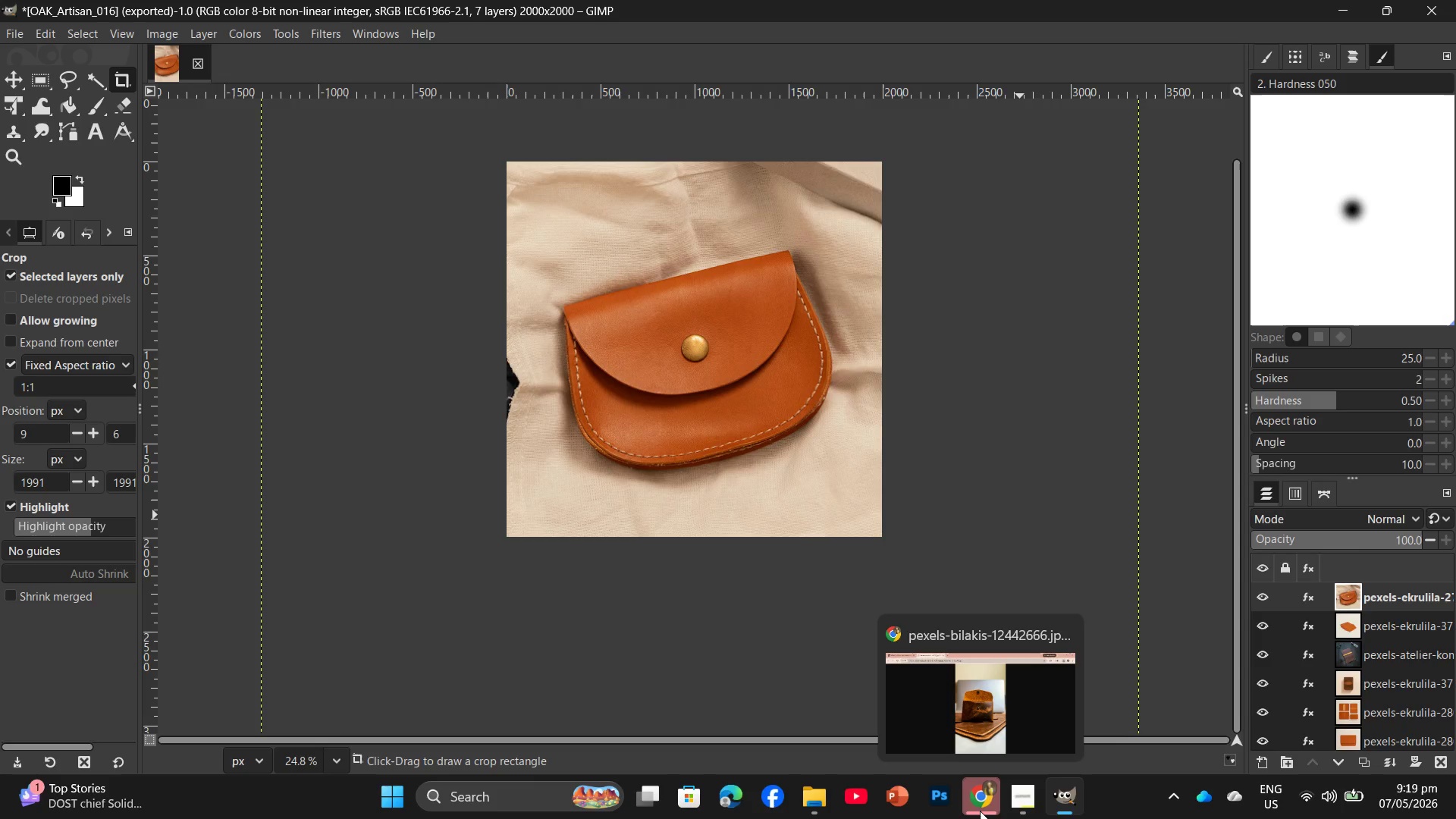 
left_click([980, 811])
 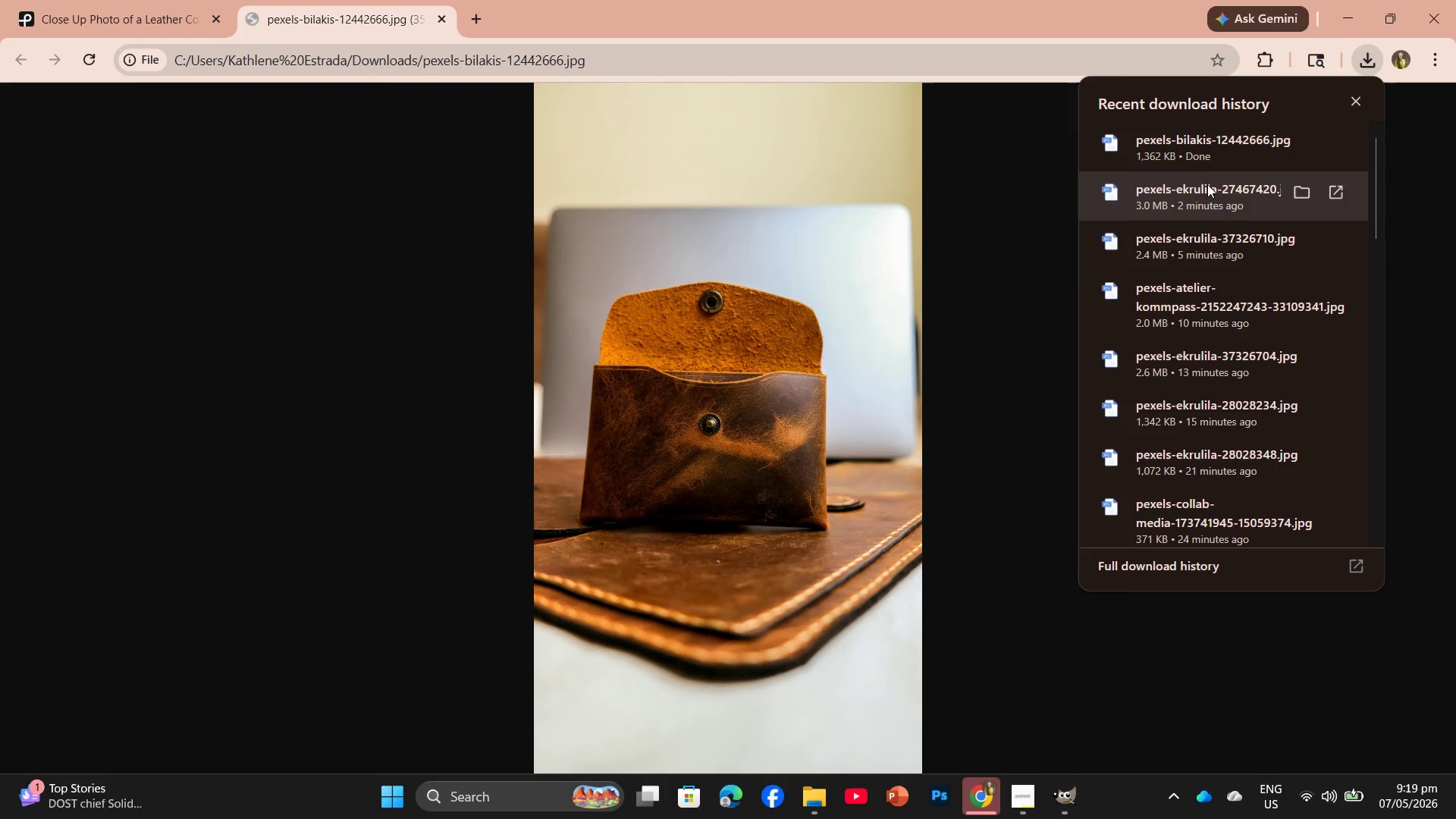 
left_click_drag(start_coordinate=[1194, 143], to_coordinate=[747, 424])
 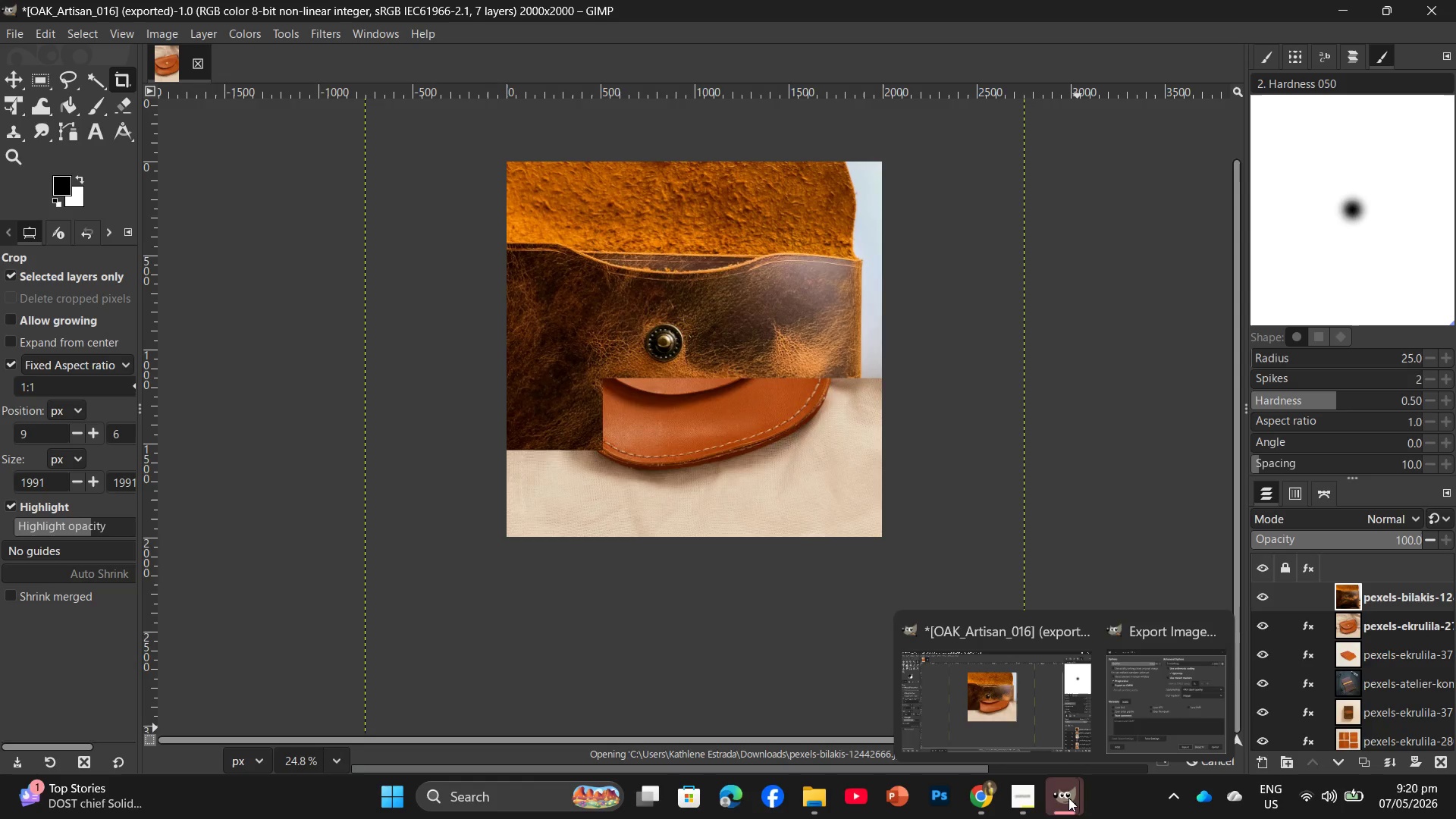 
left_click([1136, 735])
 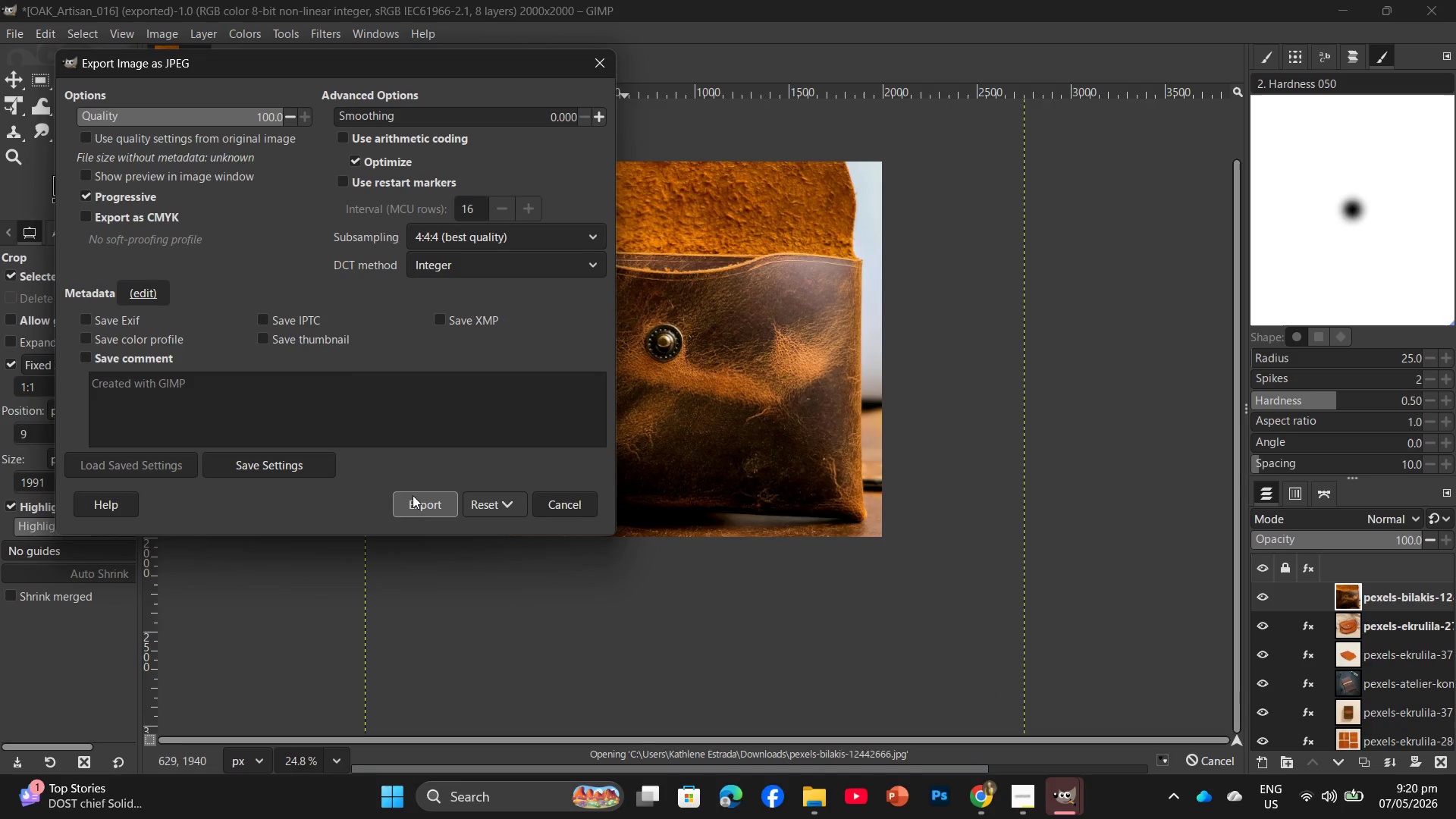 
left_click([413, 495])
 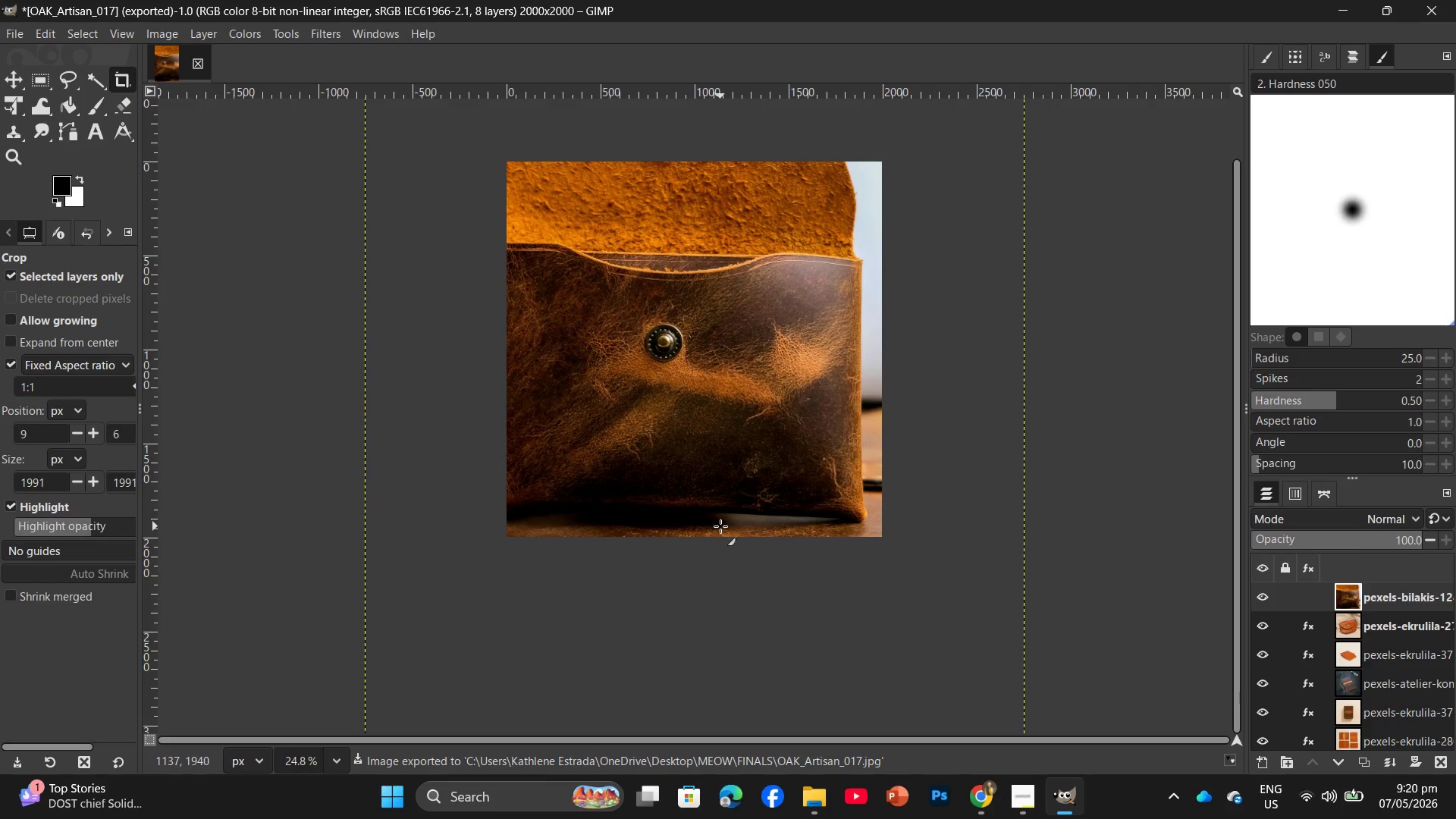 
wait(6.25)
 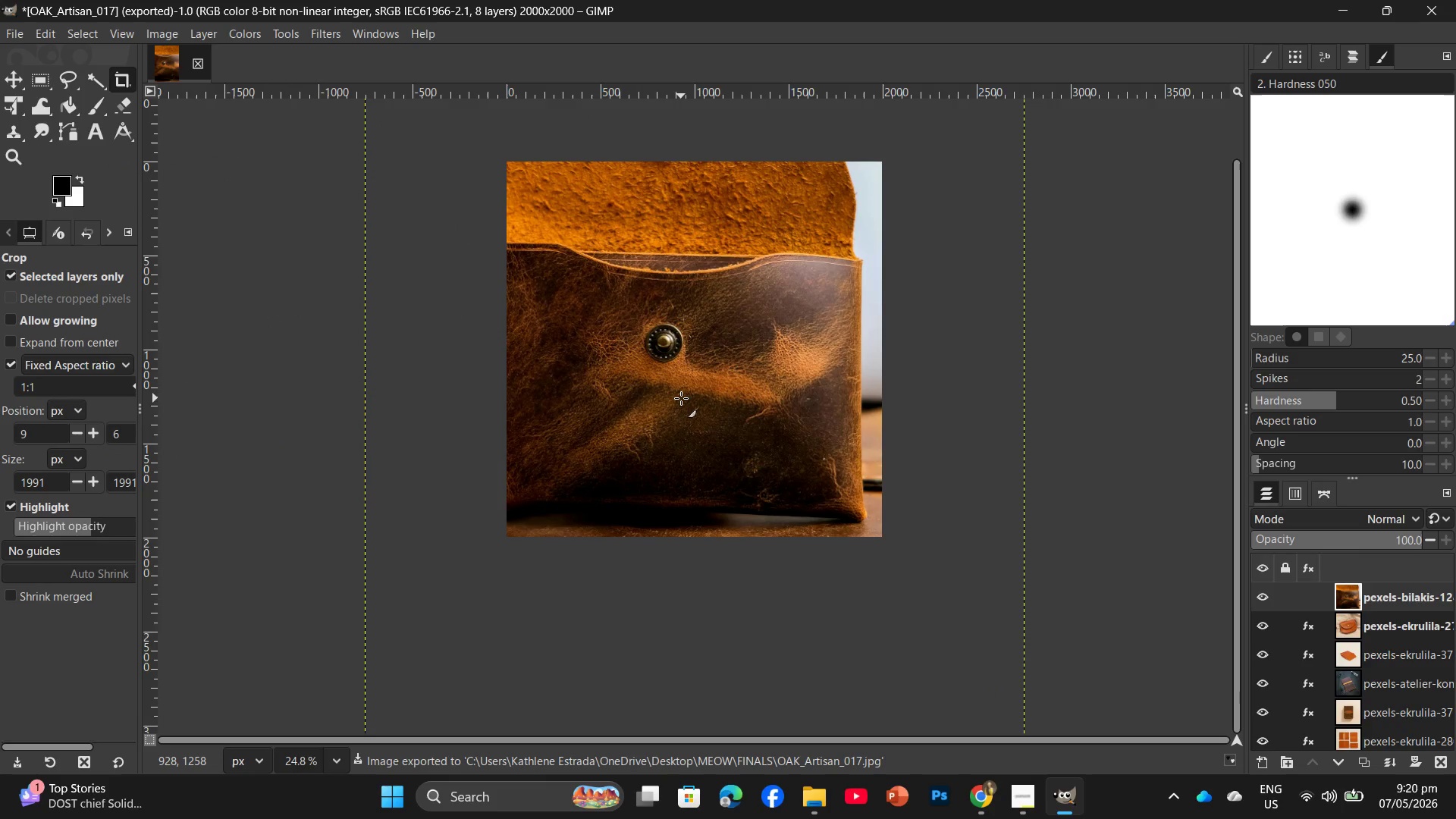 
left_click([13, 116])
 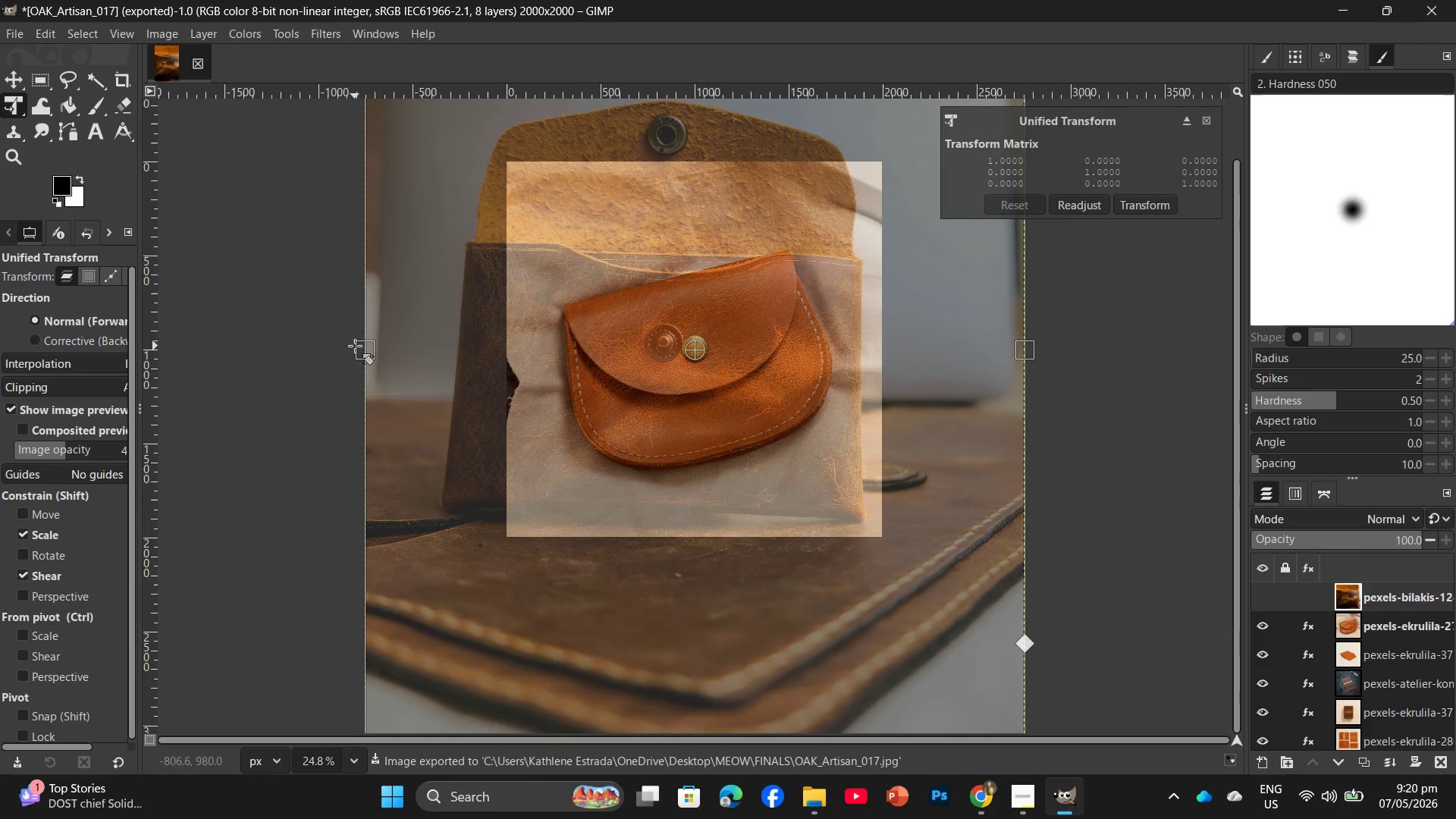 
left_click_drag(start_coordinate=[360, 350], to_coordinate=[488, 375])
 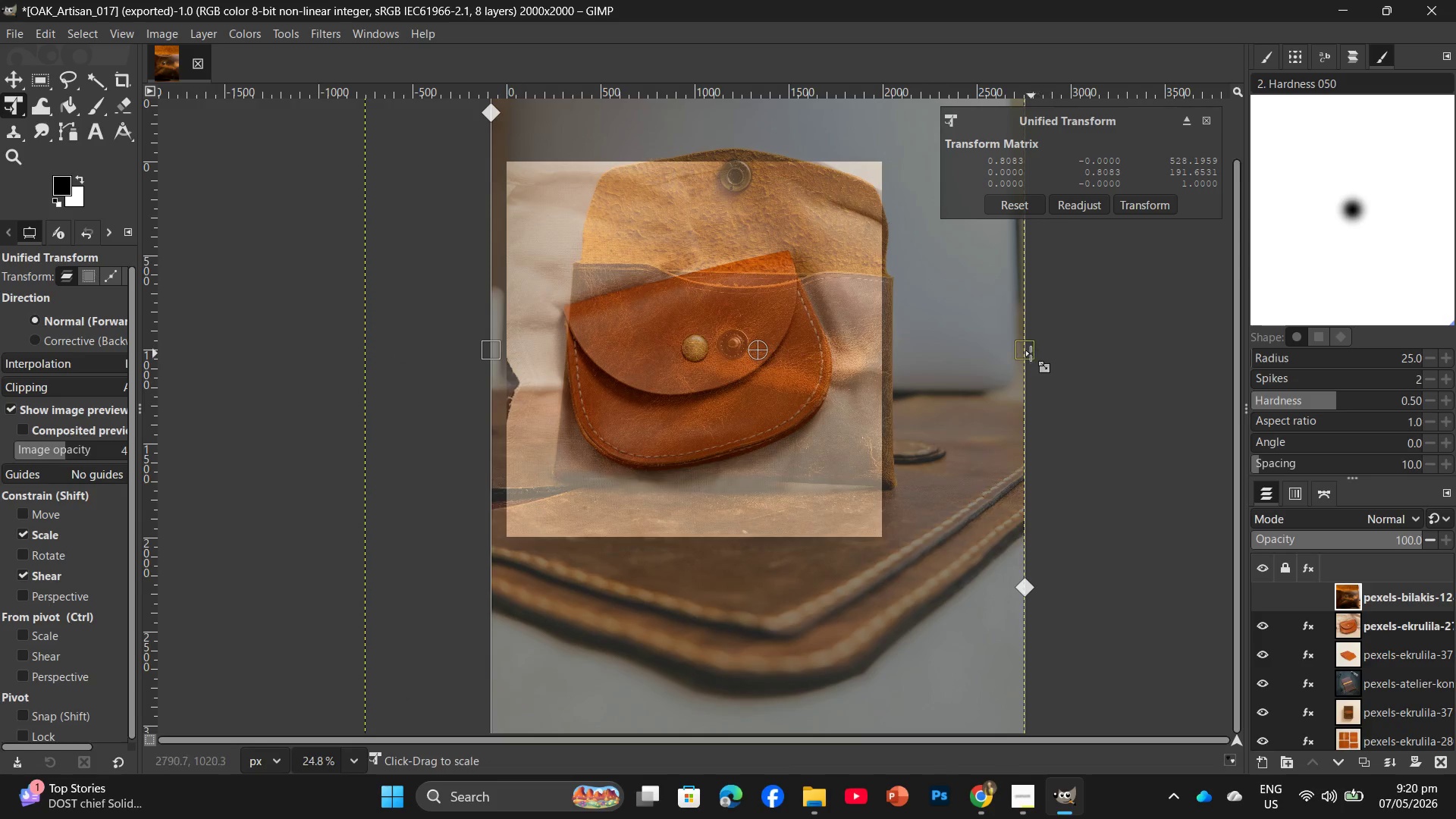 
left_click_drag(start_coordinate=[1026, 353], to_coordinate=[896, 380])
 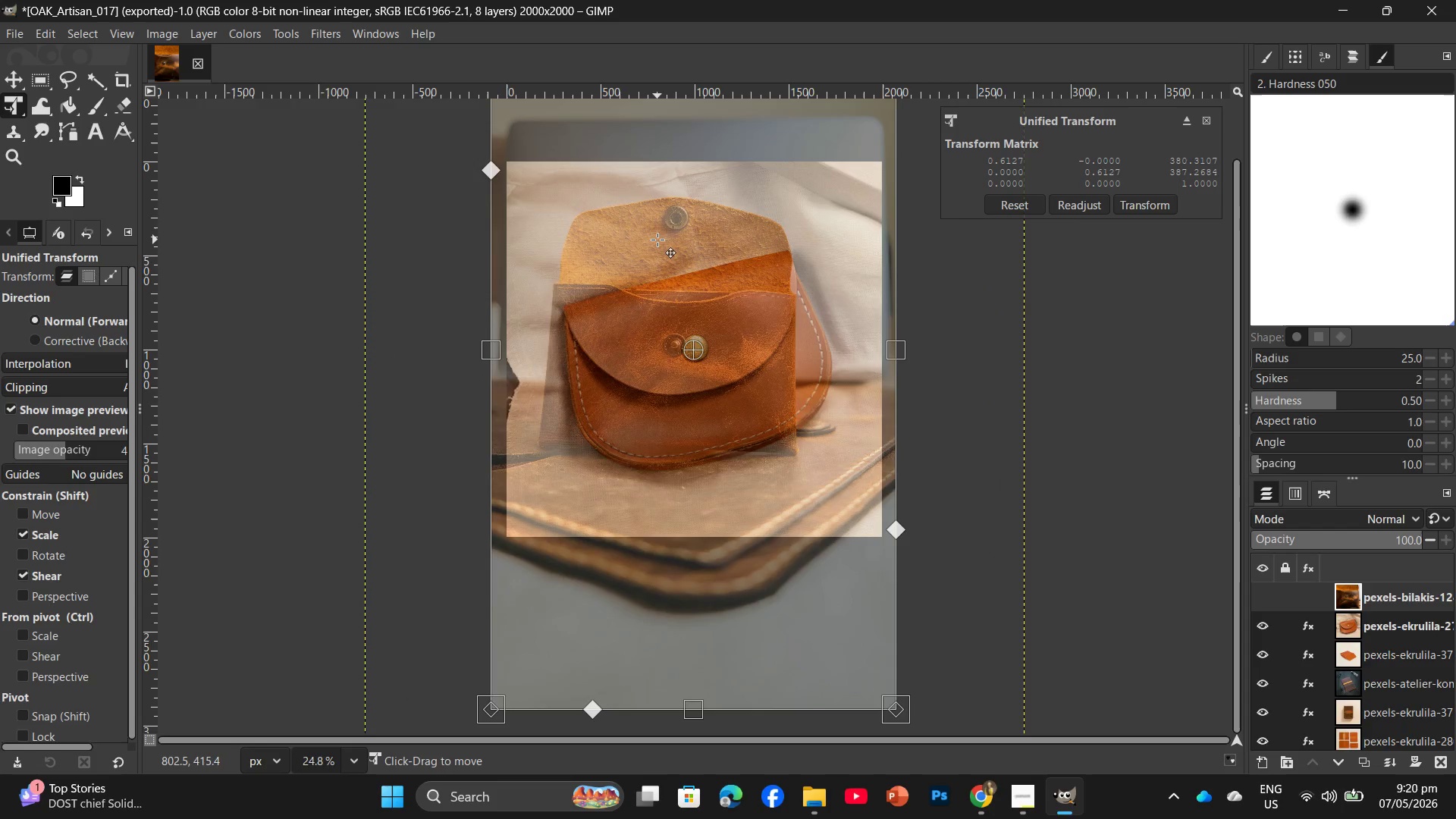 
left_click_drag(start_coordinate=[657, 240], to_coordinate=[657, 256])
 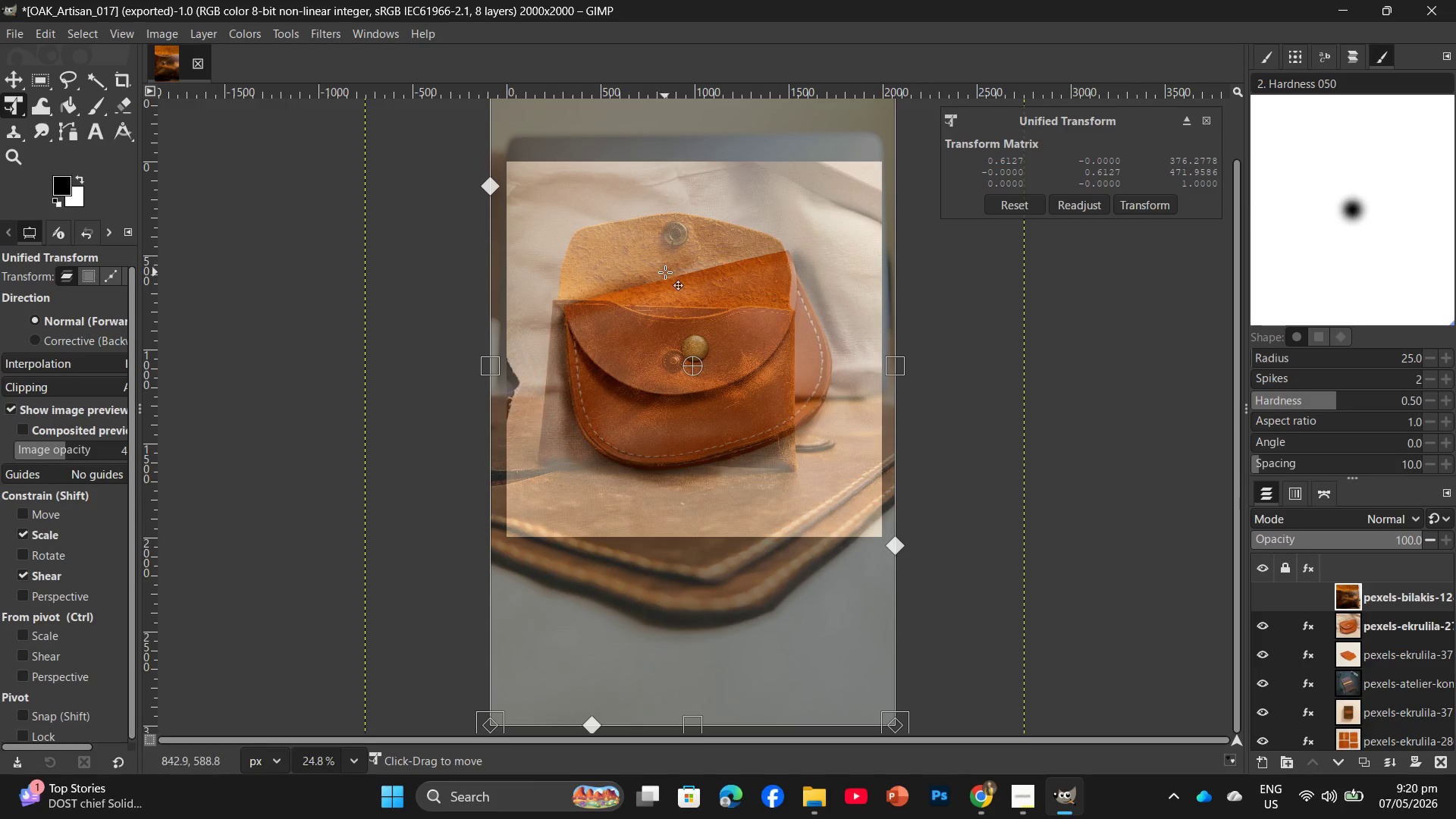 
key(Enter)
 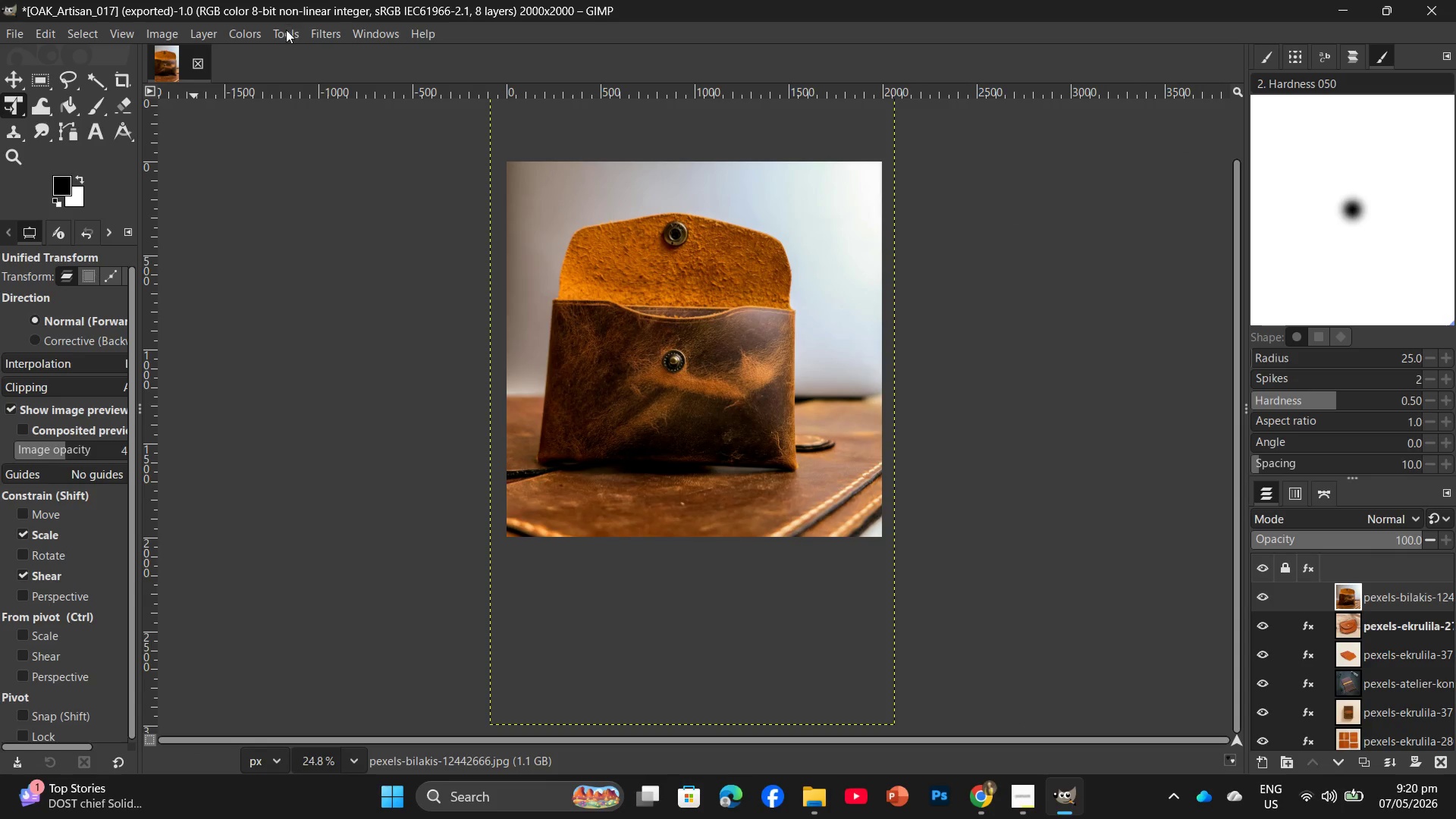 
left_click([319, 30])
 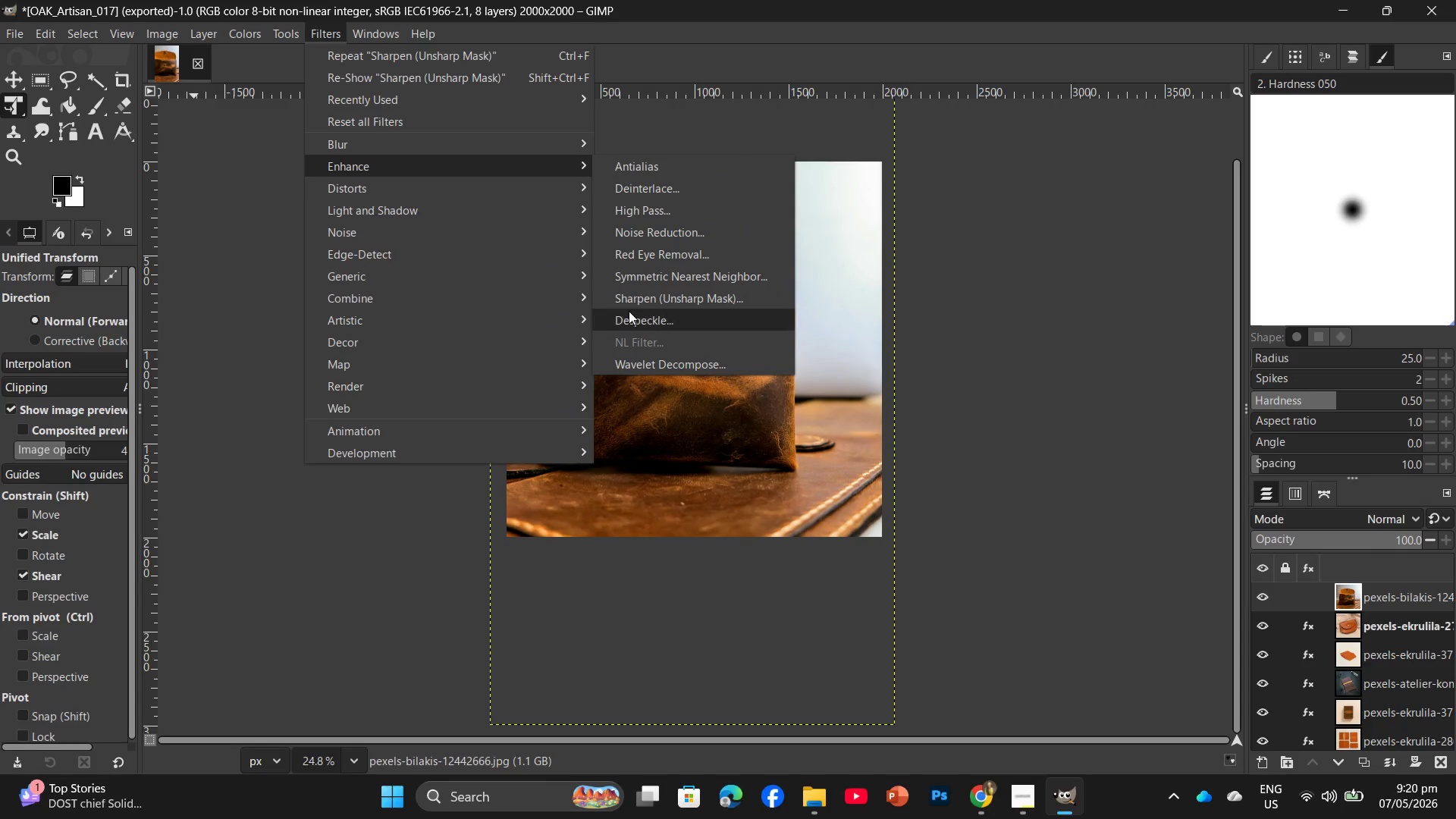 
left_click([631, 301])
 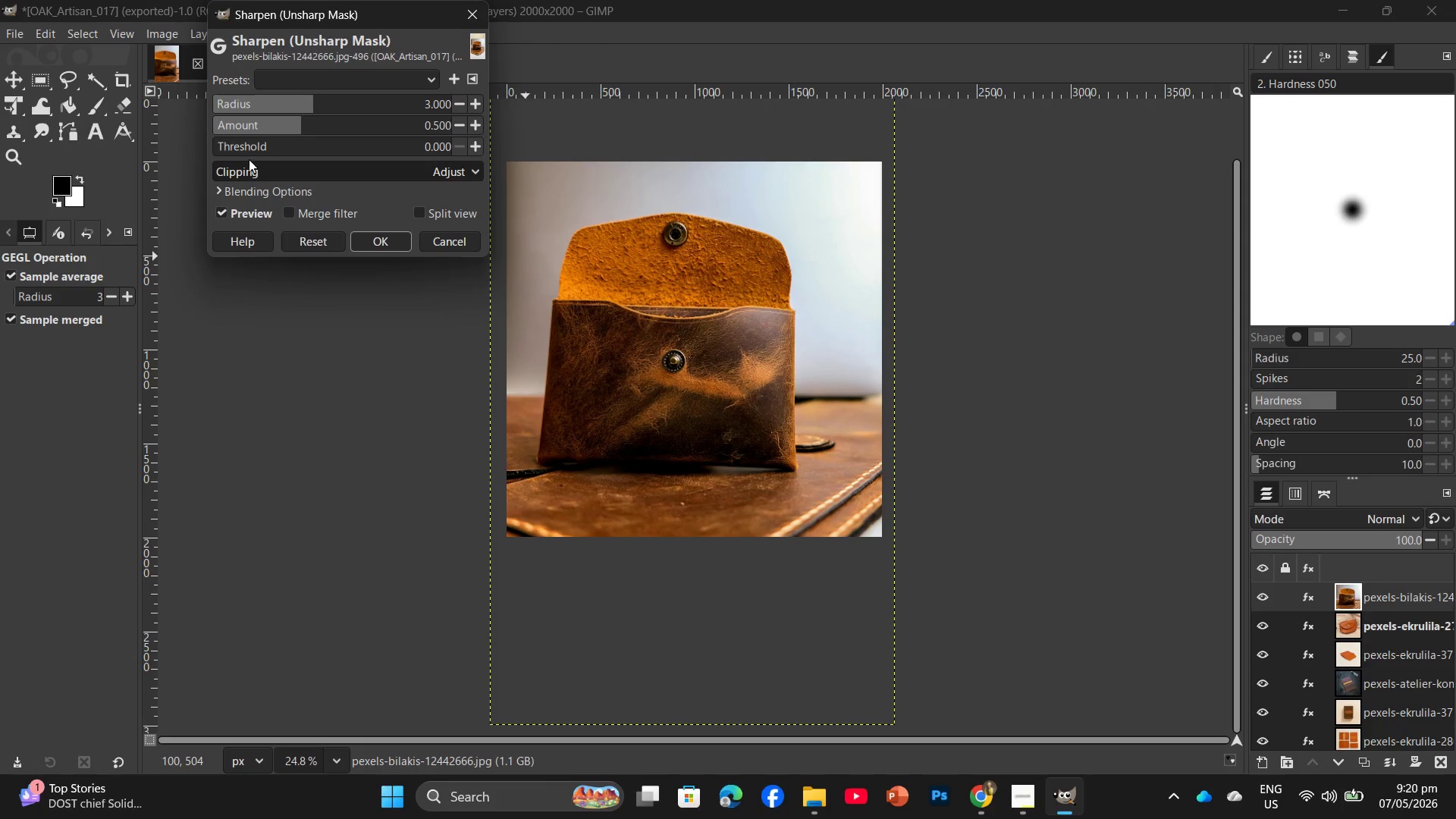 
left_click([233, 149])
 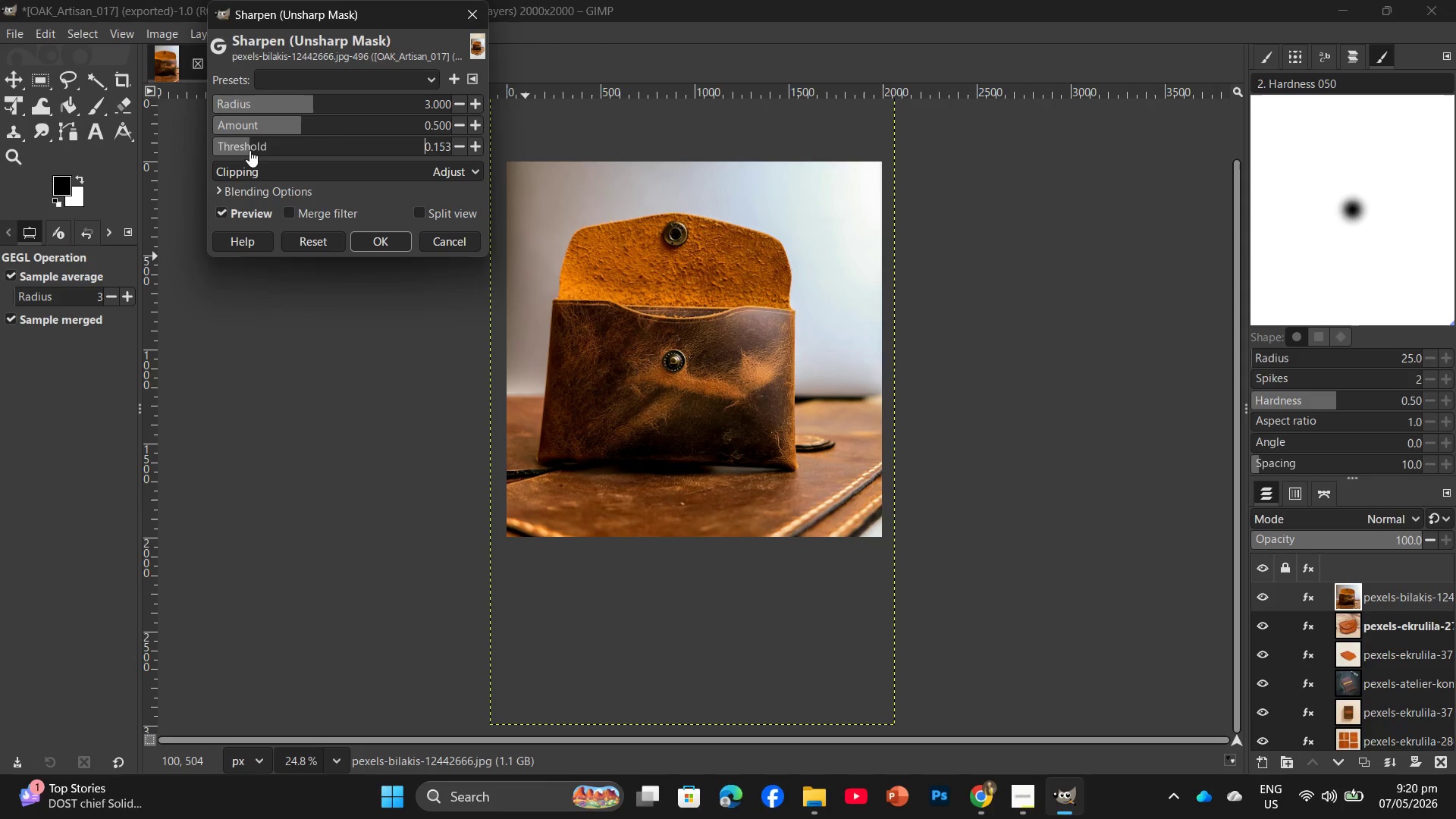 
left_click([240, 146])
 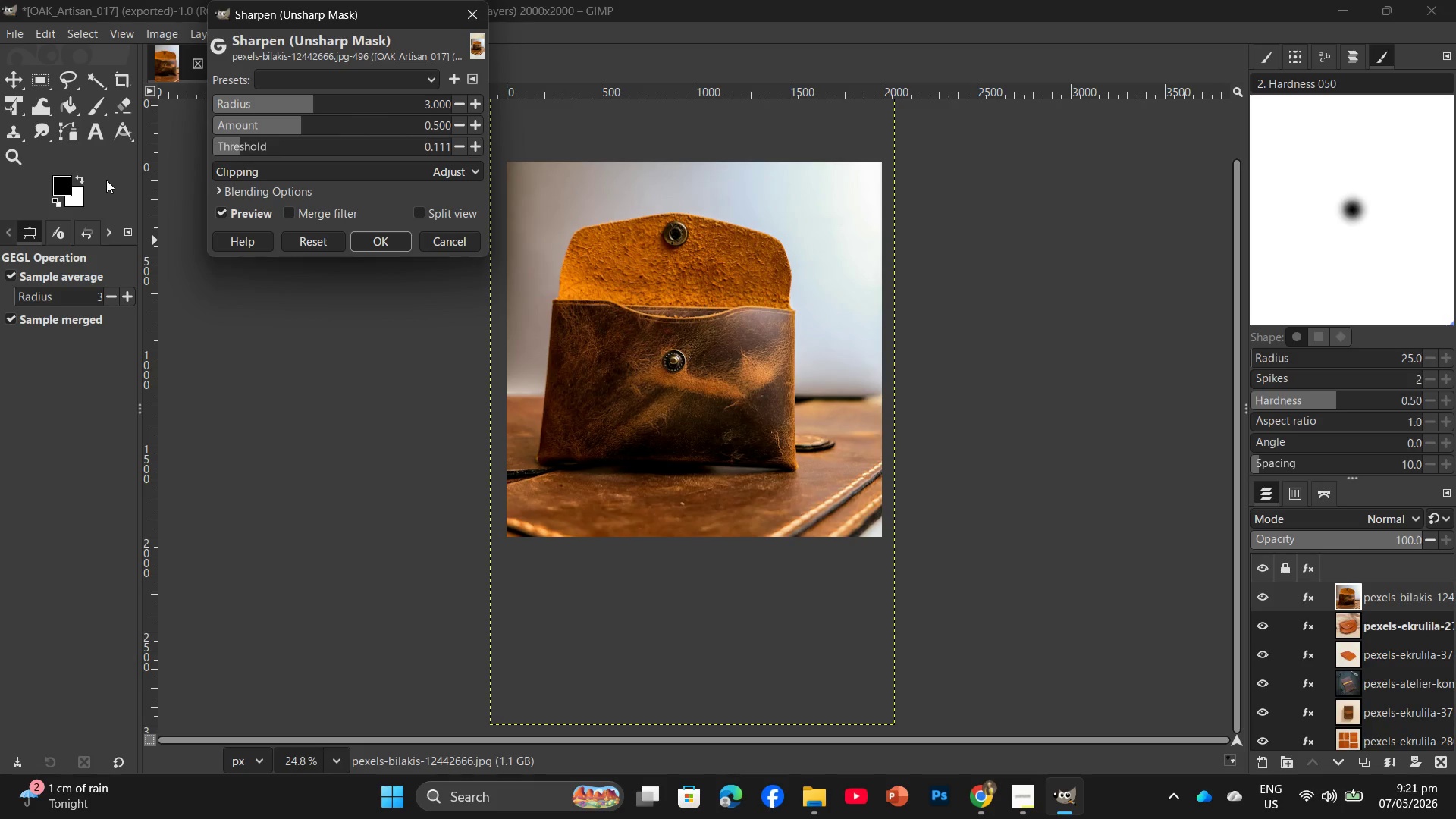 
wait(43.67)
 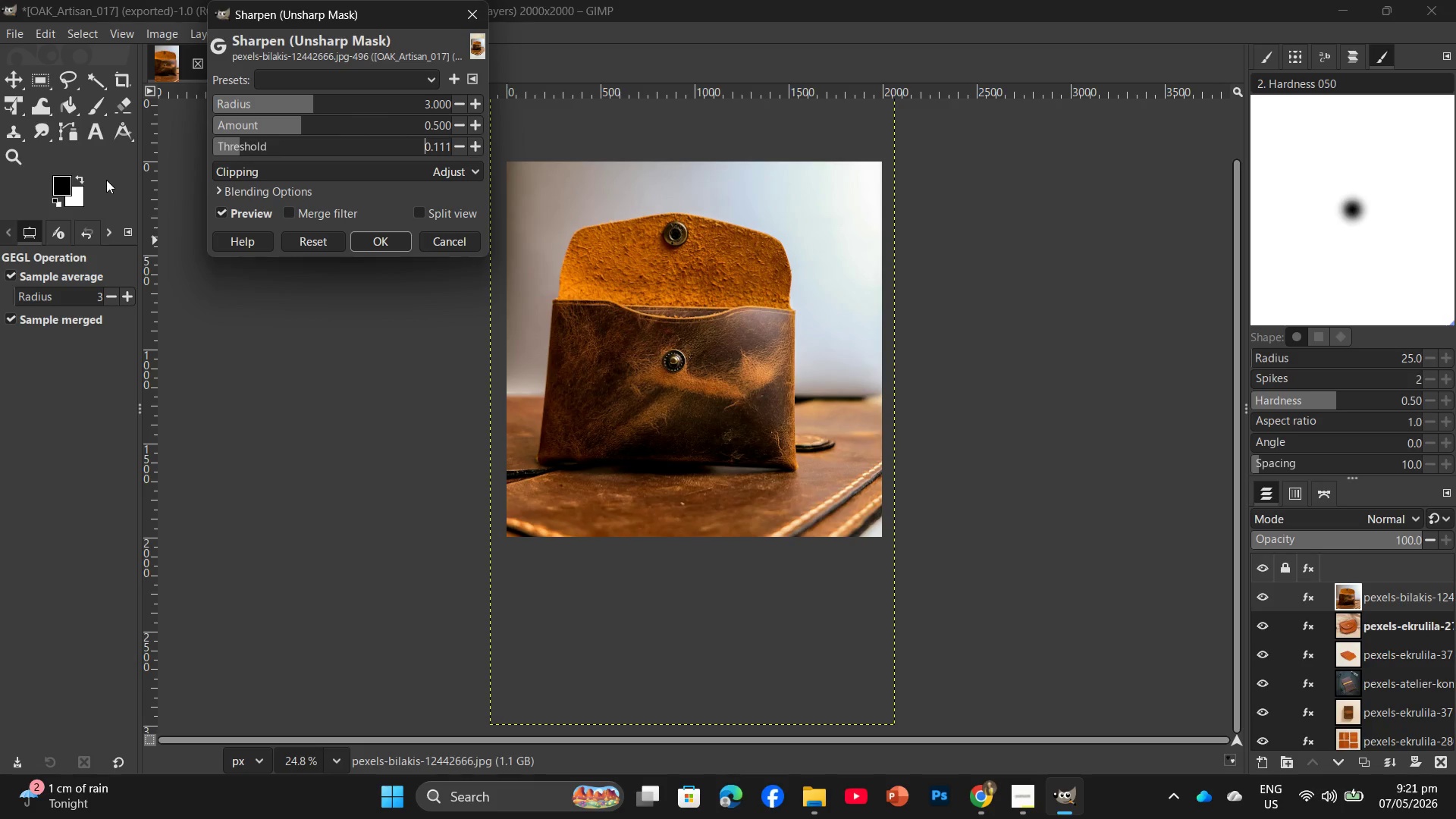 
left_click([378, 244])
 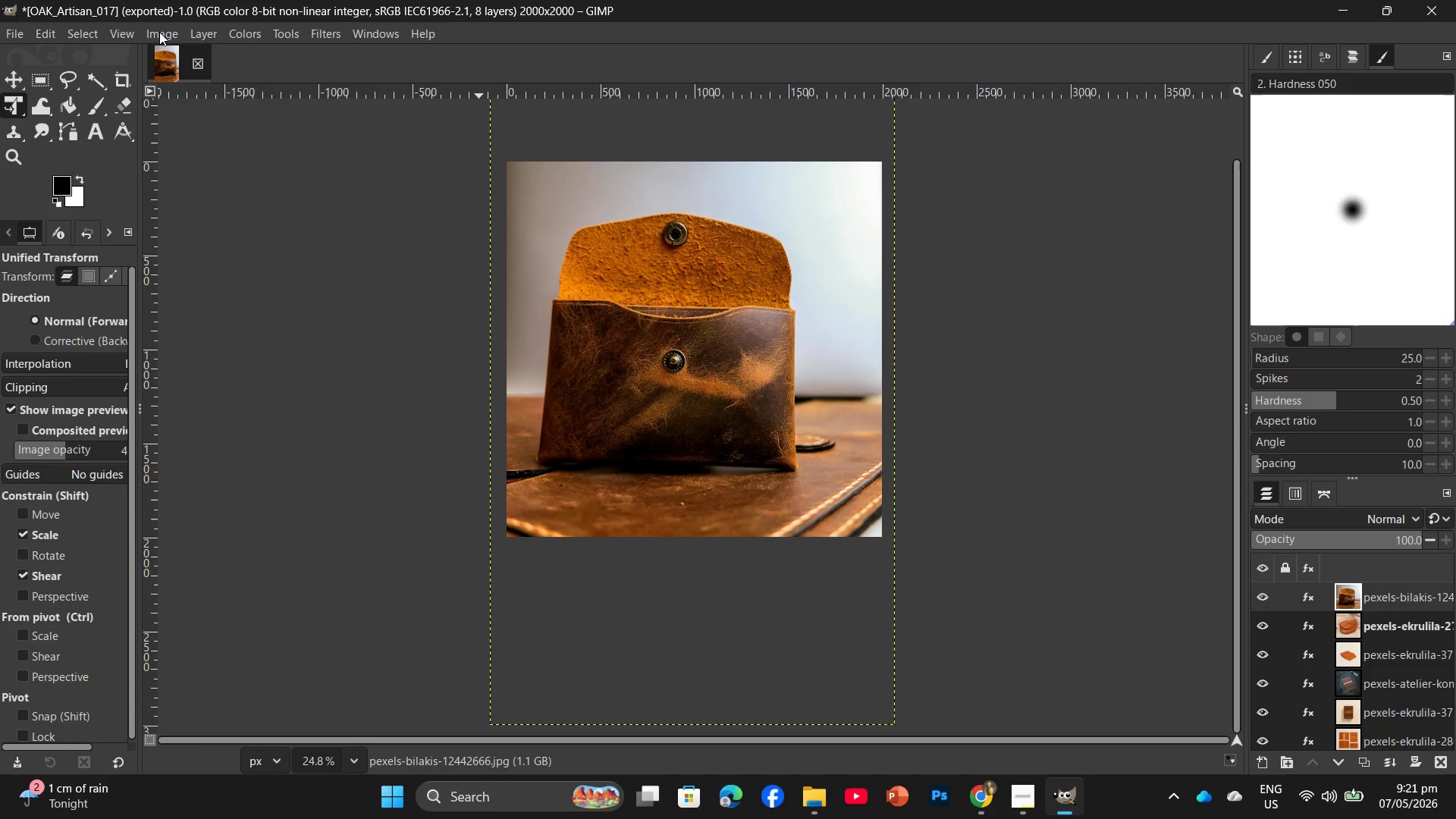 
wait(40.59)
 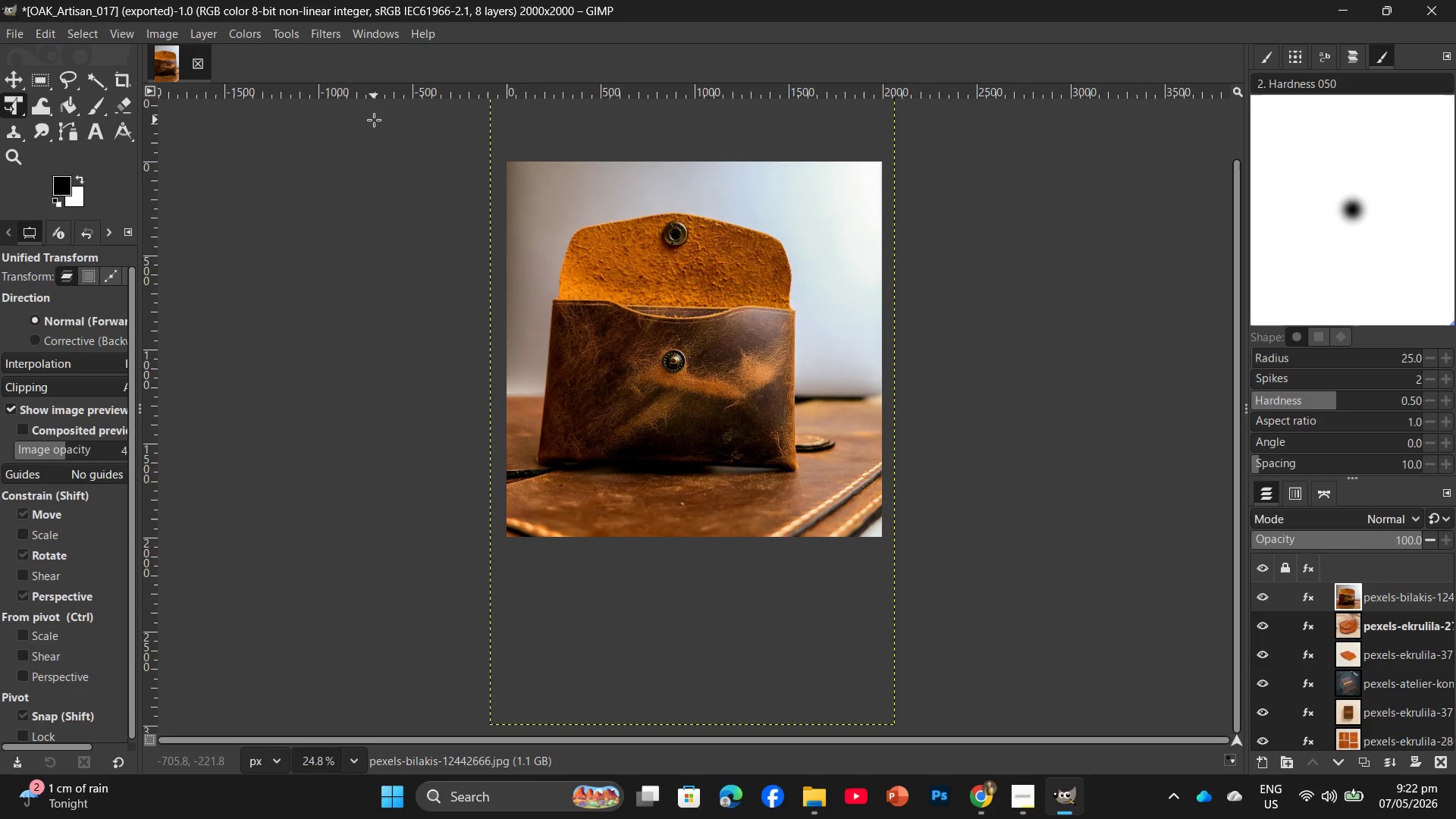 
key(Control+Shift+E)
 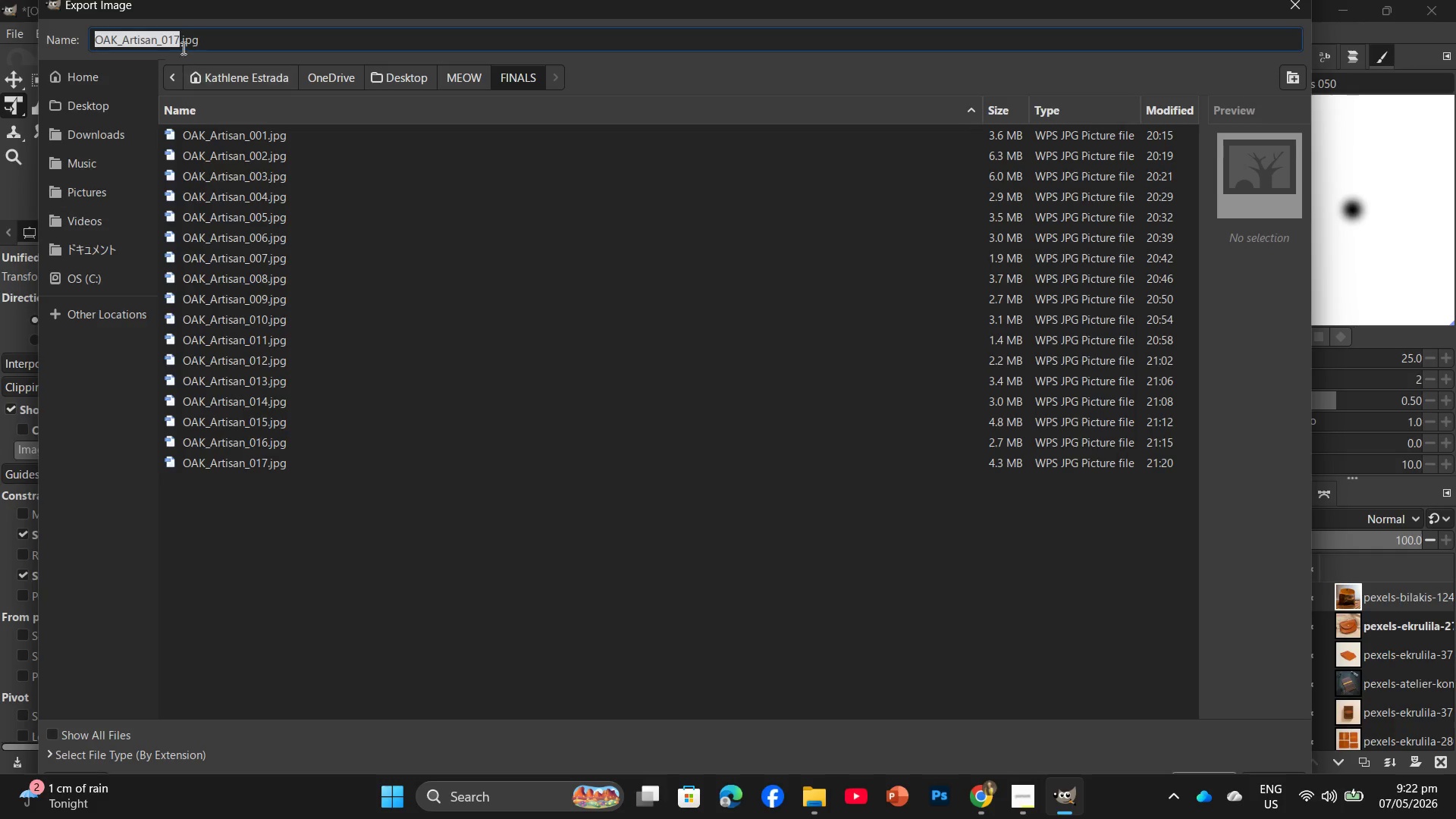 
left_click([178, 40])
 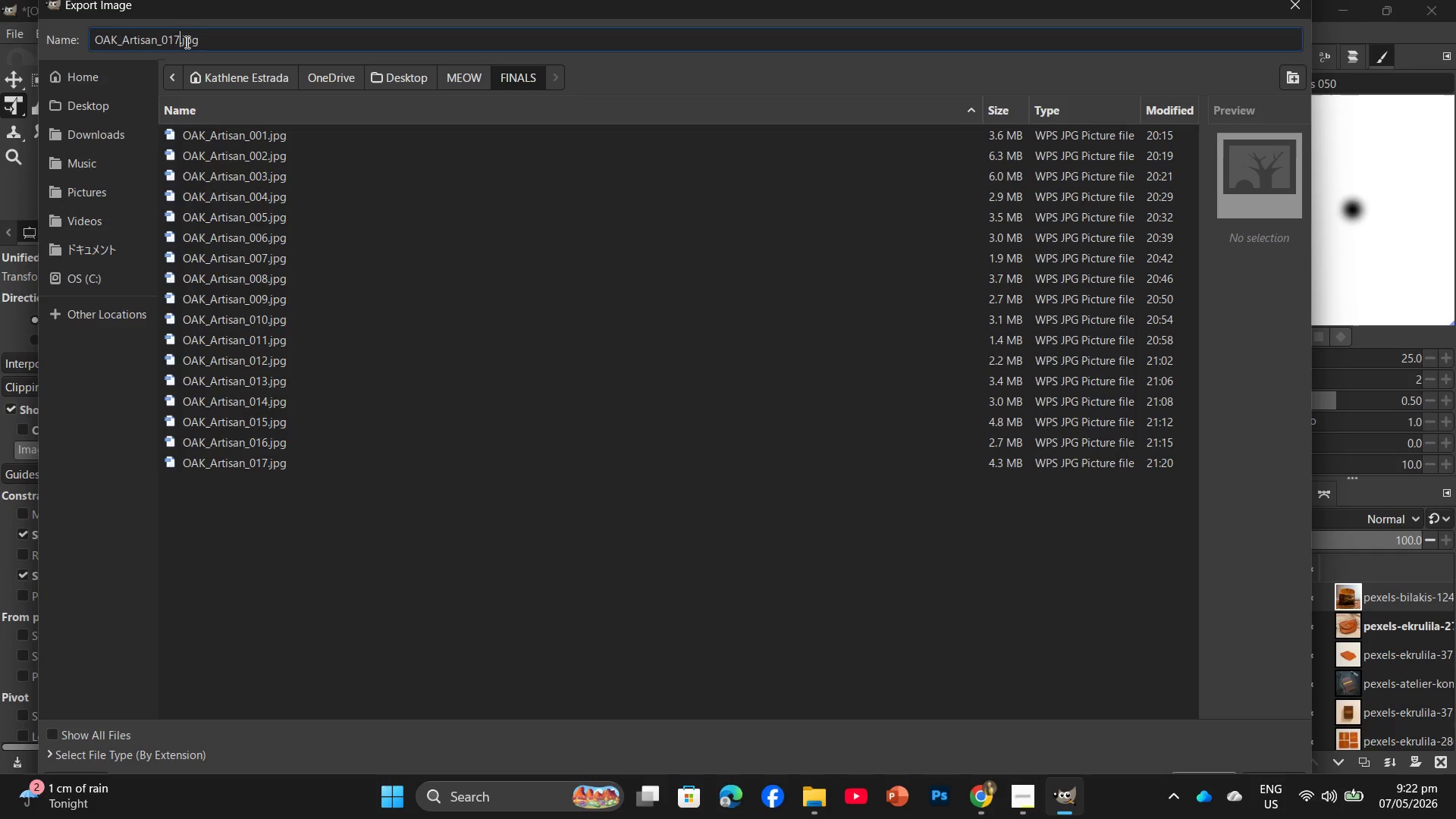 
key(Backspace)
 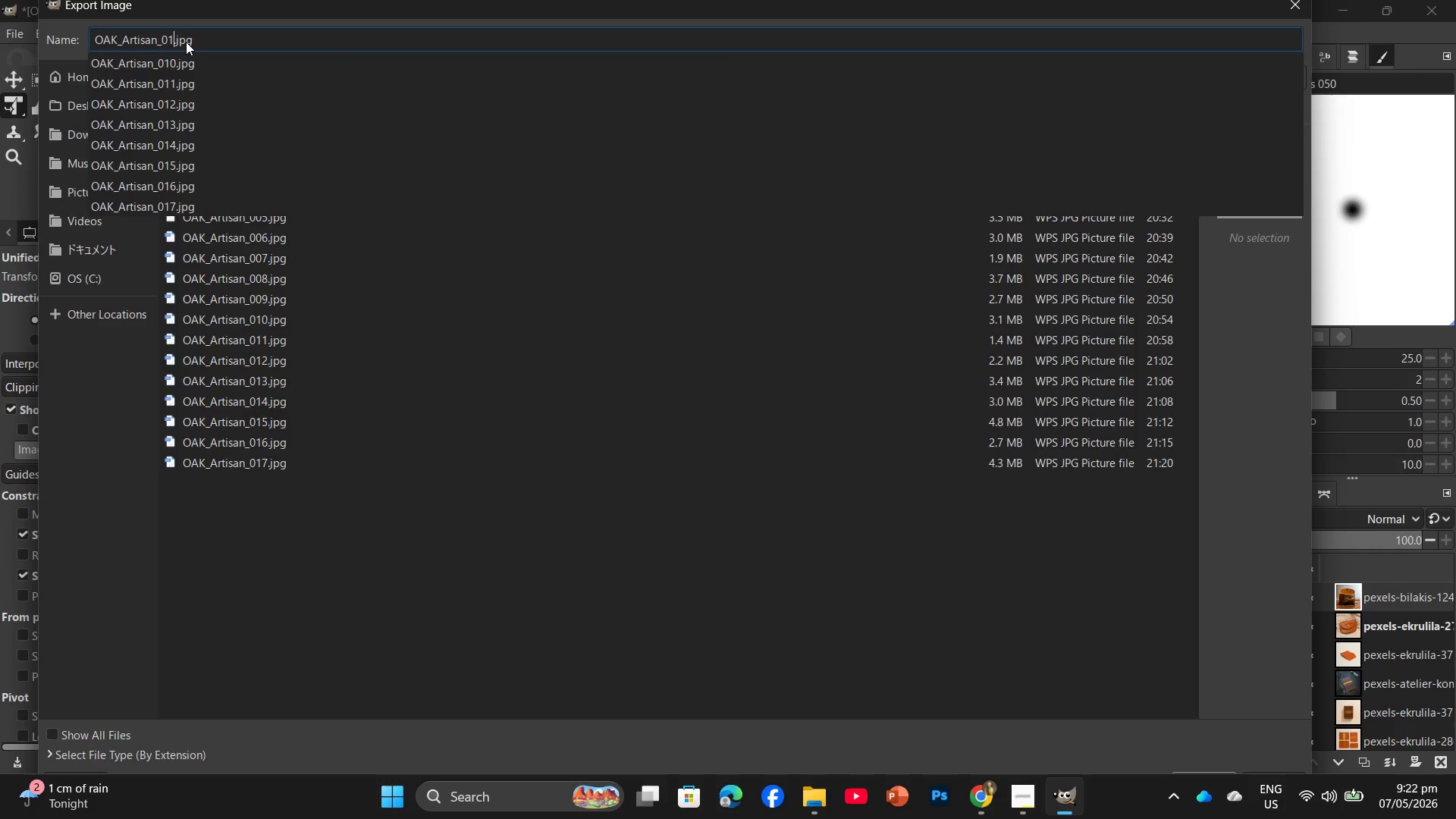 
key(8)
 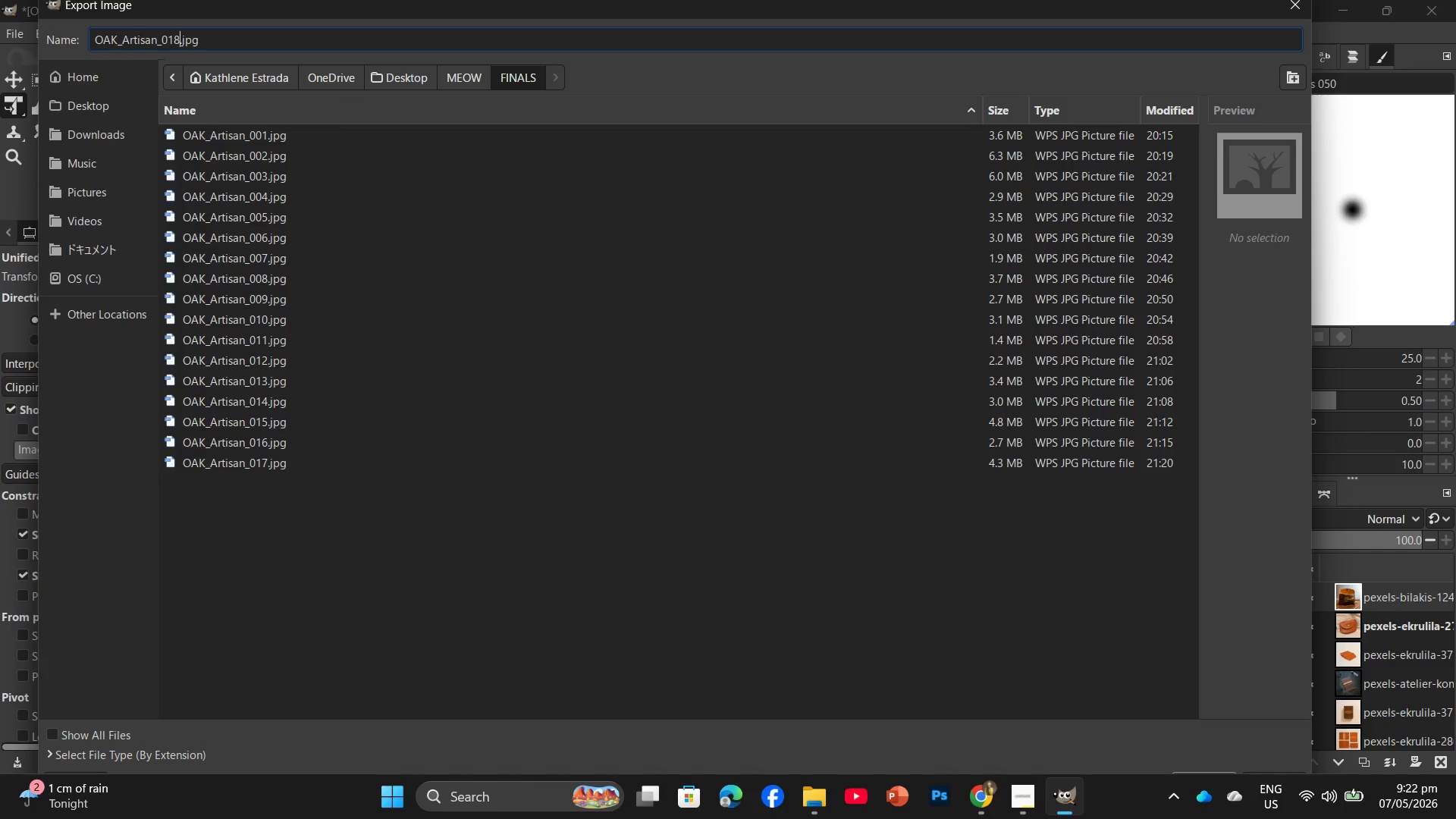 
key(Enter)
 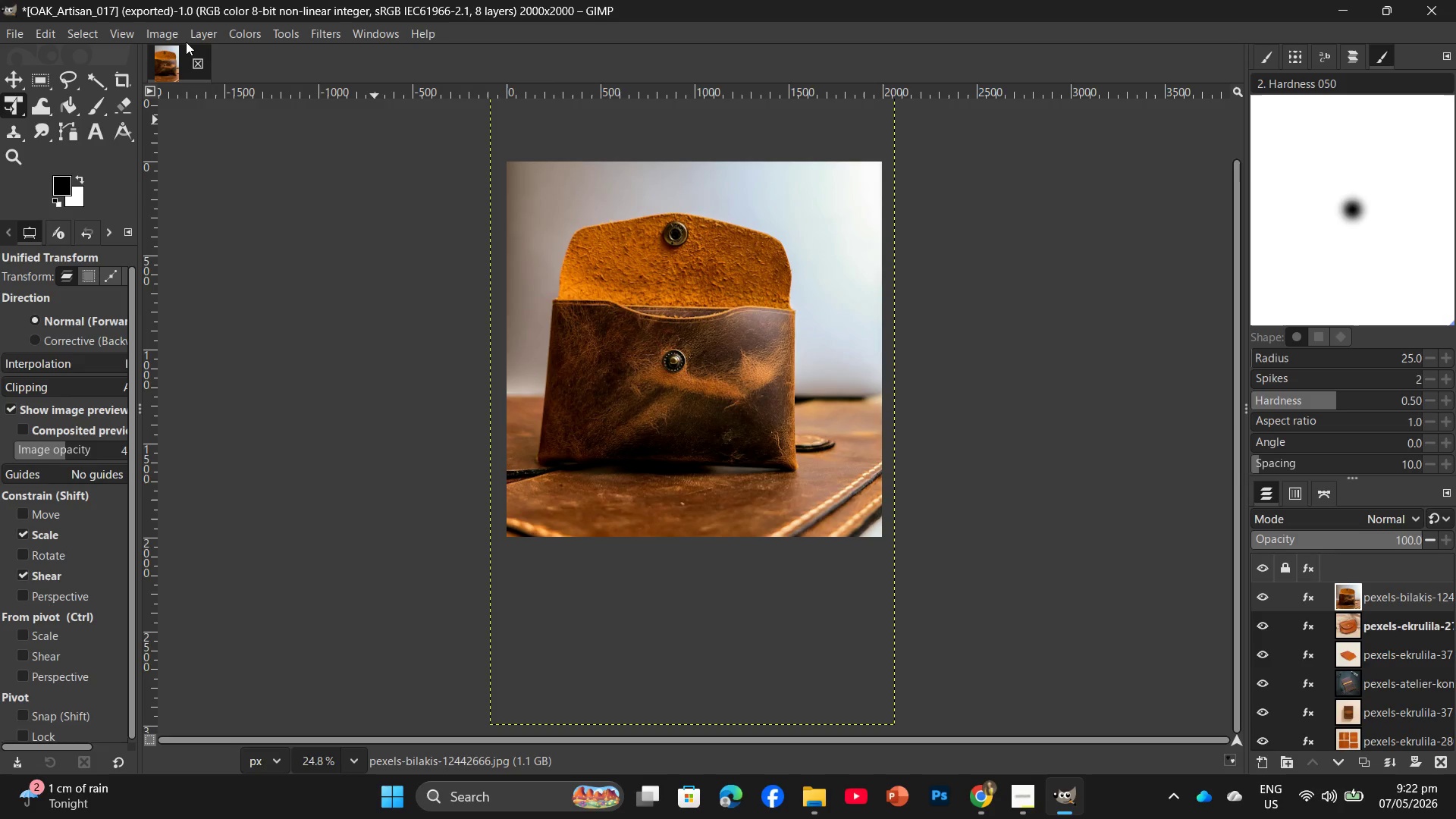 
wait(14.06)
 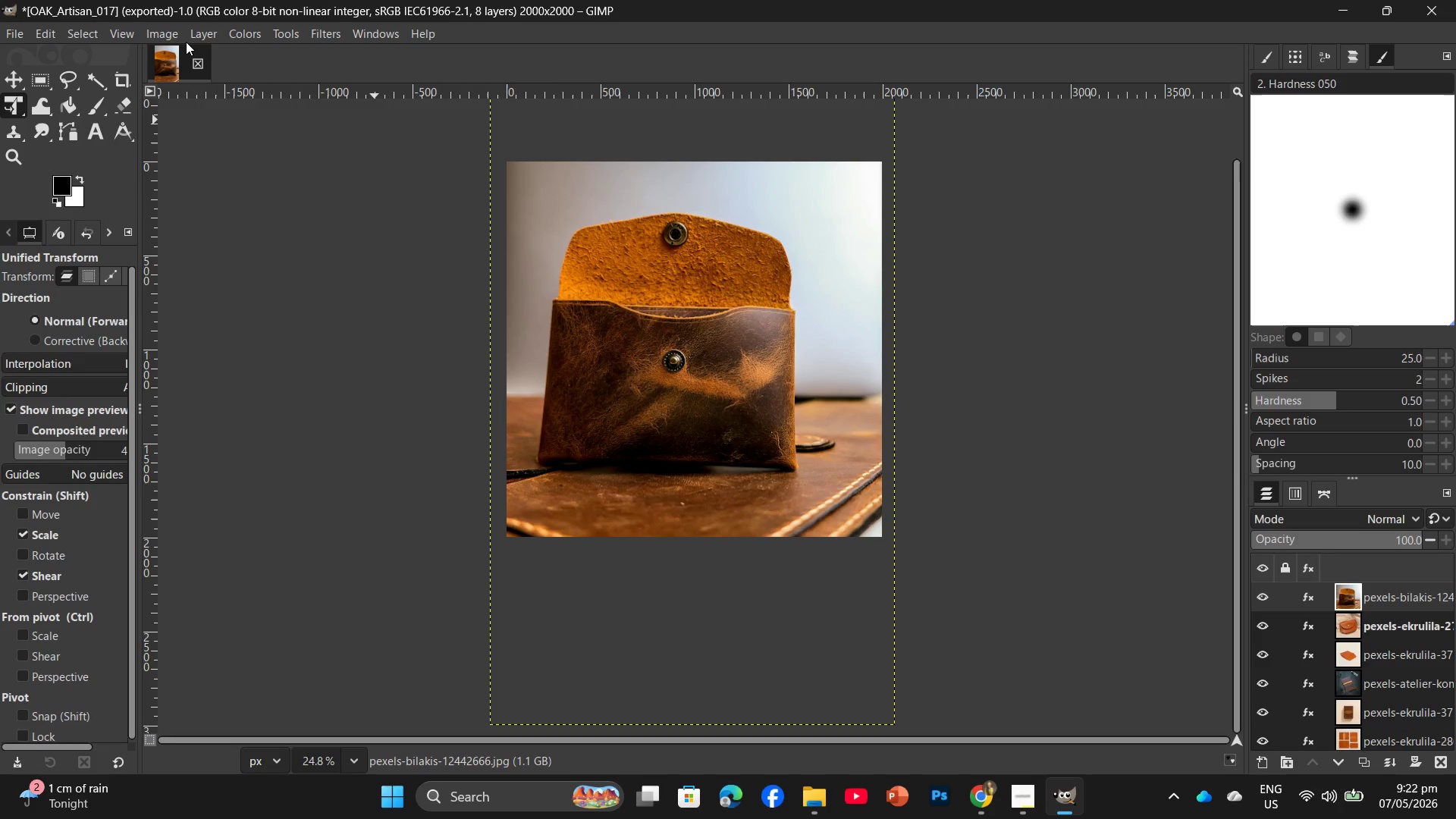 
left_click([982, 805])
 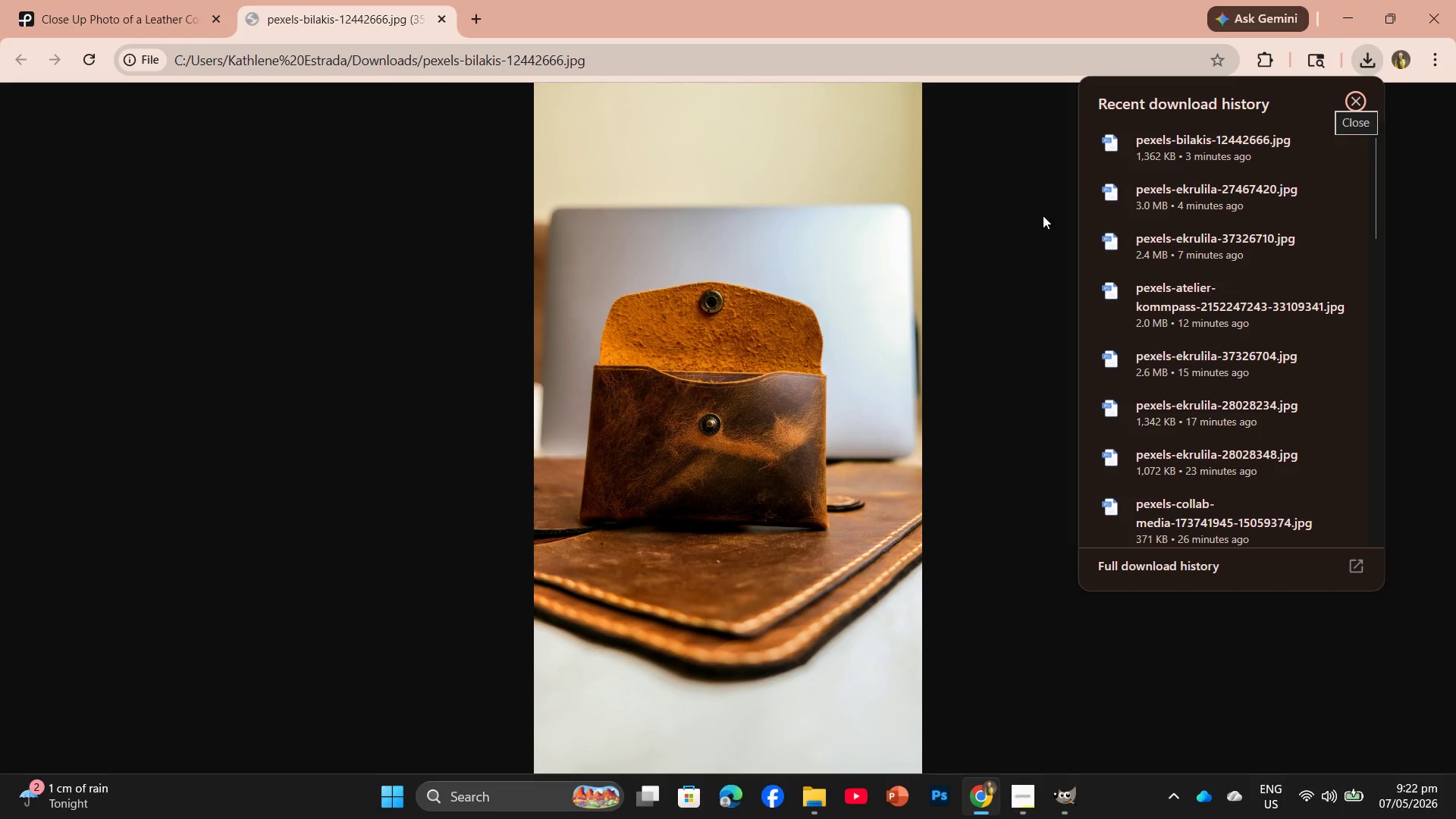 
scroll: coordinate [912, 328], scroll_direction: down, amount: 1.0
 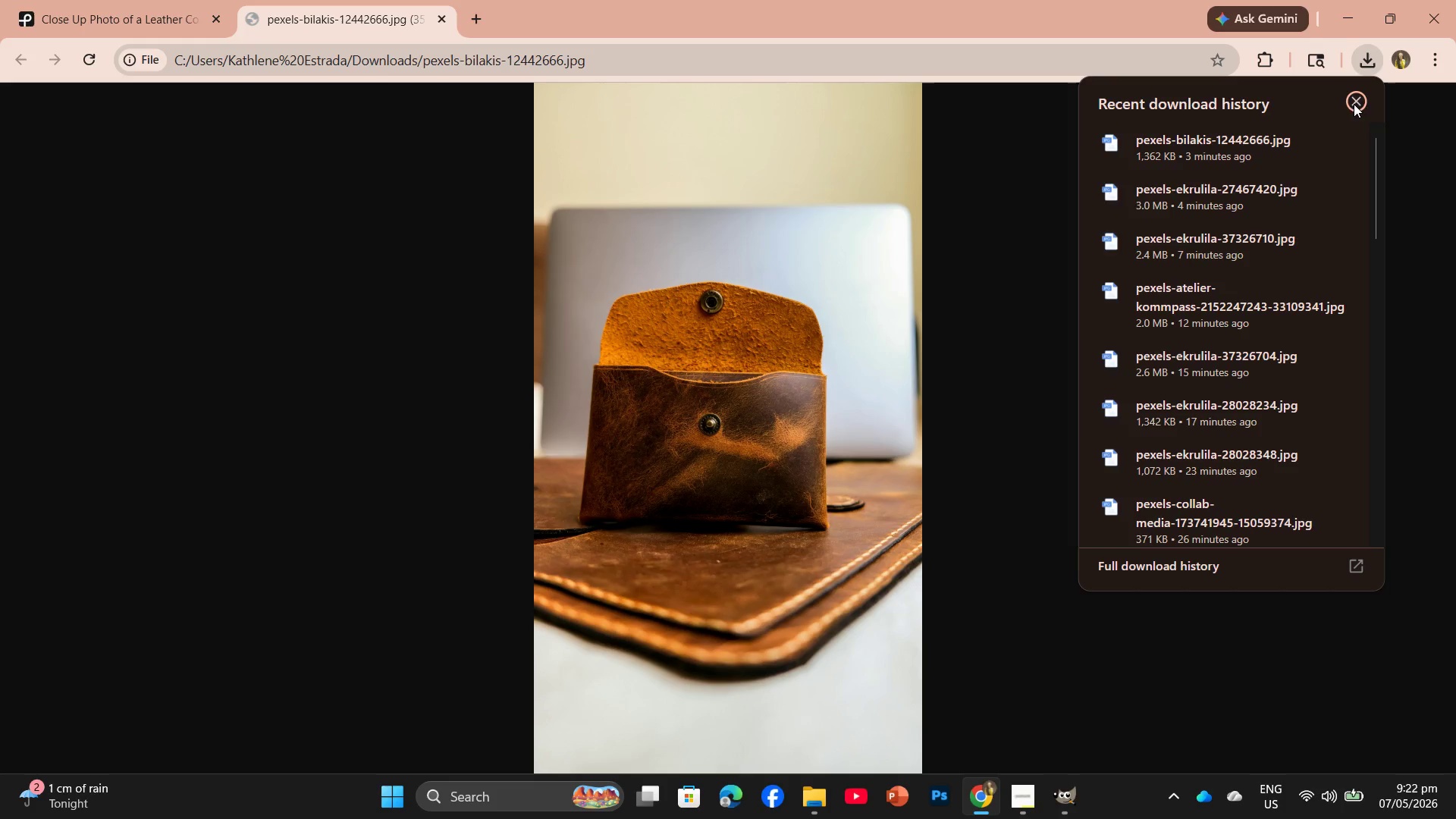 
left_click([1358, 100])
 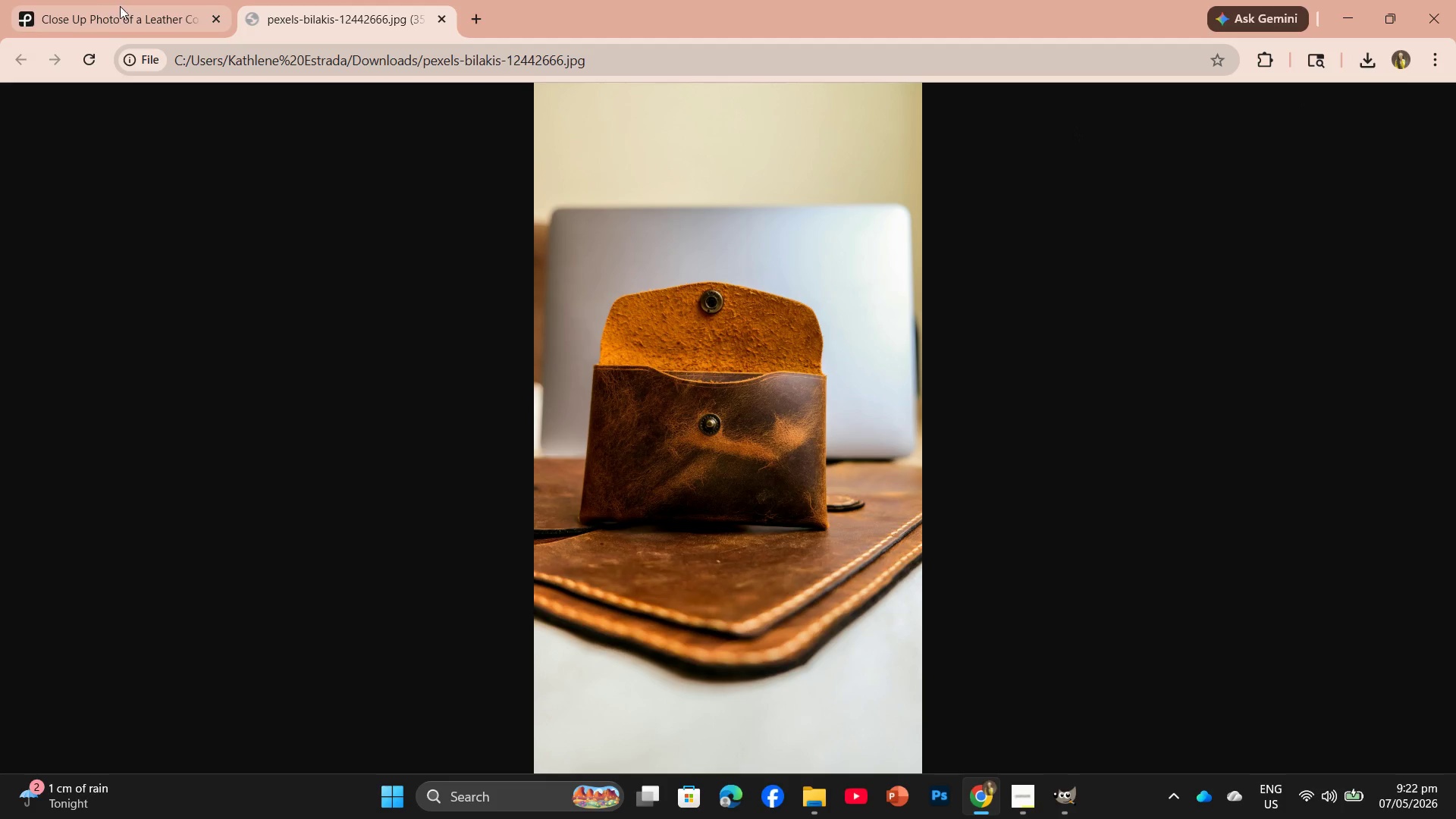 
left_click([118, 8])
 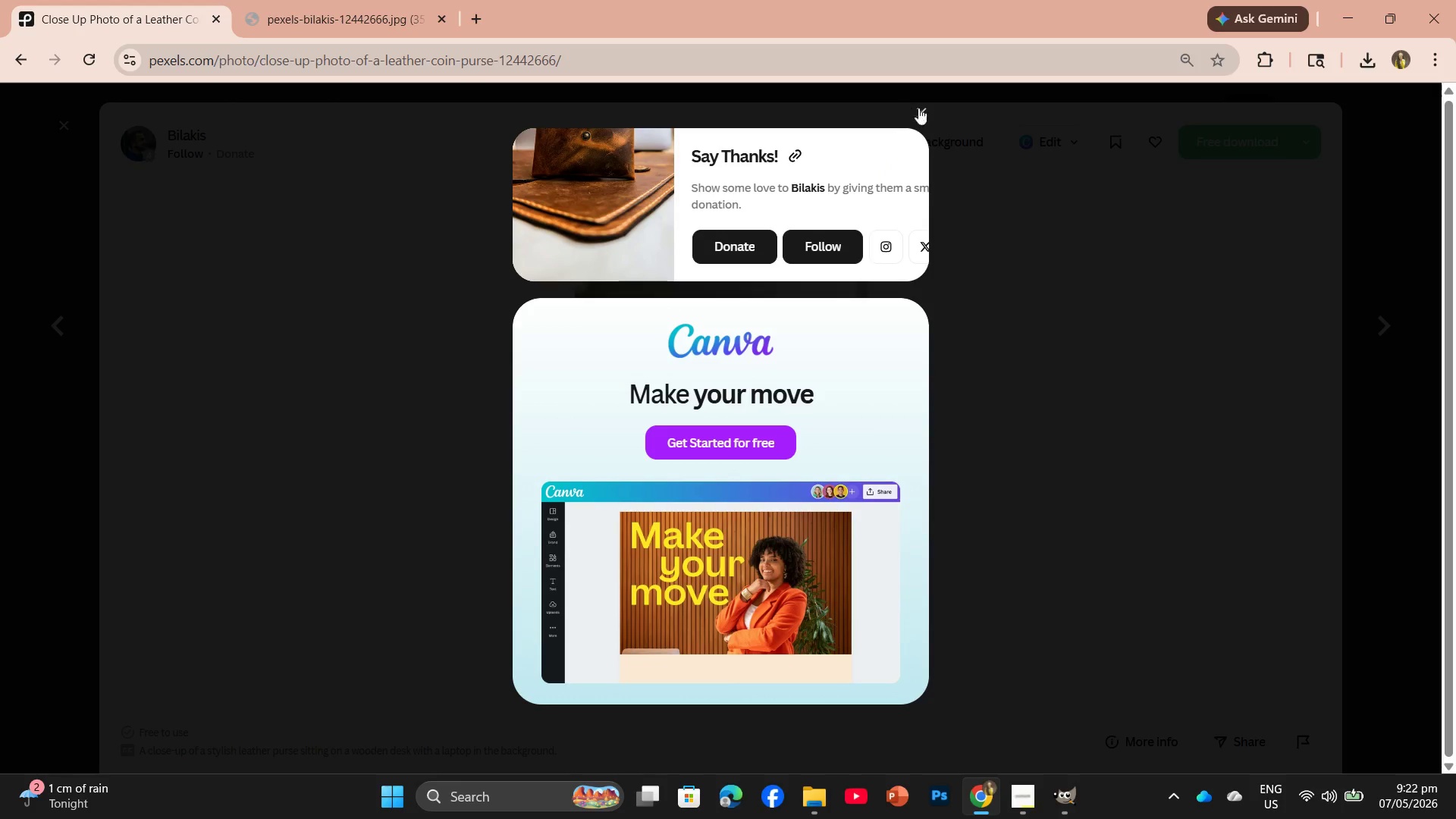 
left_click([922, 111])
 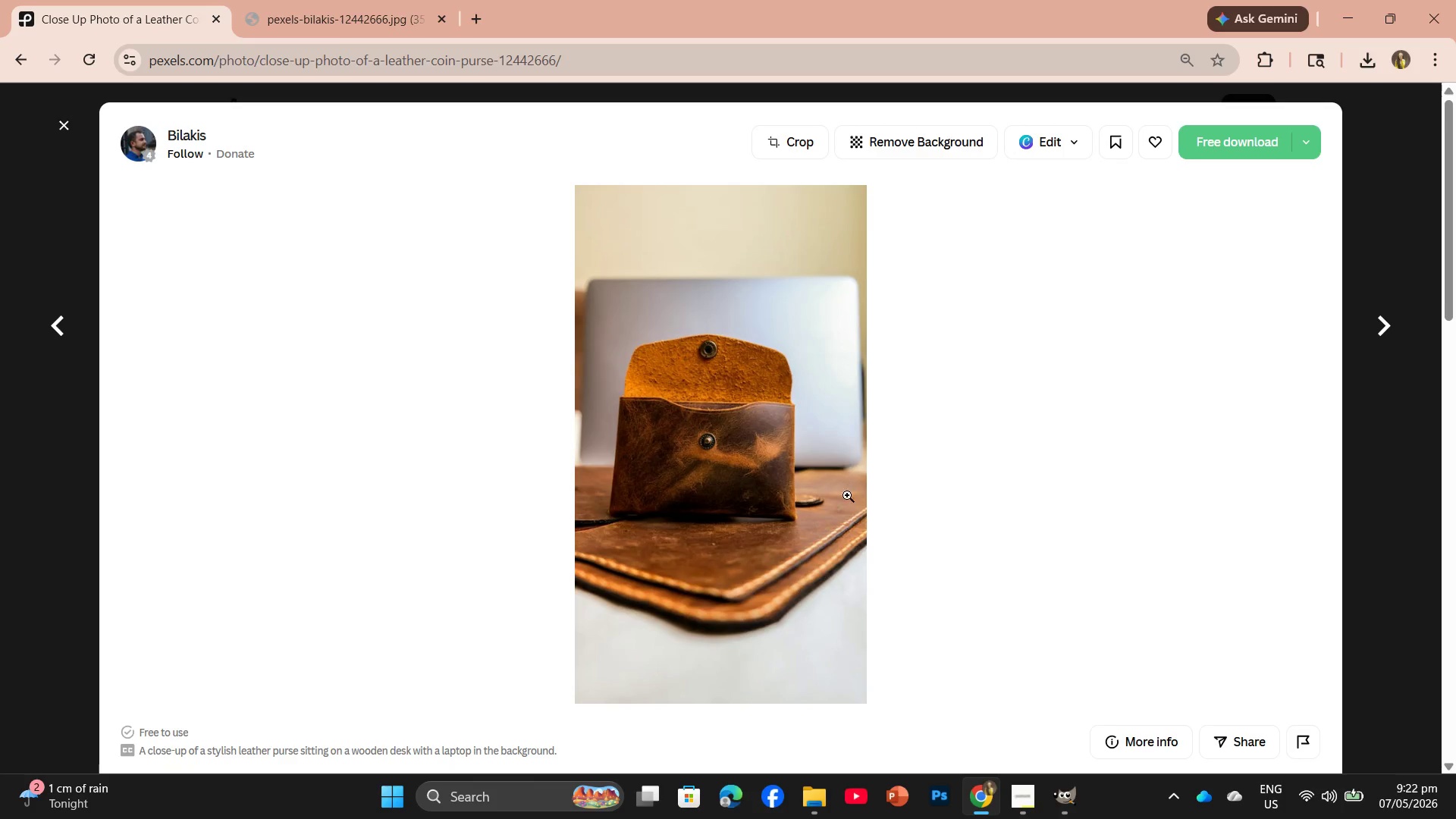 
scroll: coordinate [847, 497], scroll_direction: down, amount: 6.0
 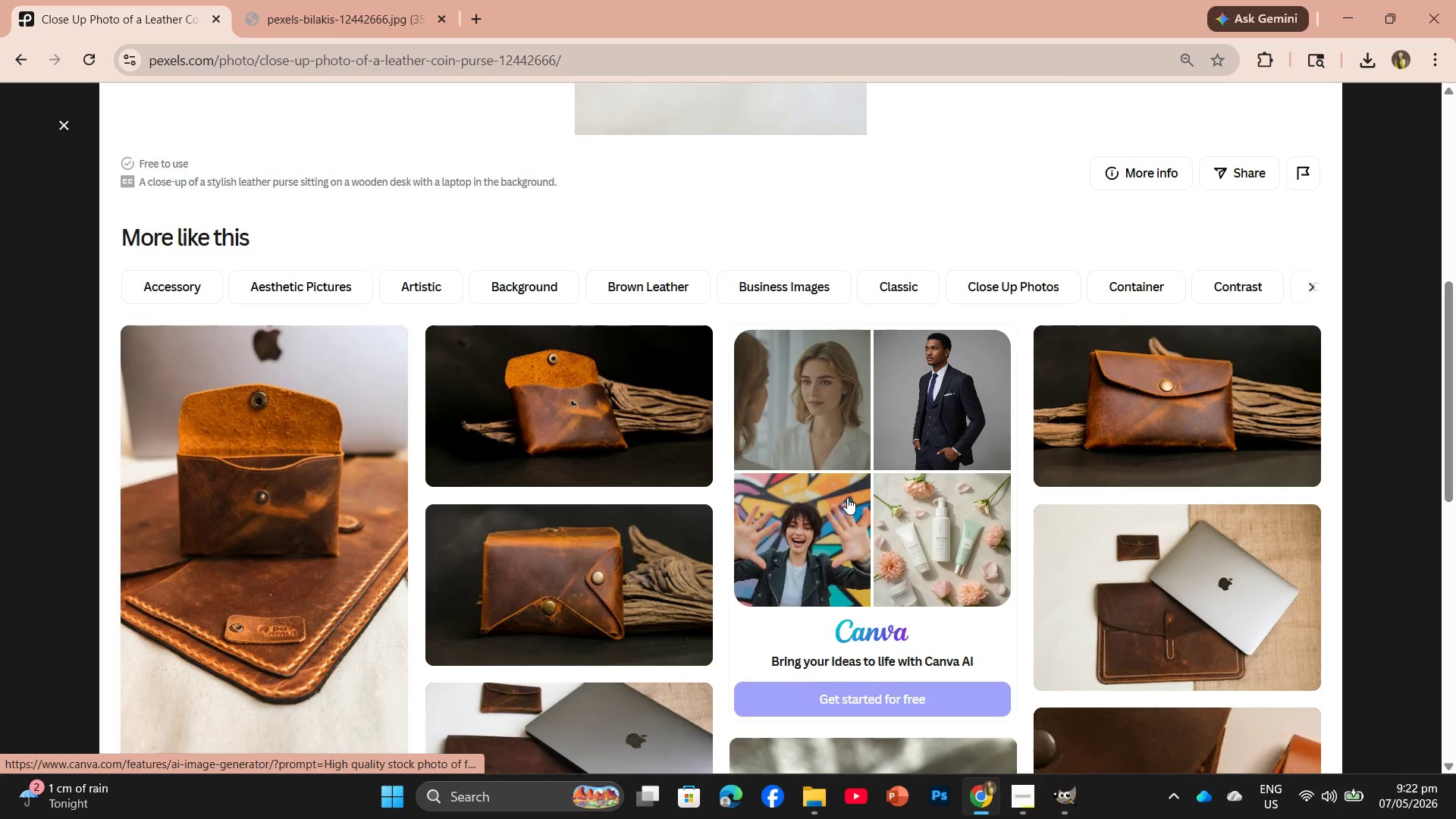 
scroll: coordinate [847, 497], scroll_direction: none, amount: 0.0
 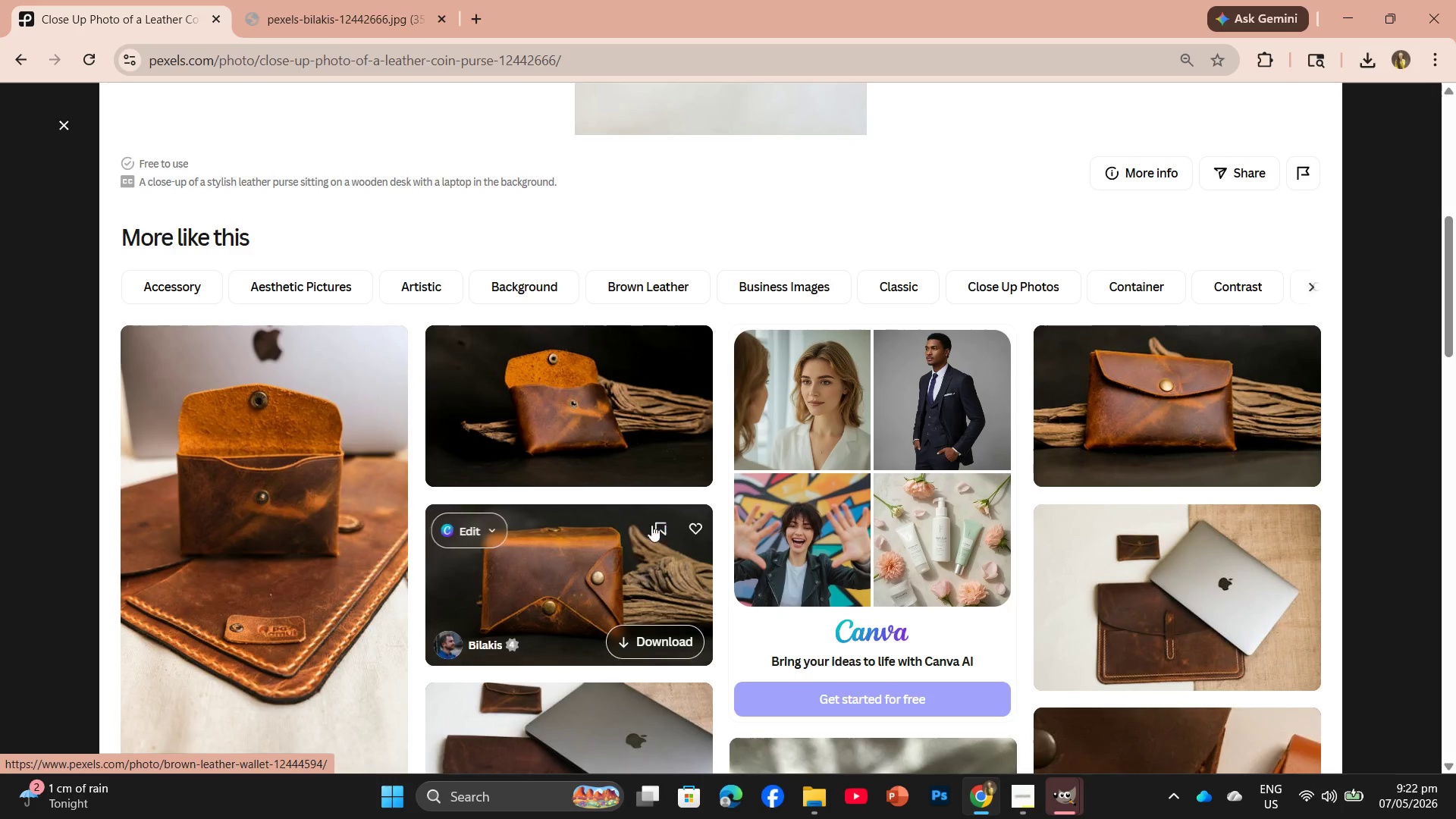 
left_click([571, 428])
 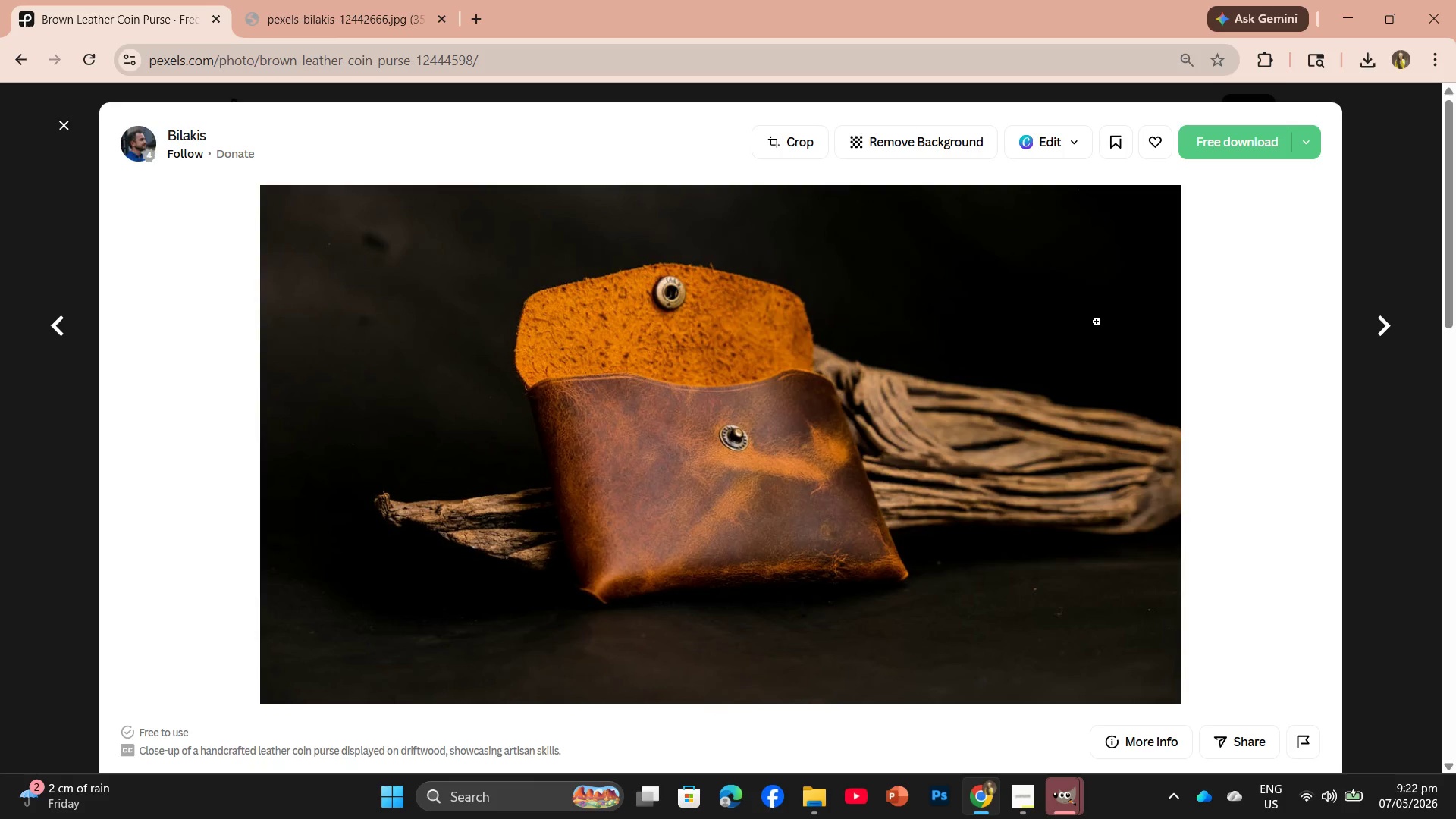 
wait(19.36)
 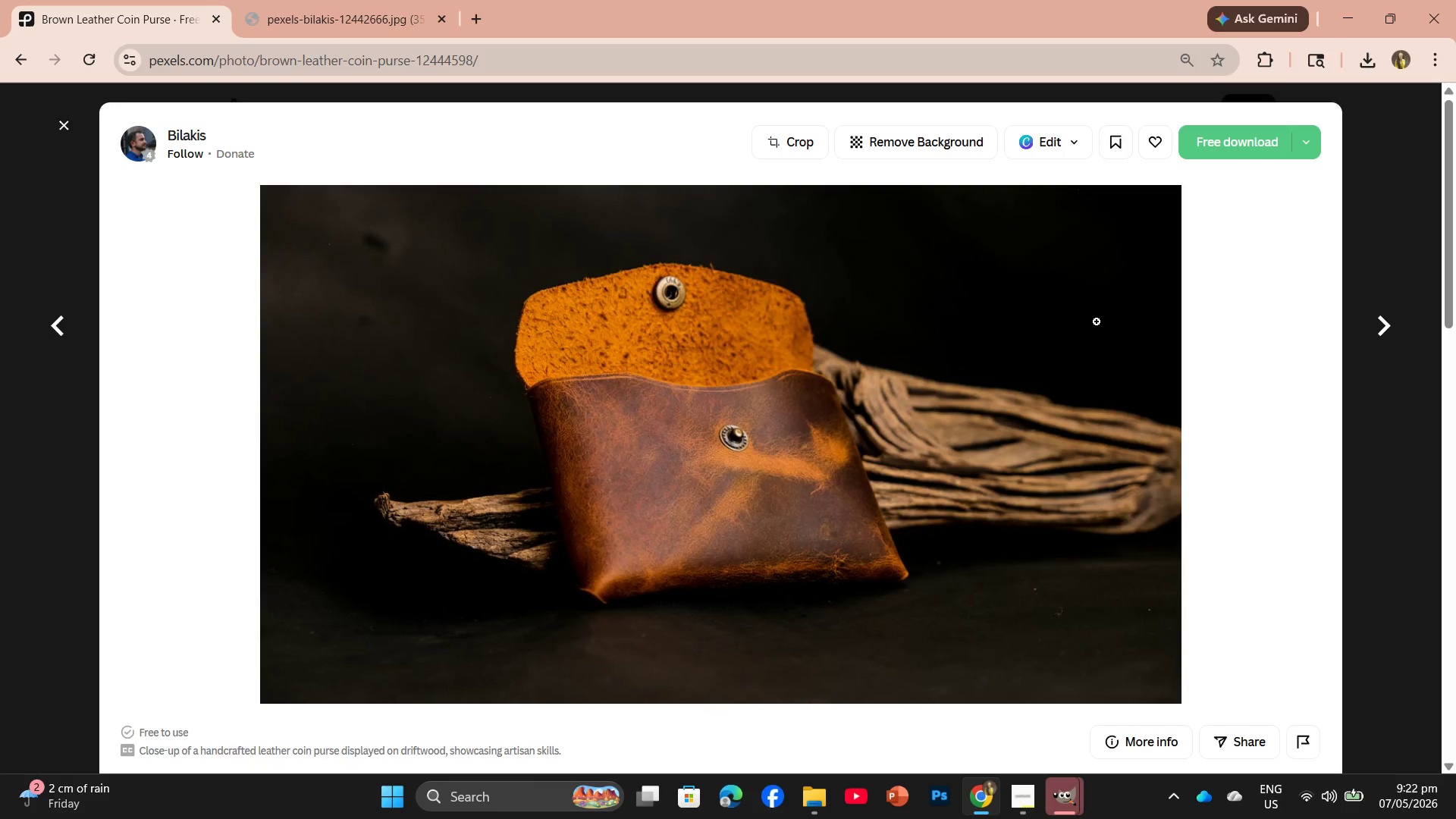 
left_click([1227, 141])
 